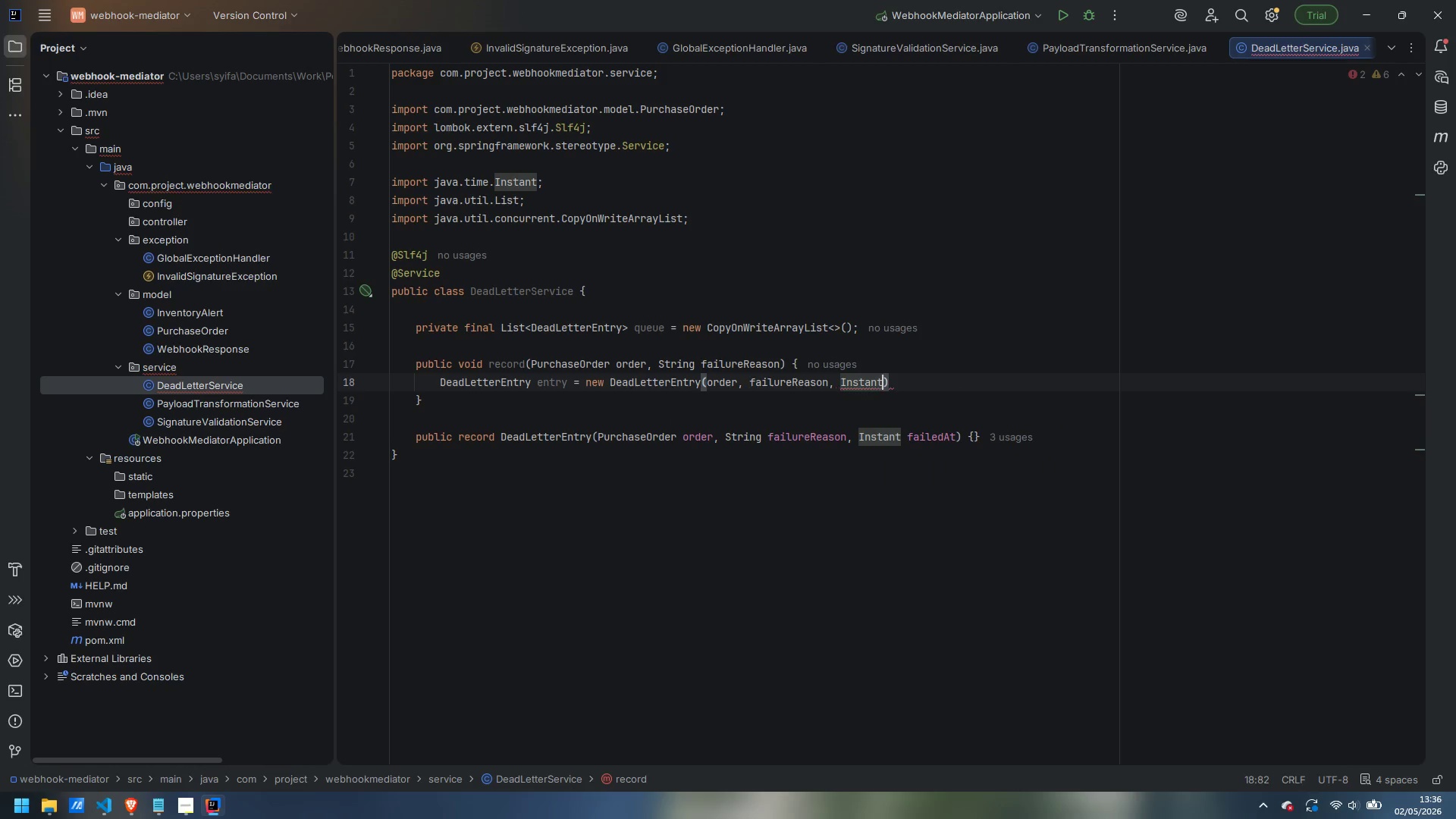 
 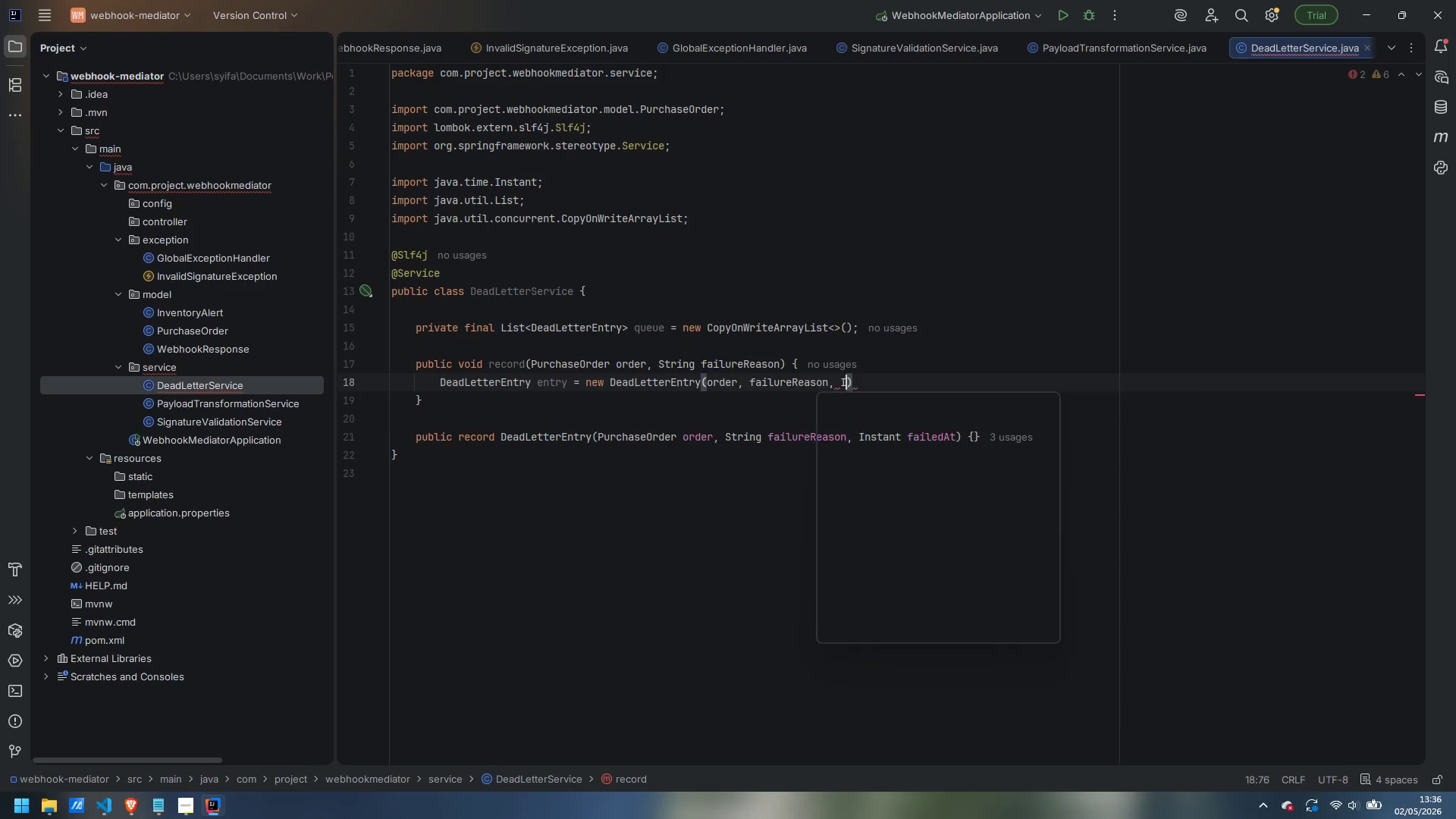 
key(Enter)
 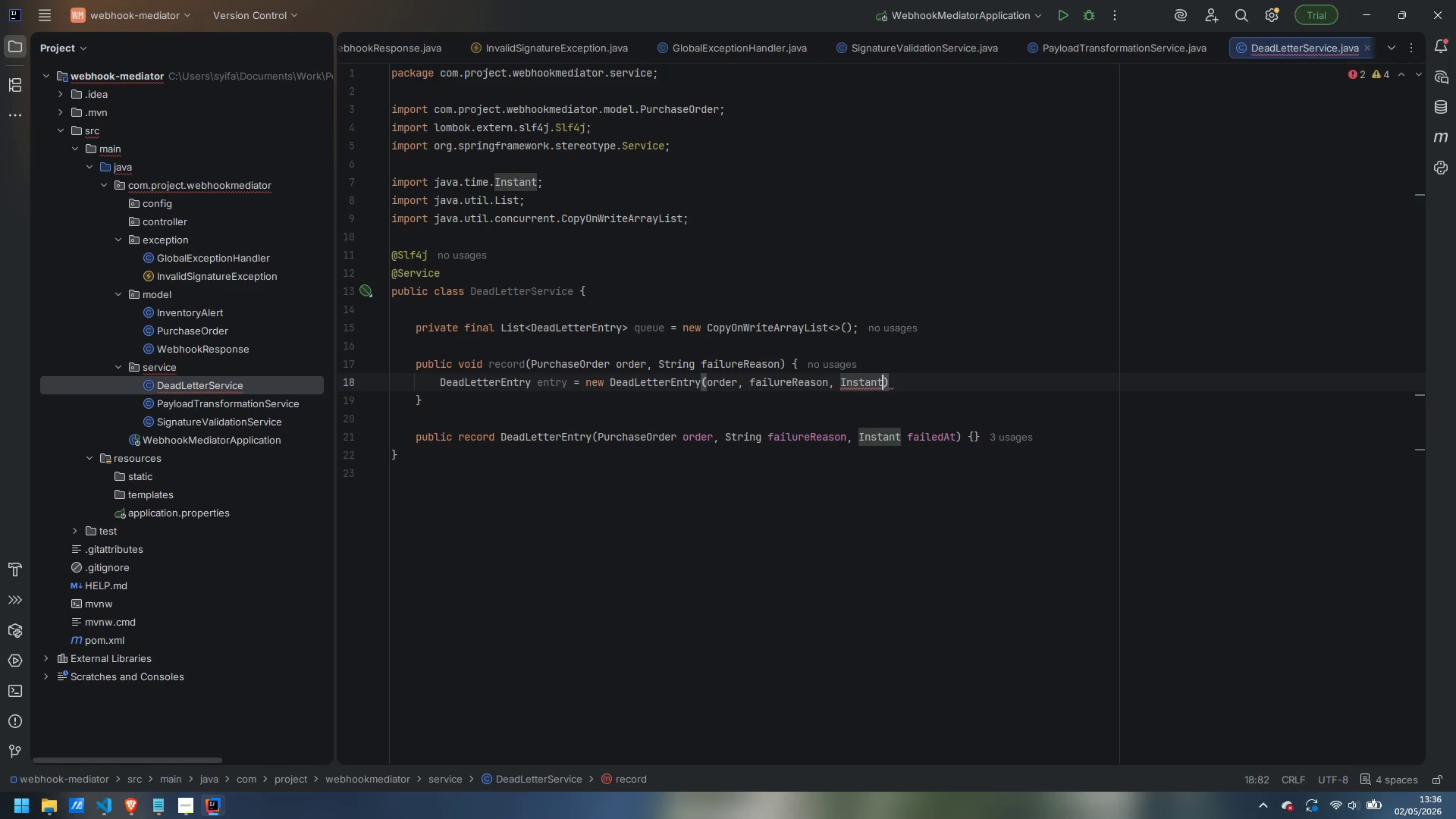 
type(.now())
 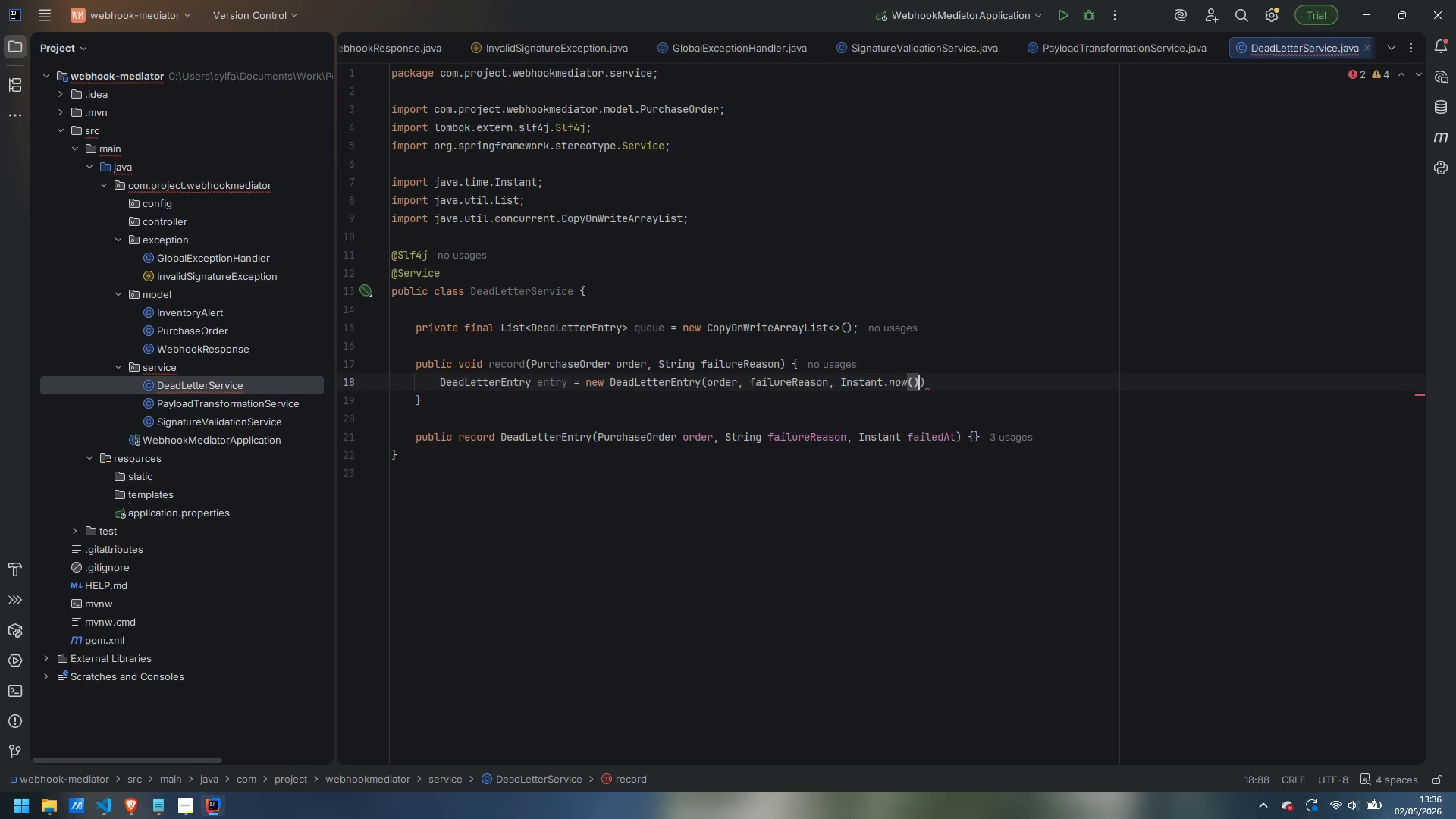 
key(ArrowRight)
 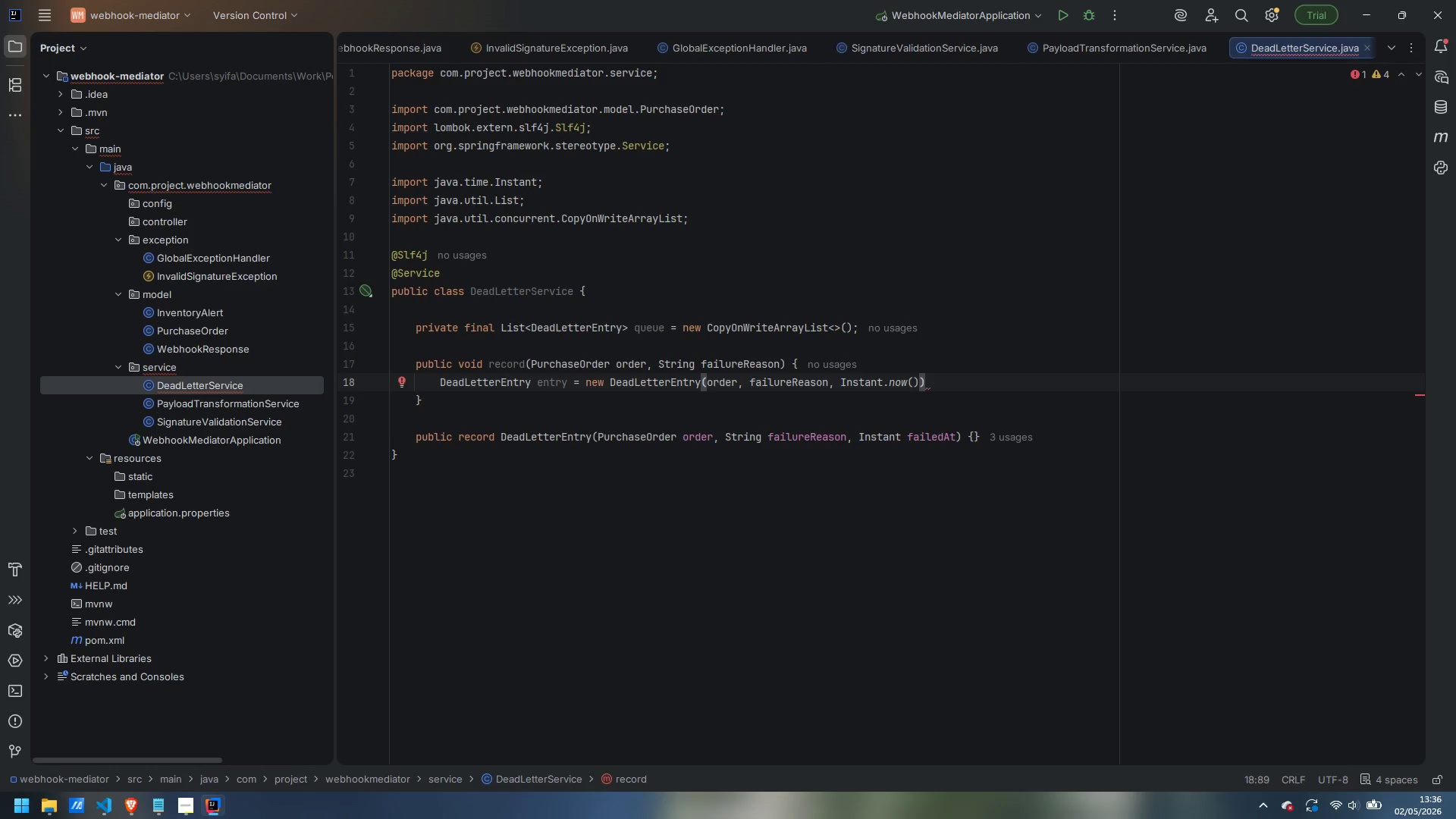 
key(Semicolon)
 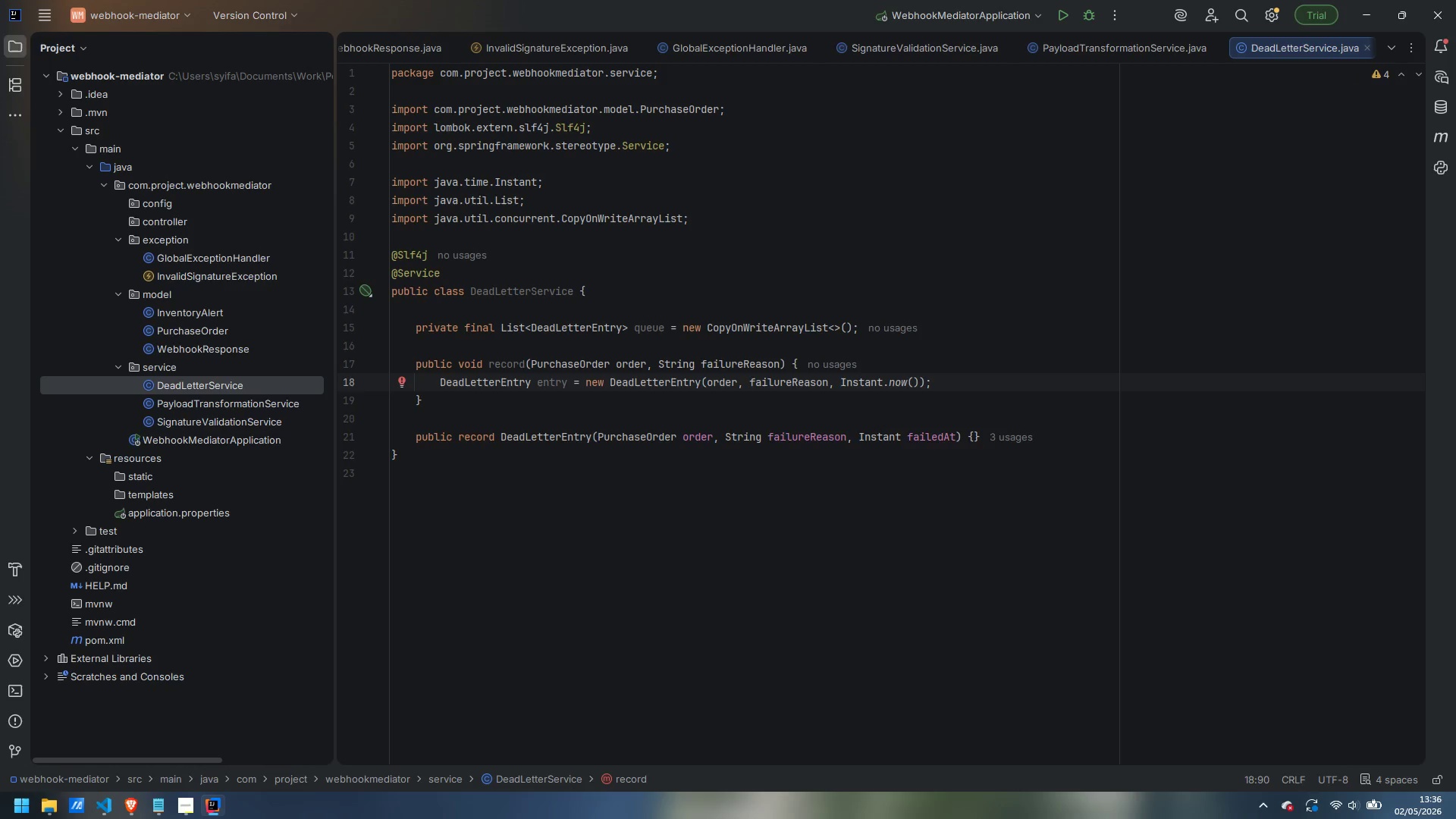 
key(Enter)
 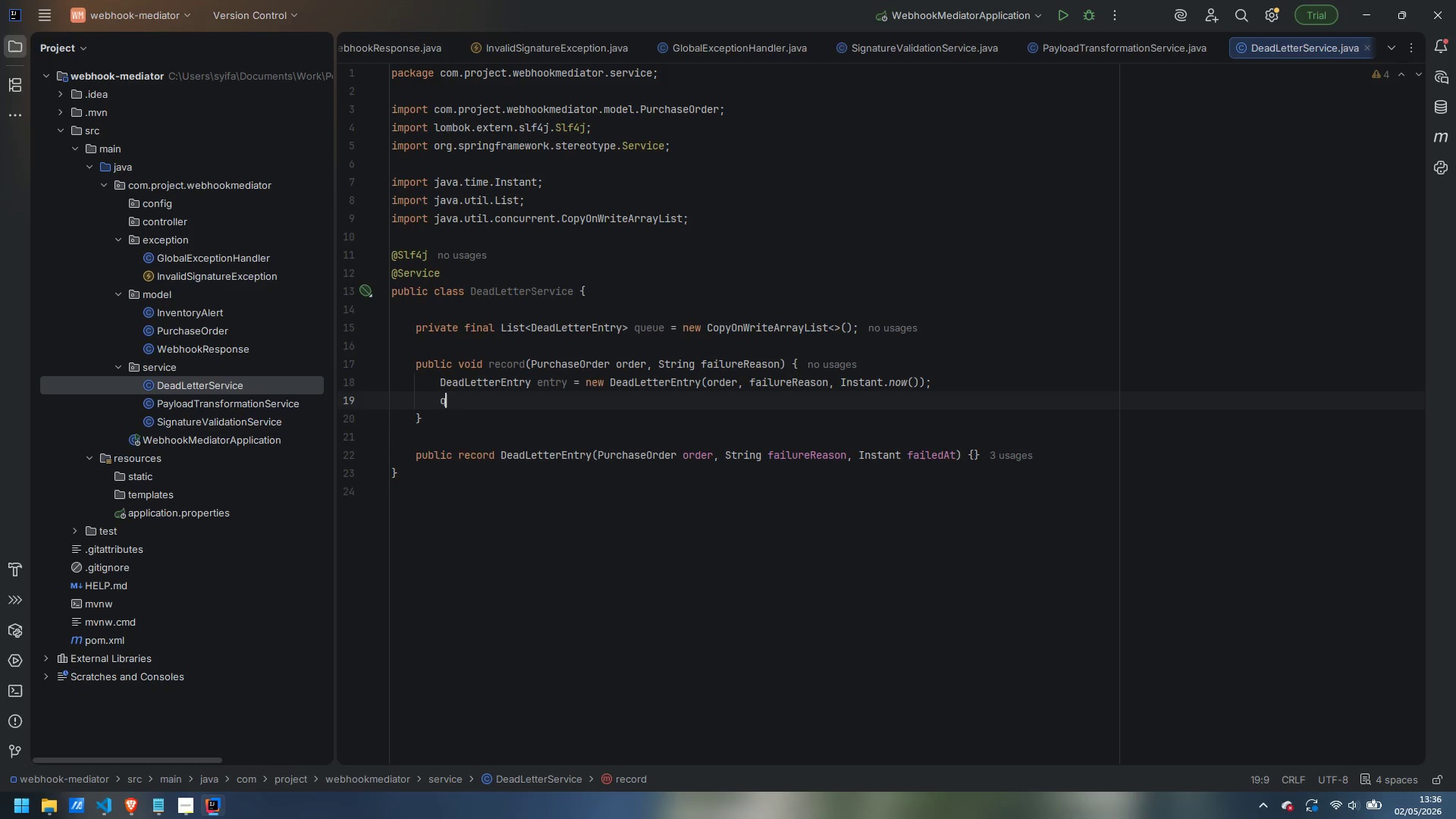 
type(queue.add(entry)
 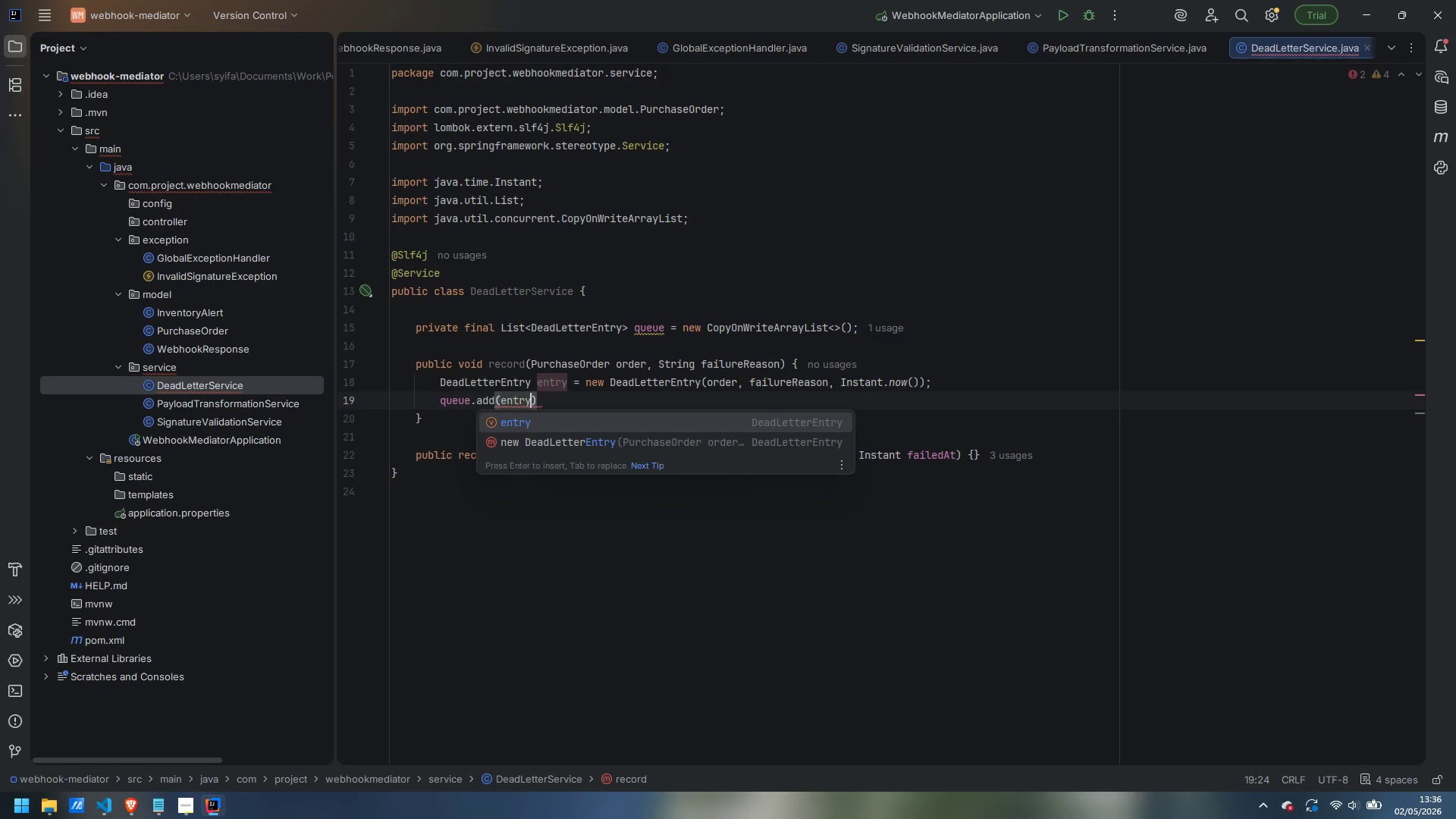 
key(ArrowRight)
 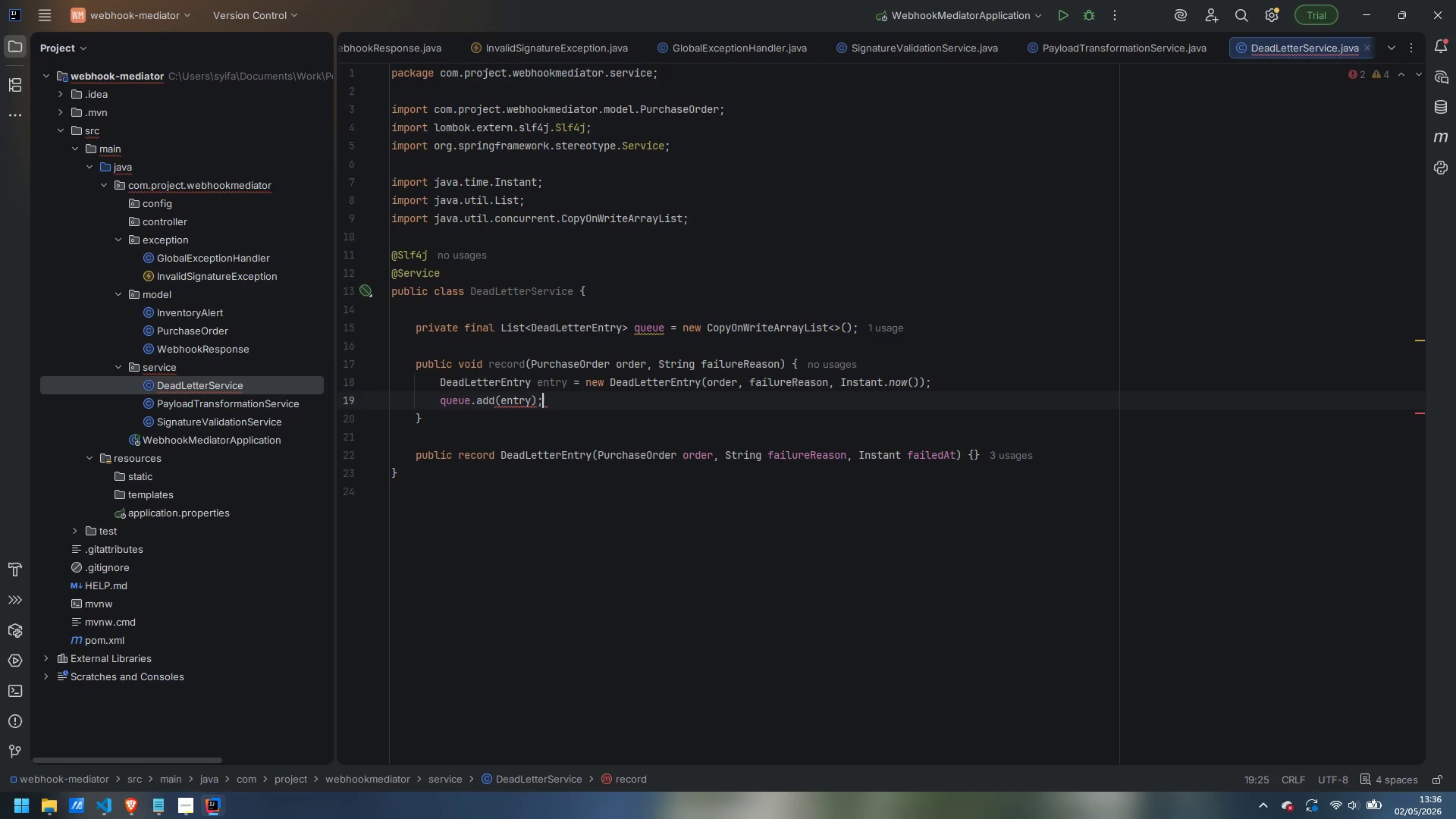 
key(Semicolon)
 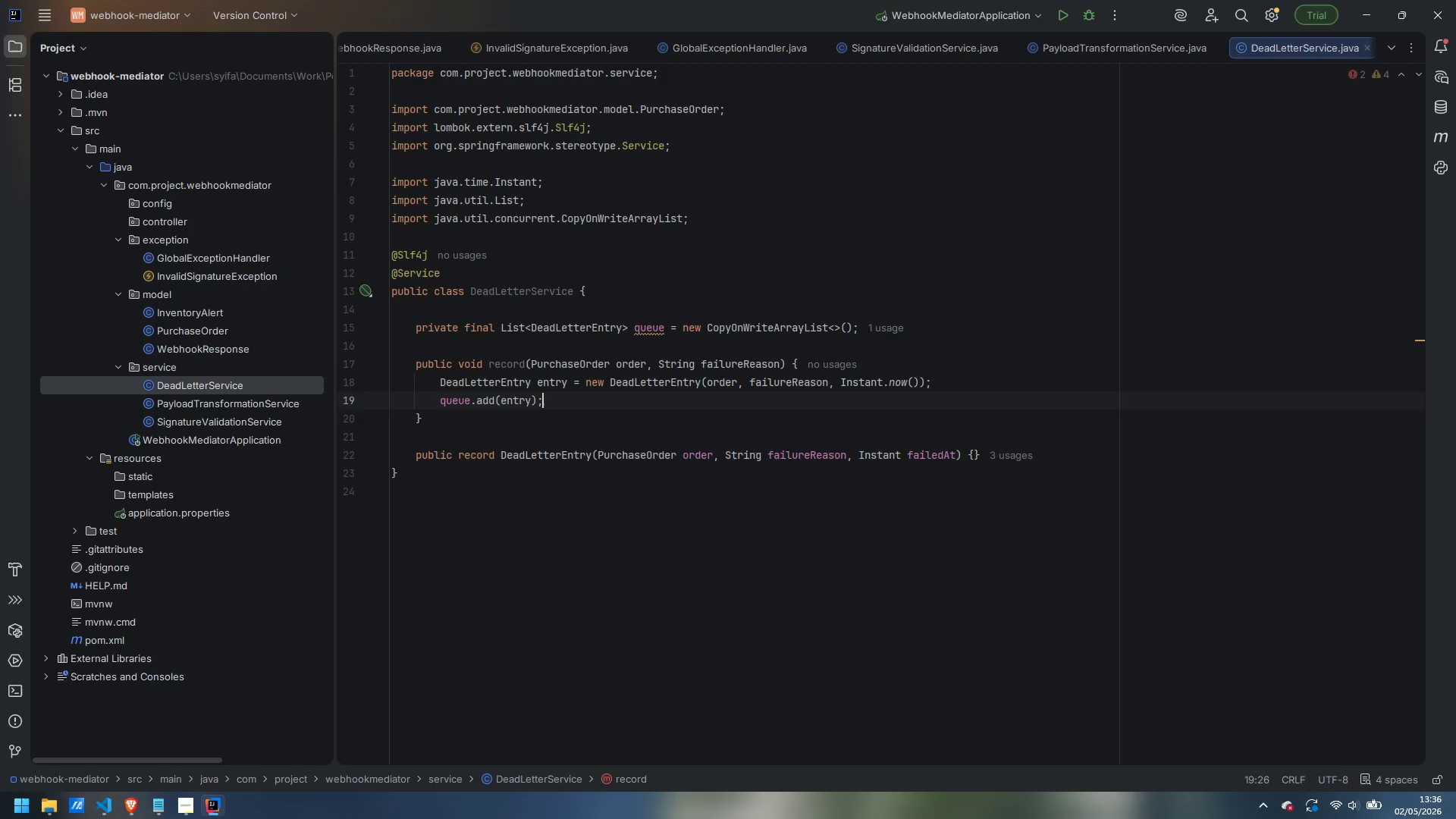 
key(Enter)
 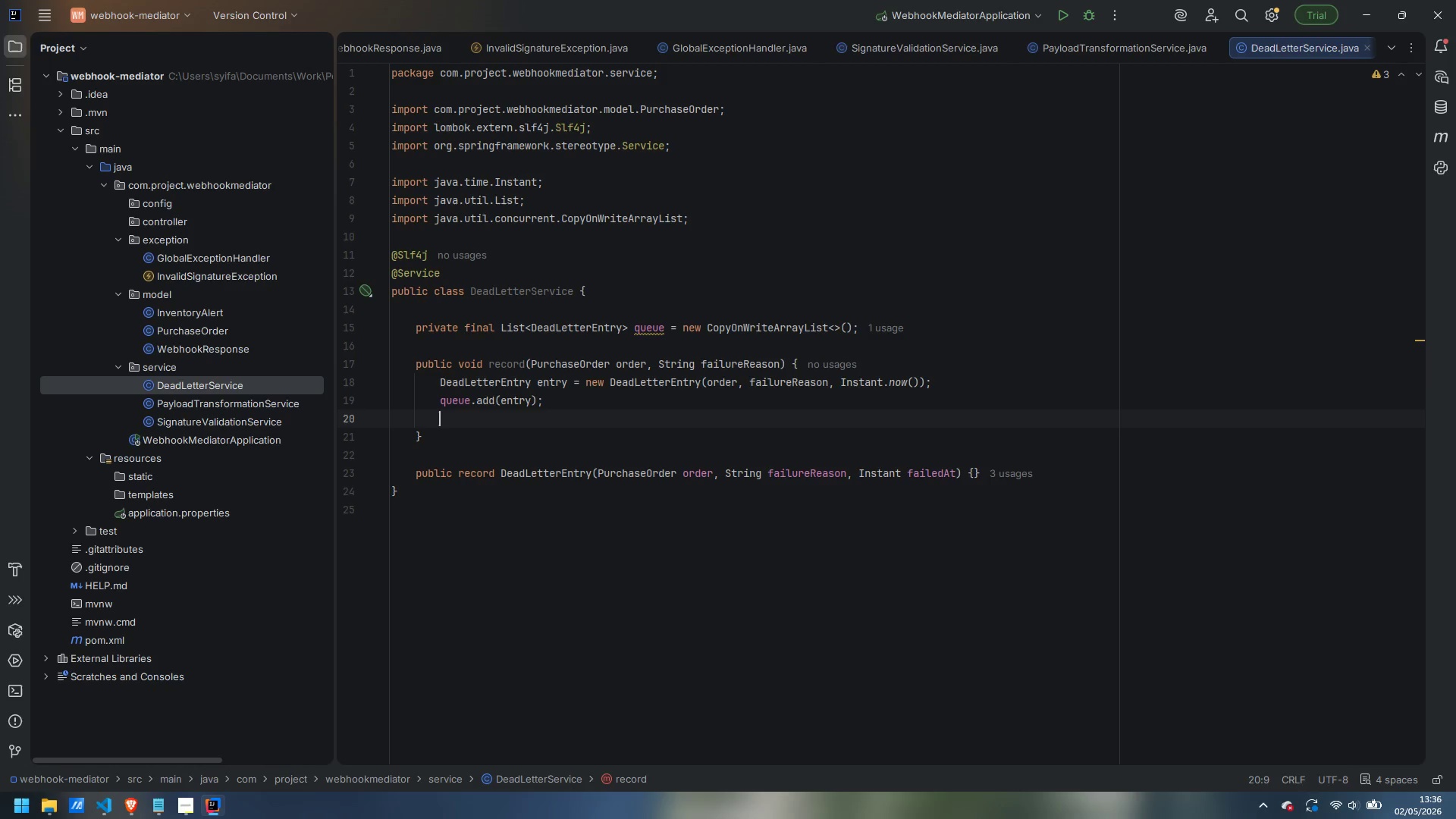 
type(log.error("DEAD LETTER | ORder)
key(Backspace)
key(Backspace)
key(Backspace)
type(r)
key(Backspace)
key(Backspace)
type(rderId={})
 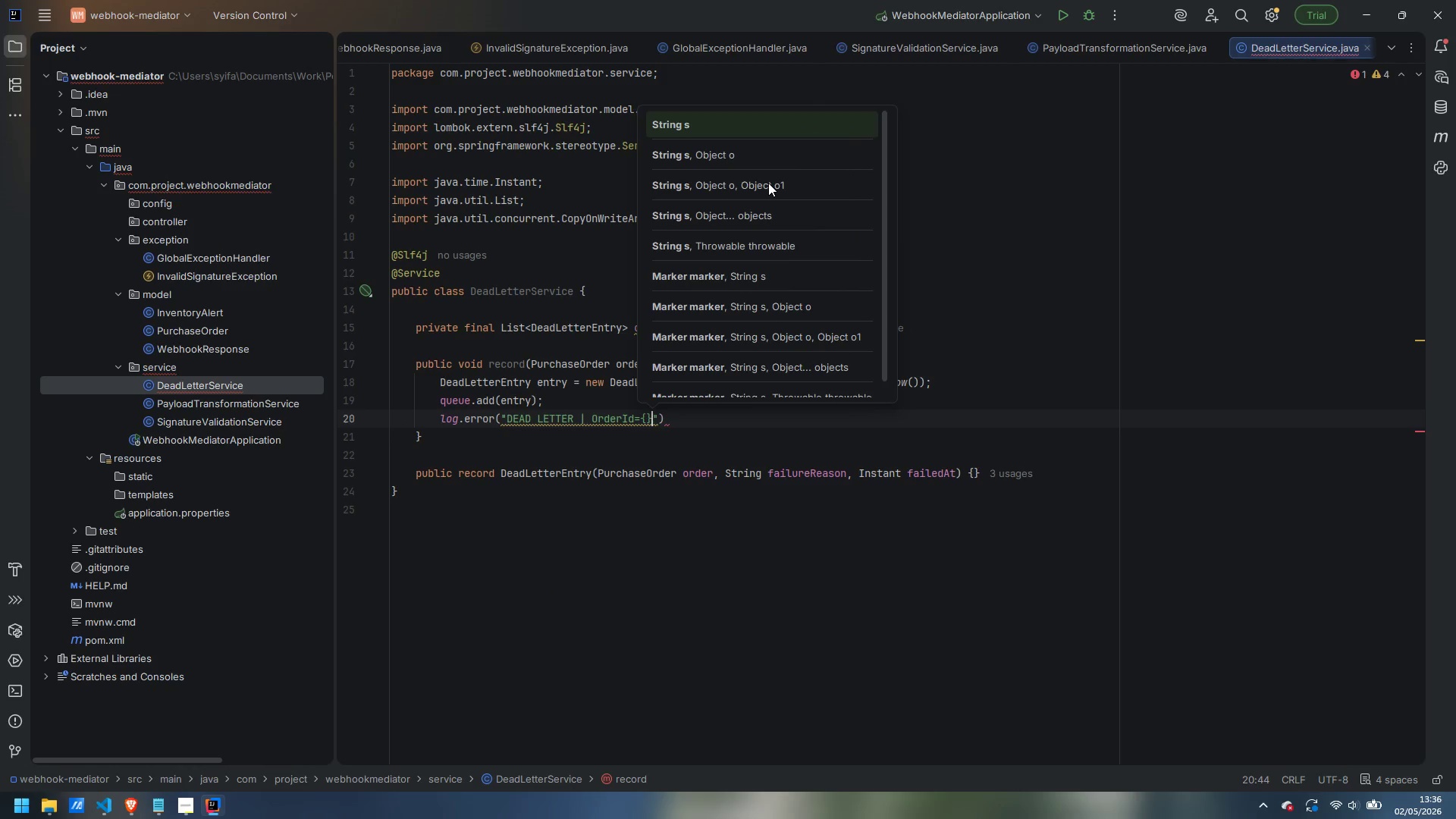 
wait(10.95)
 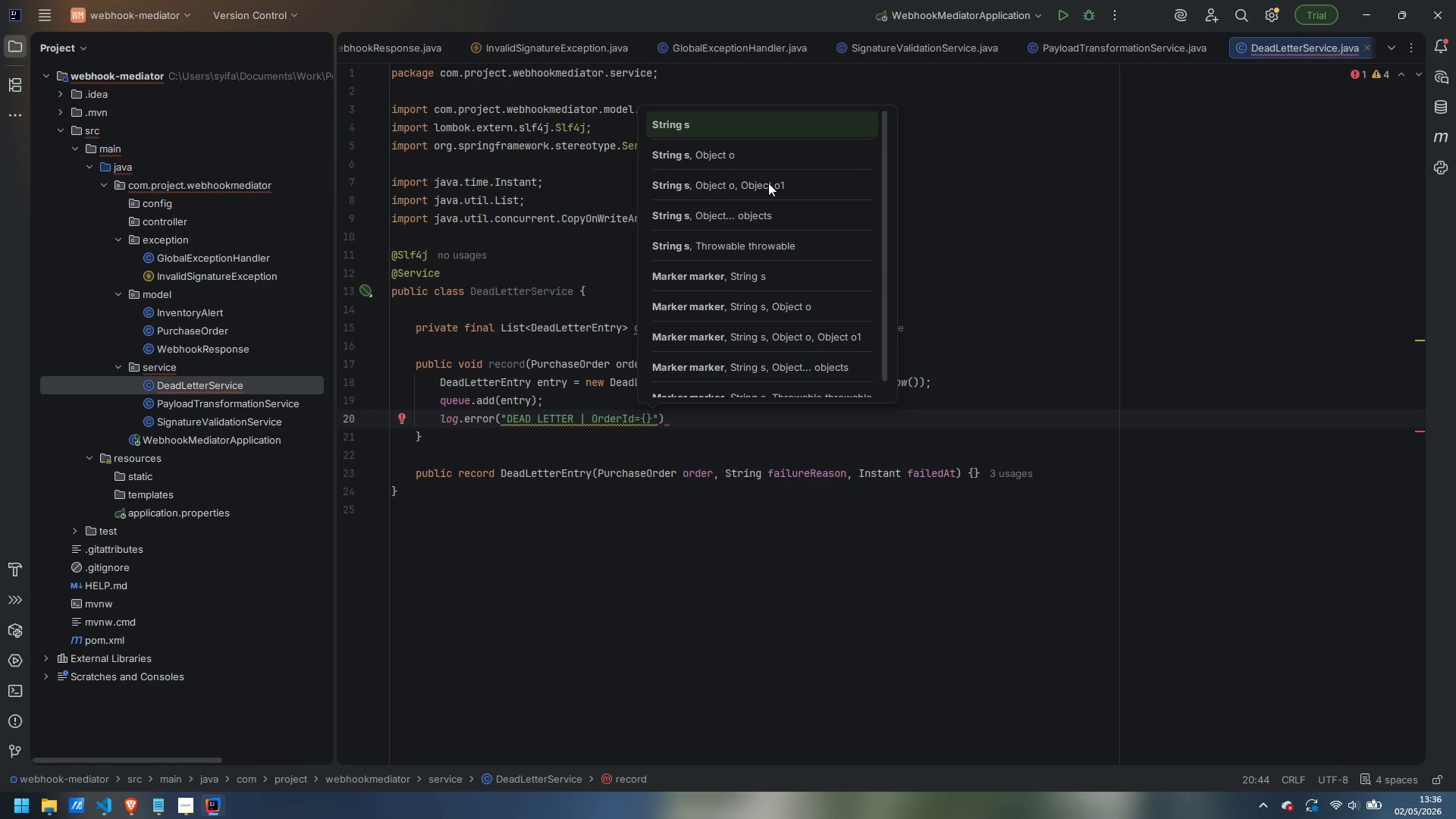 
type( | SKU={} | Salon={} | Reason={} | FailedAt={})
 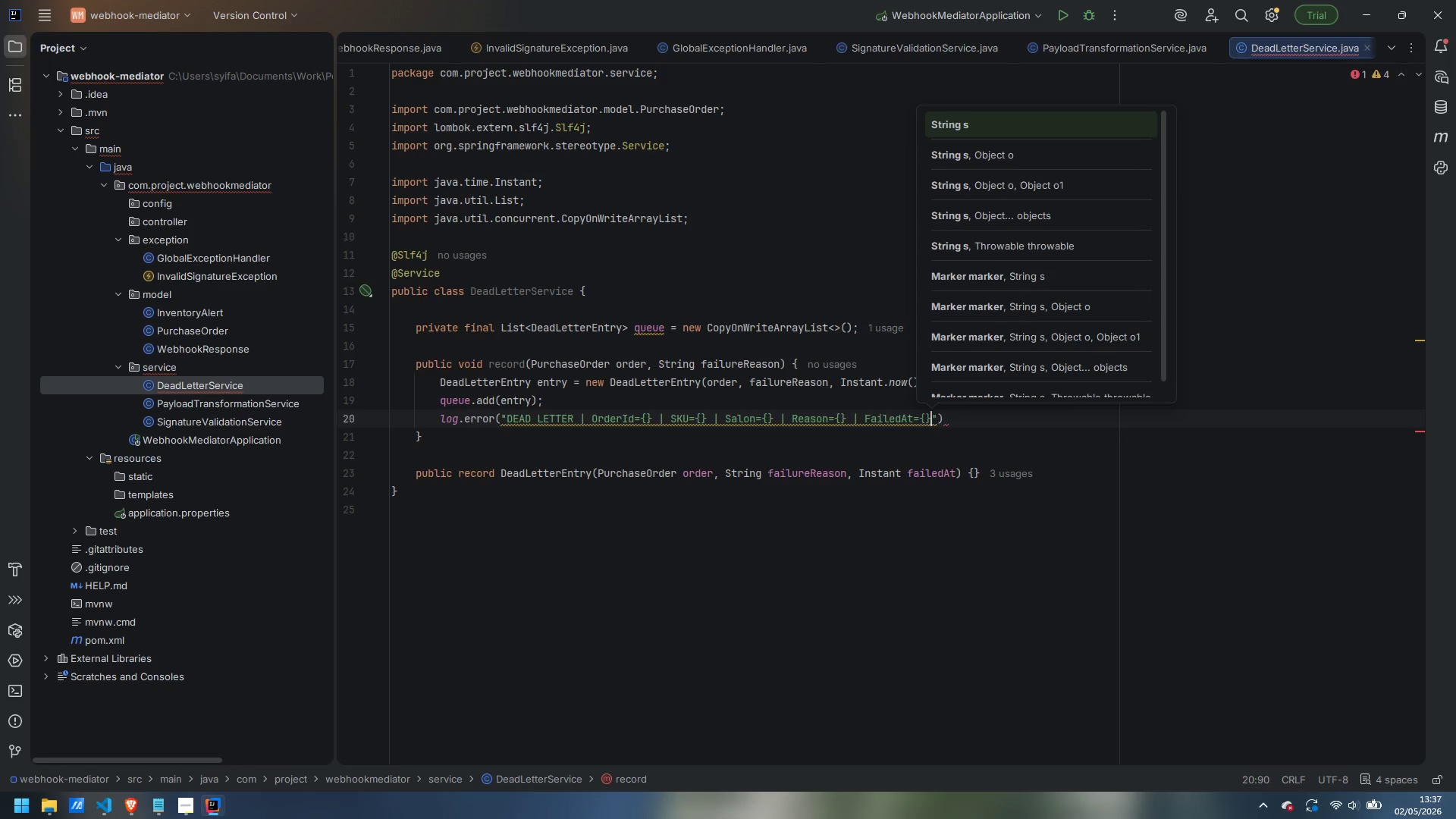 
key(ArrowRight)
 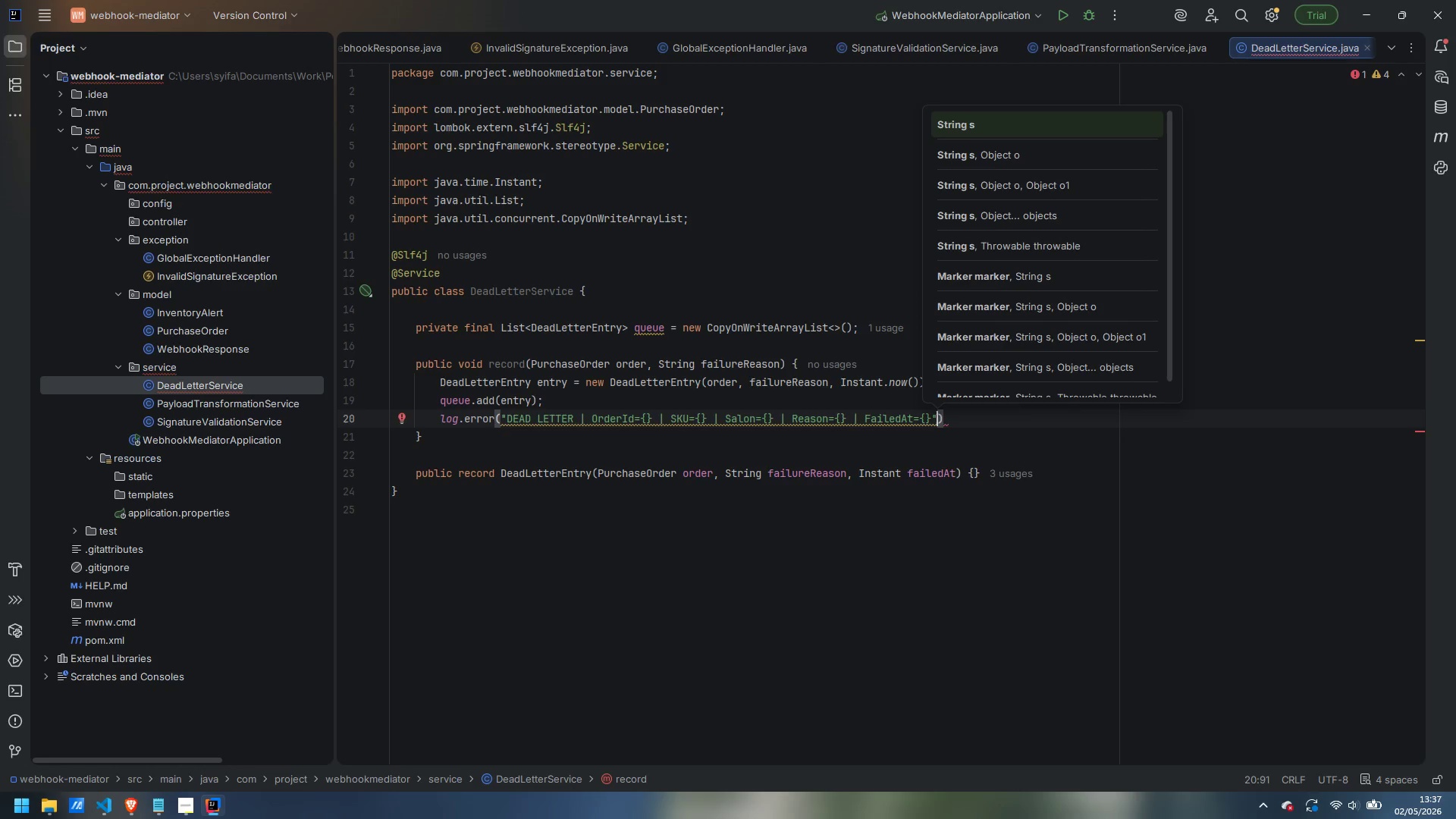 
key(Comma)
 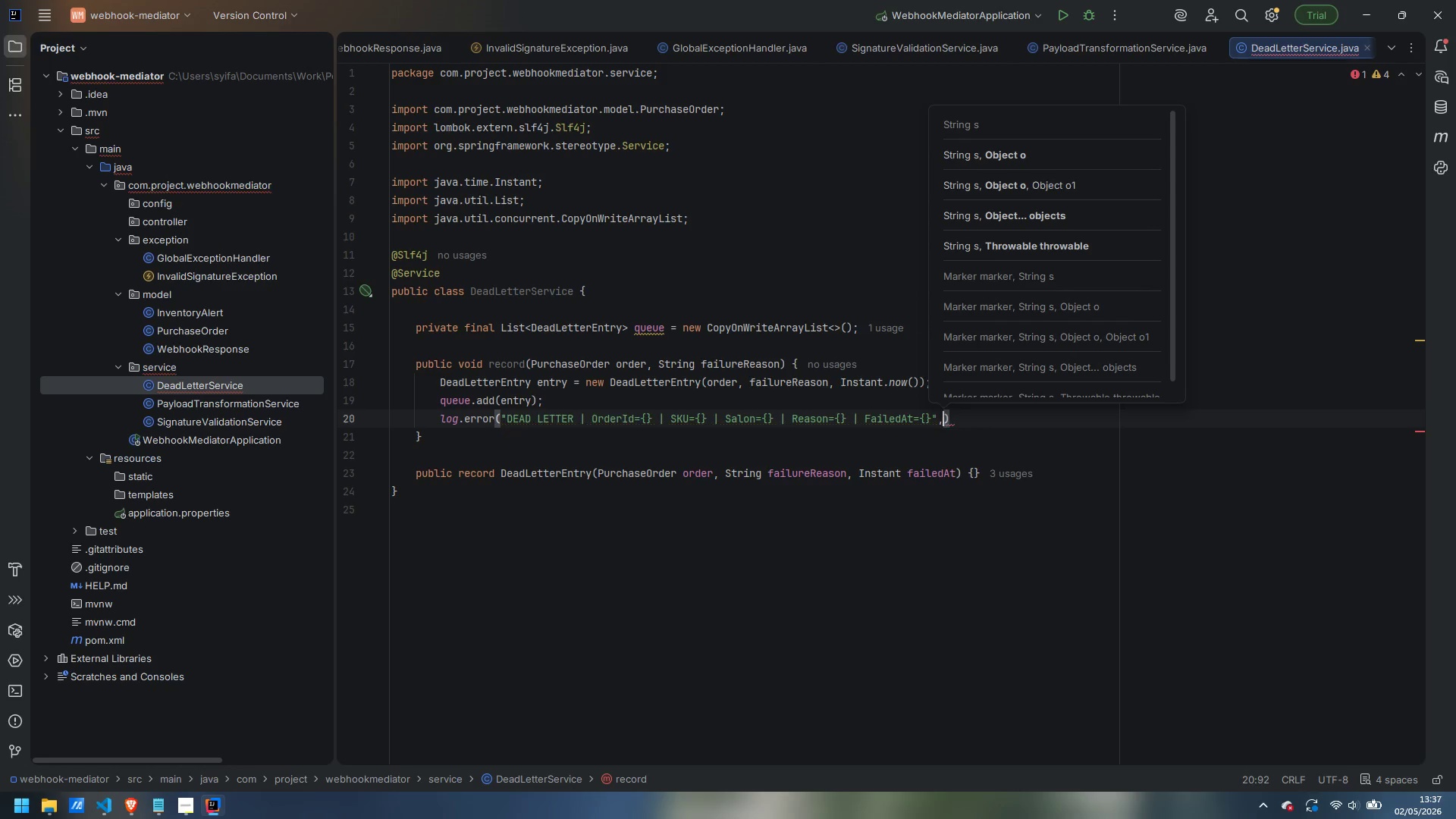 
key(Space)
 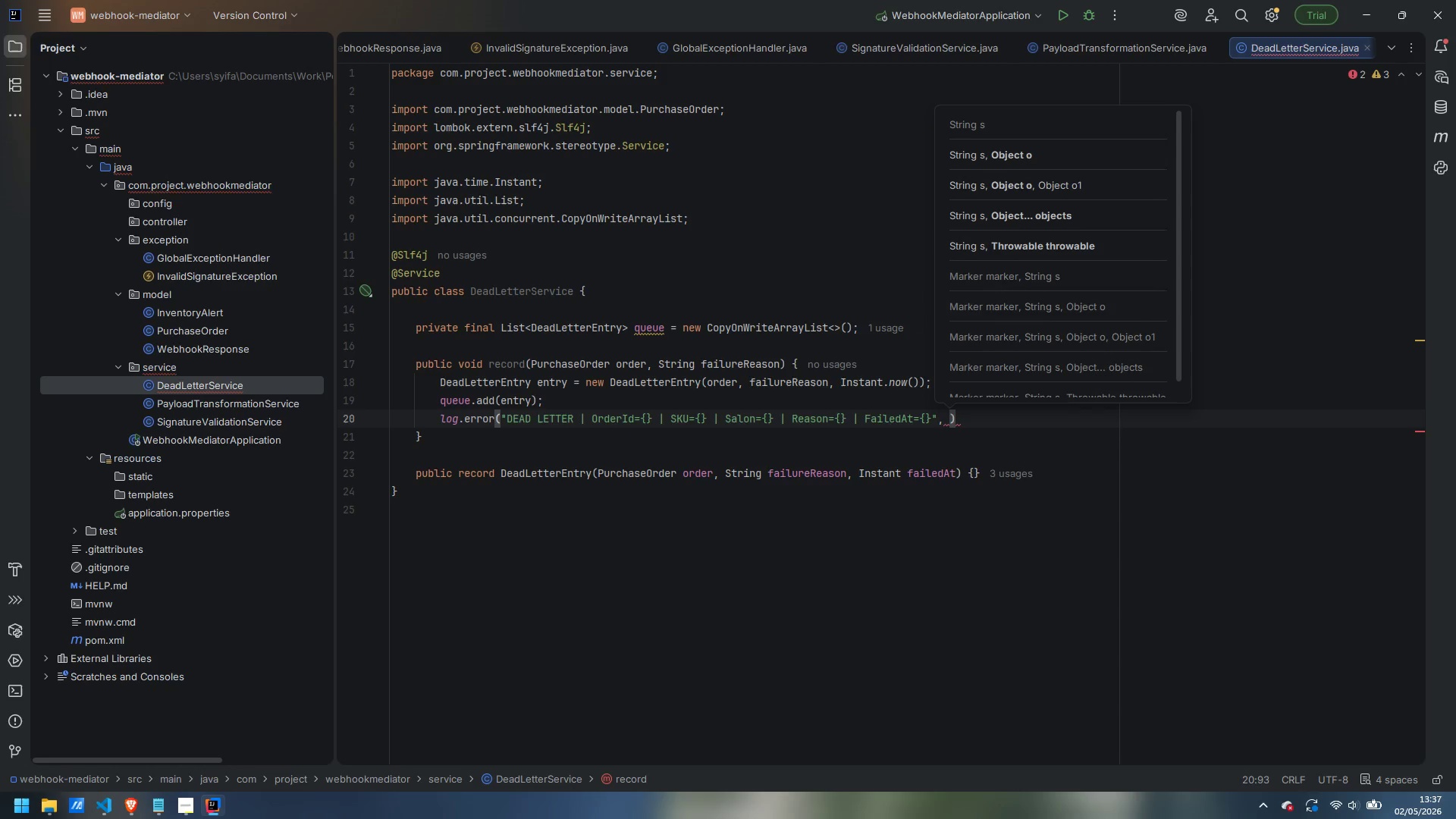 
key(Enter)
 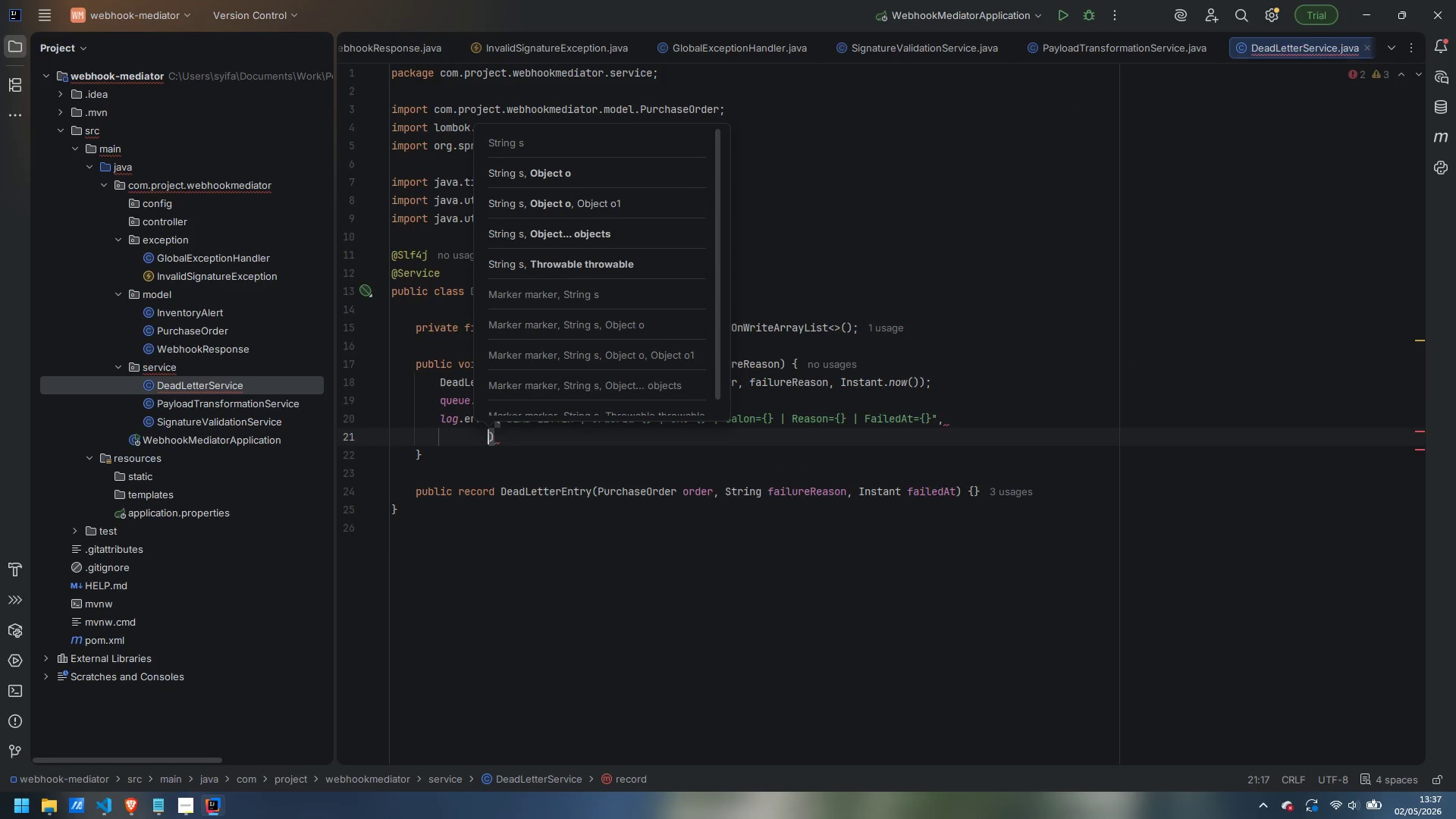 
type(orderId)
 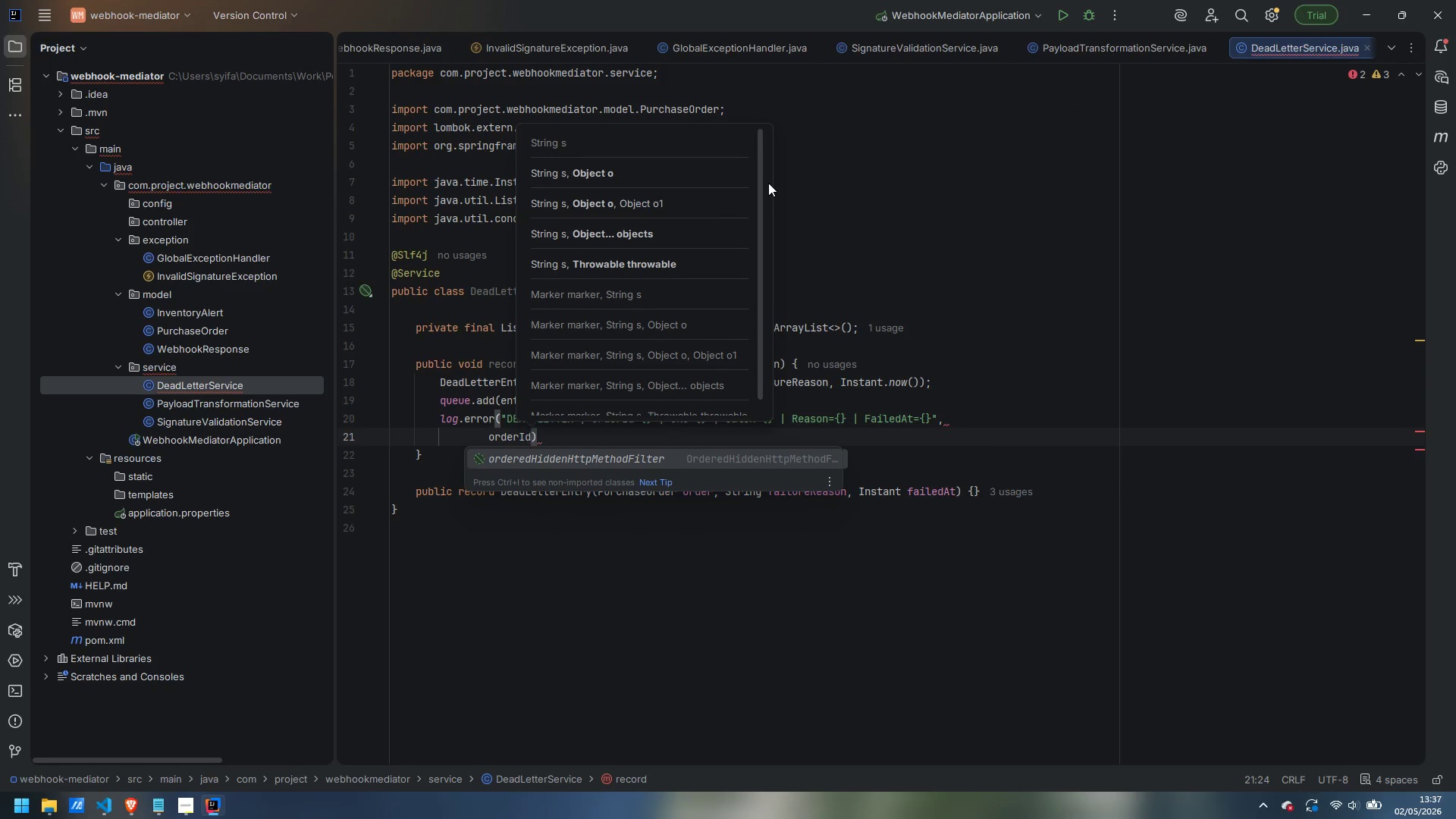 
key(Control+ControlLeft)
 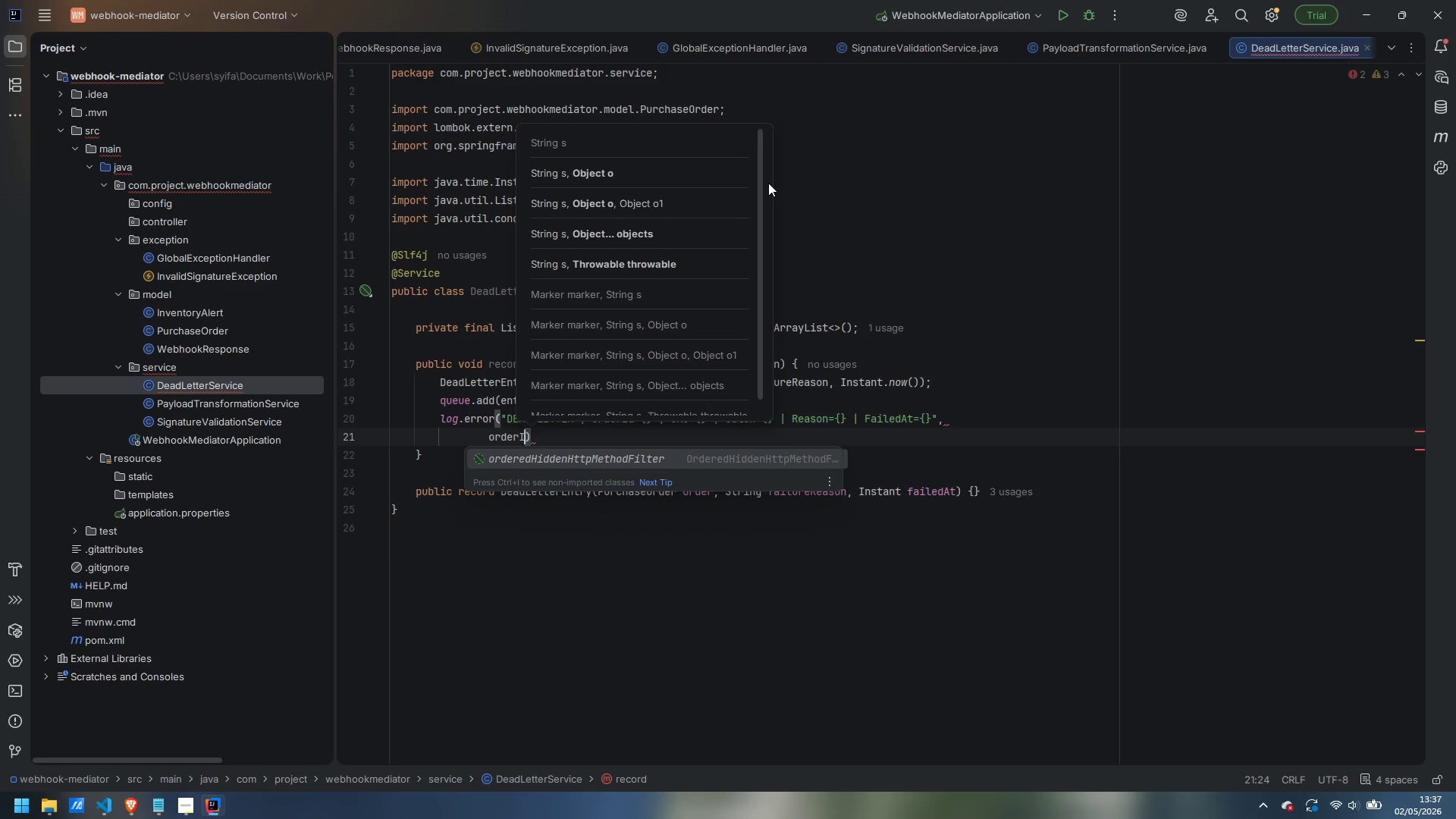 
key(Backspace)
key(Backspace)
type(.getOrderId(), order.getSku(), order.getSalonId(), failureReason, entry.failedAt())
 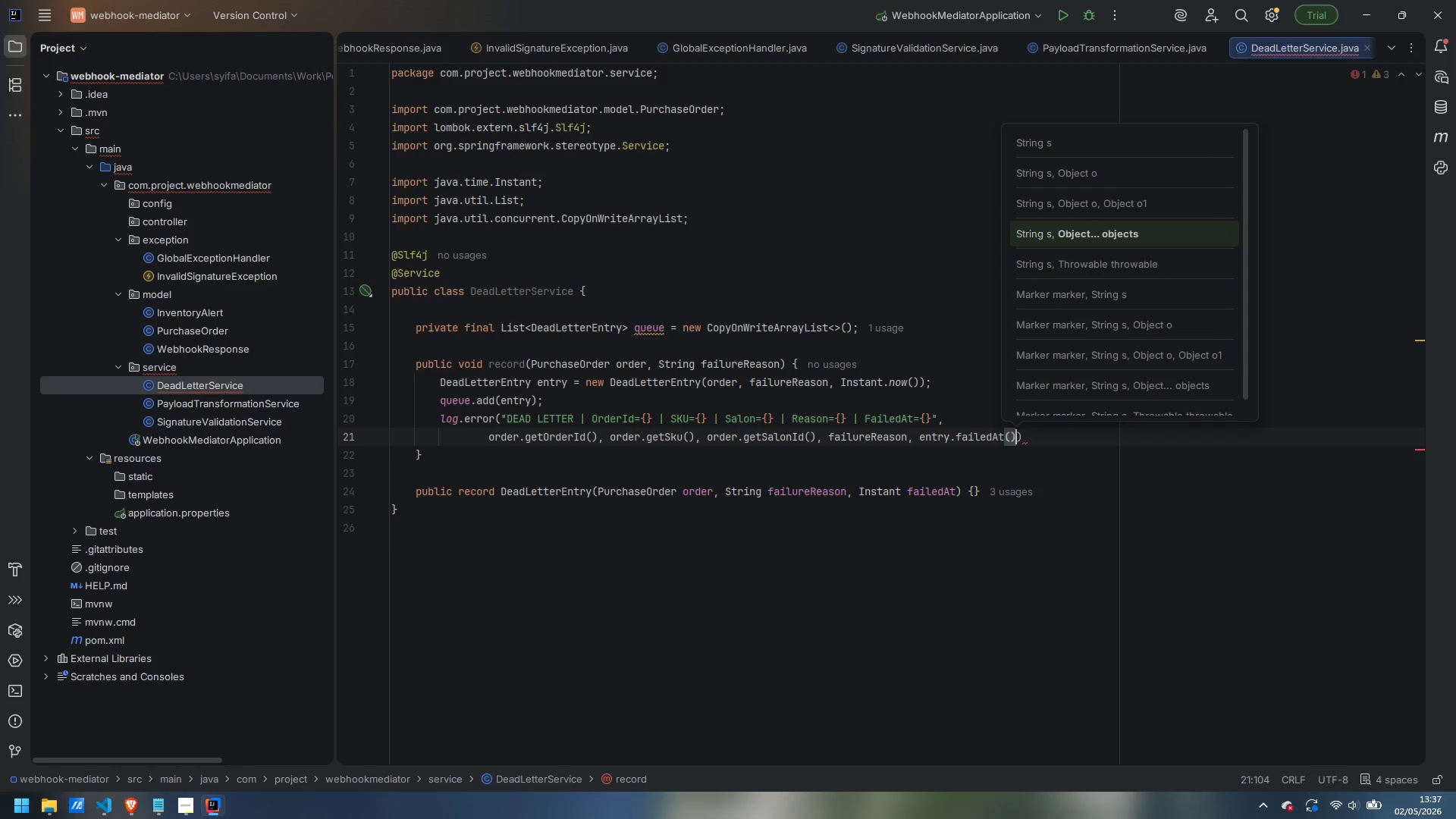 
key(ArrowRight)
 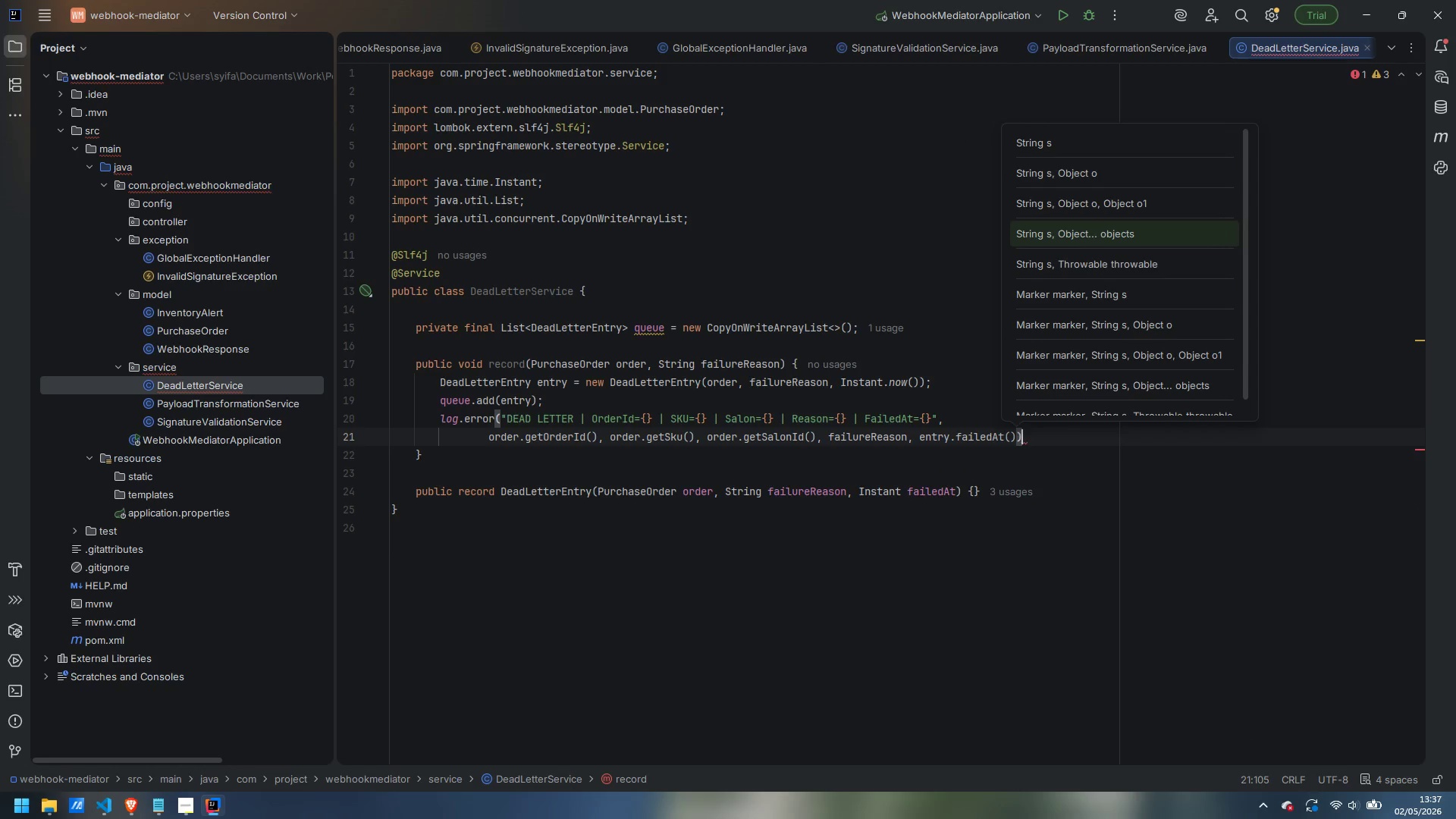 
key(Semicolon)
 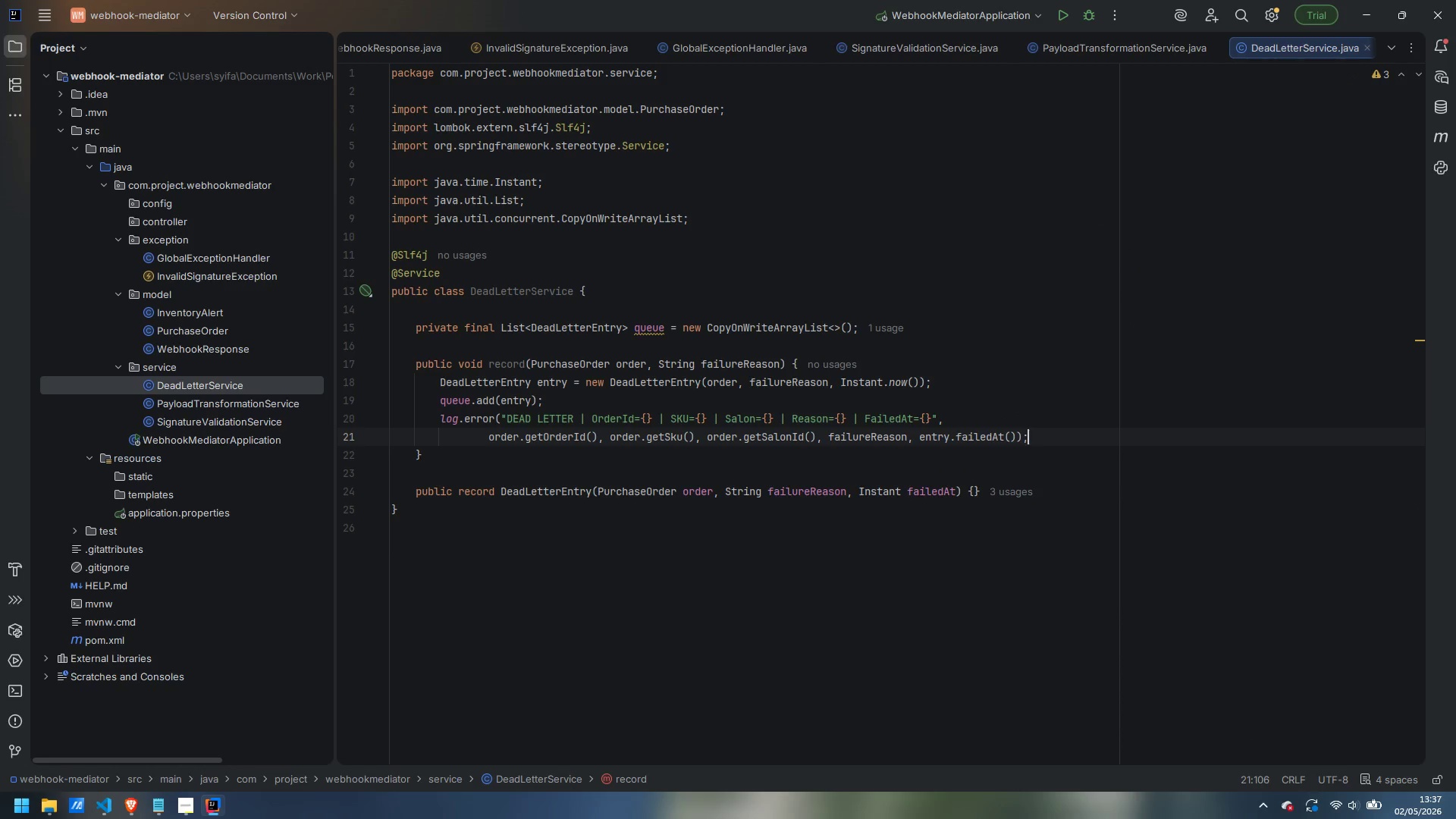 
key(ArrowDown)
 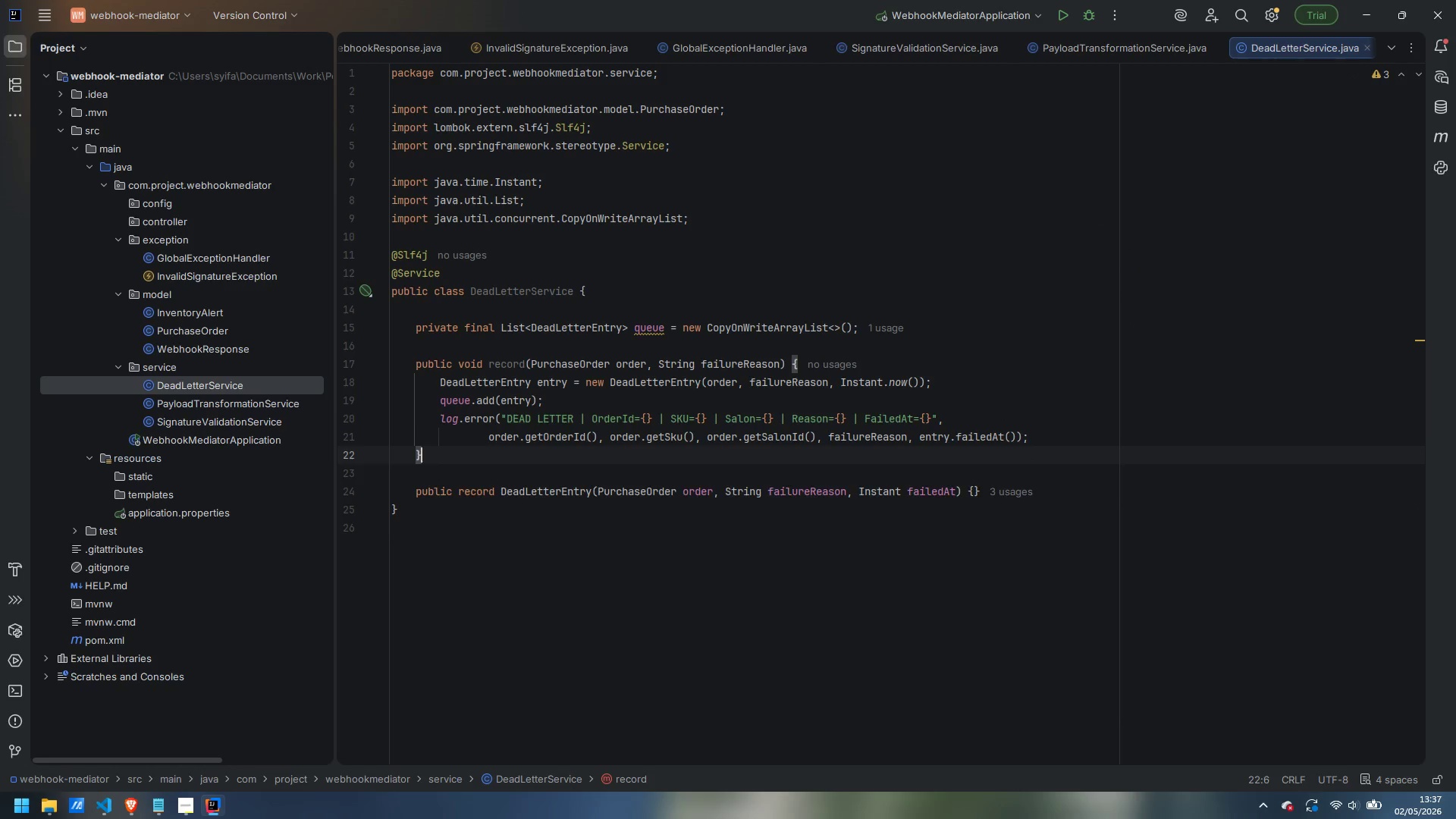 
key(Enter)
 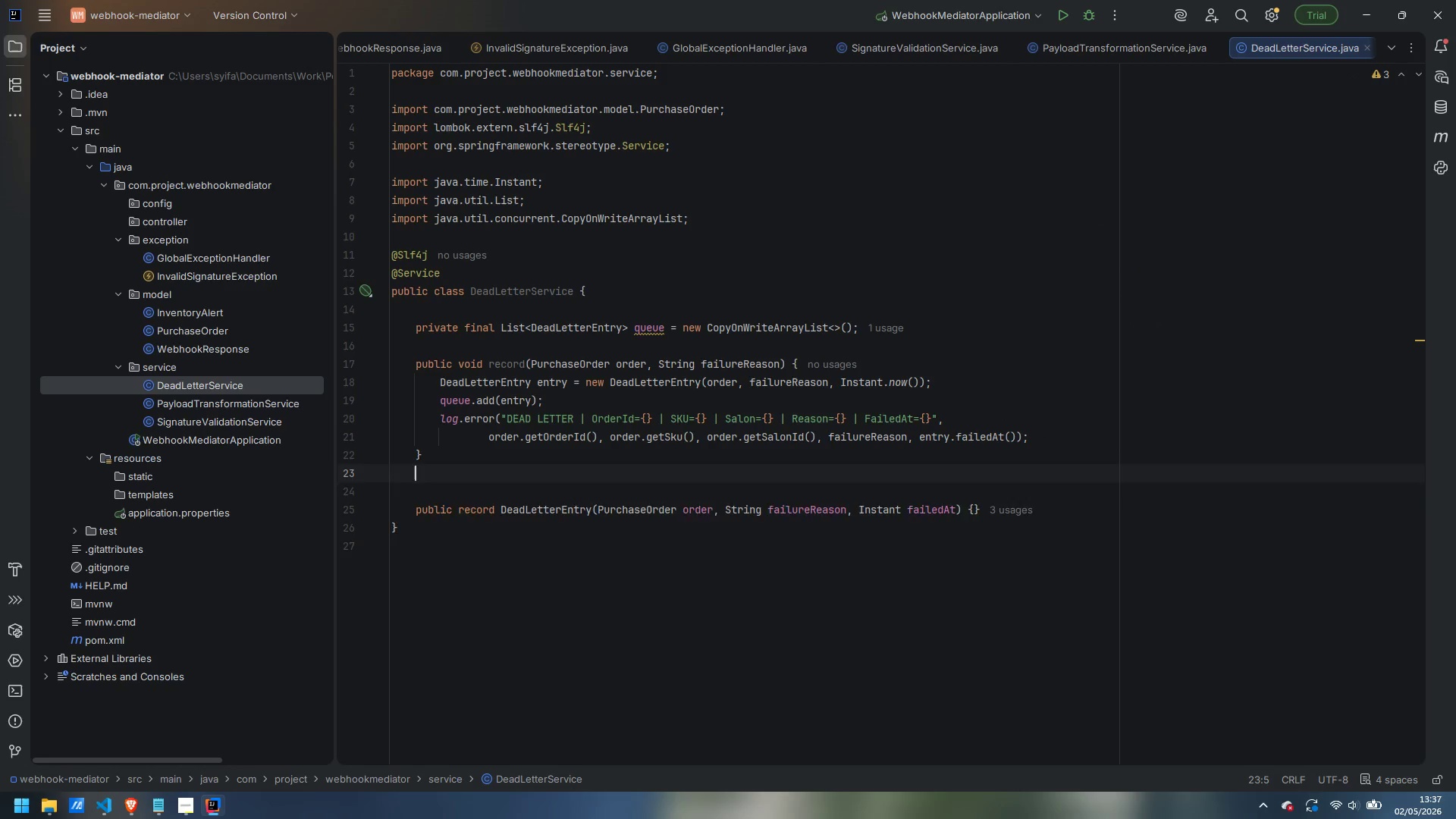 
key(Enter)
 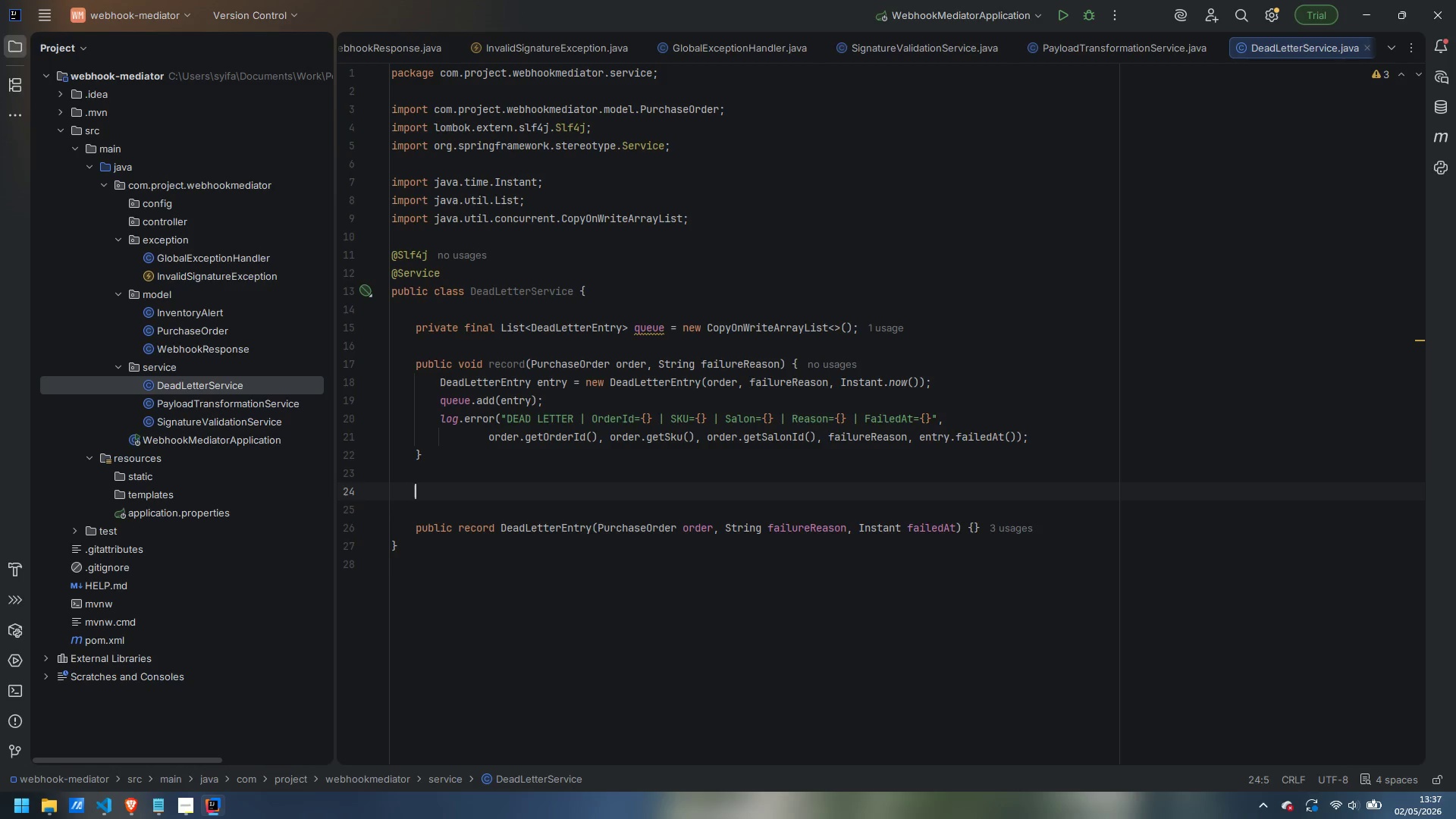 
wait(9.98)
 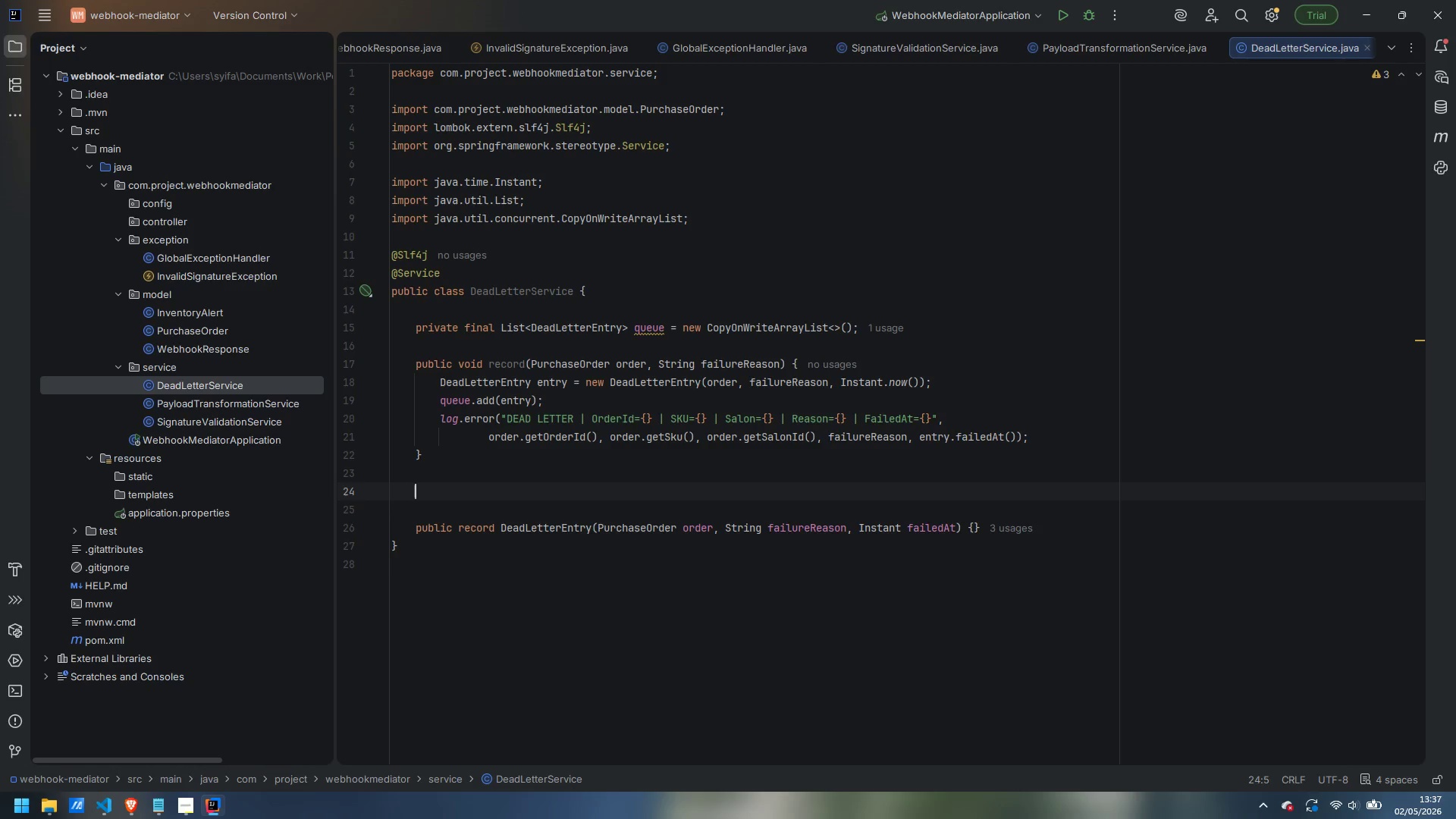 
type(public List<DeadLetterEntry)
 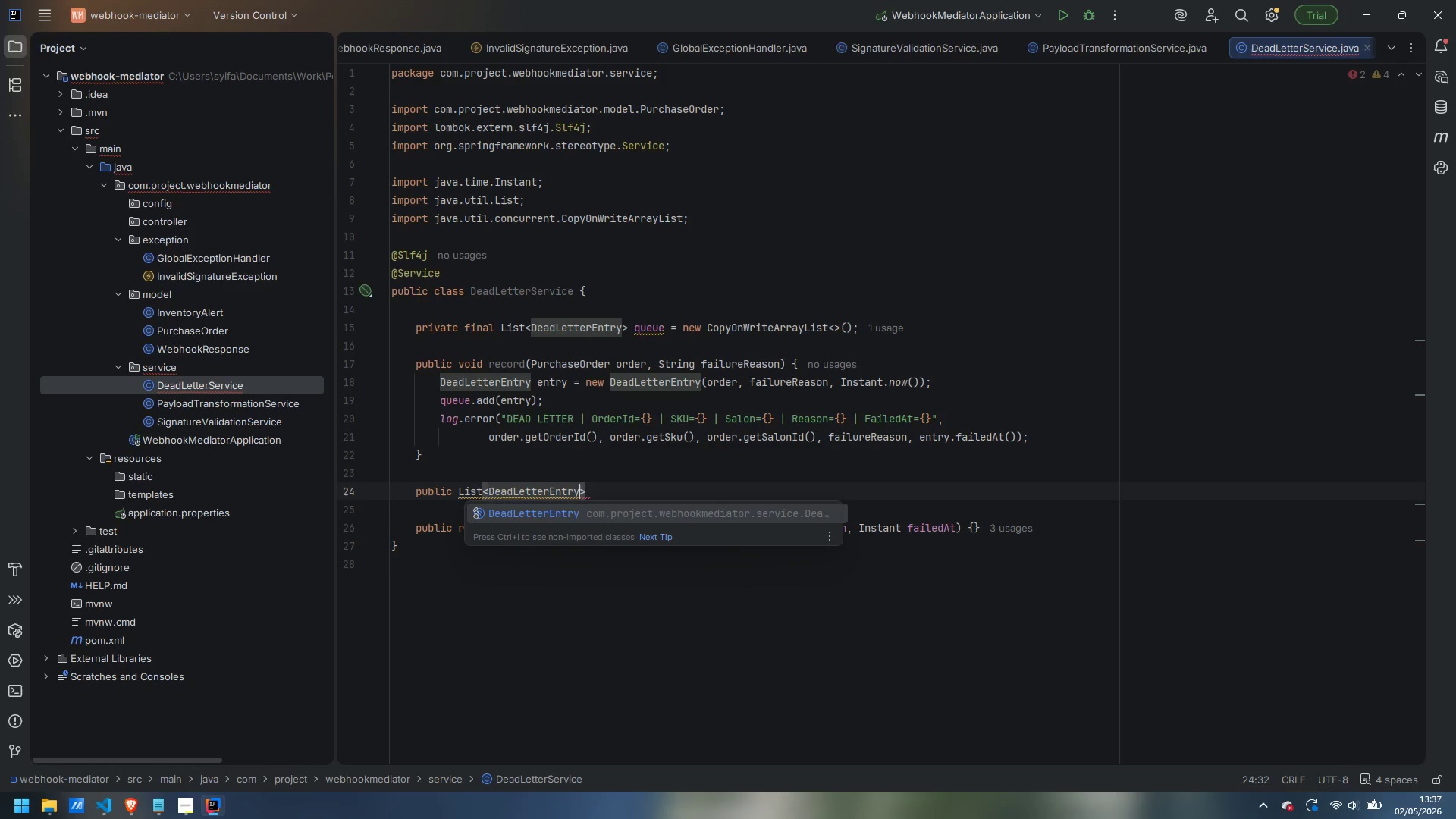 
key(ArrowRight)
 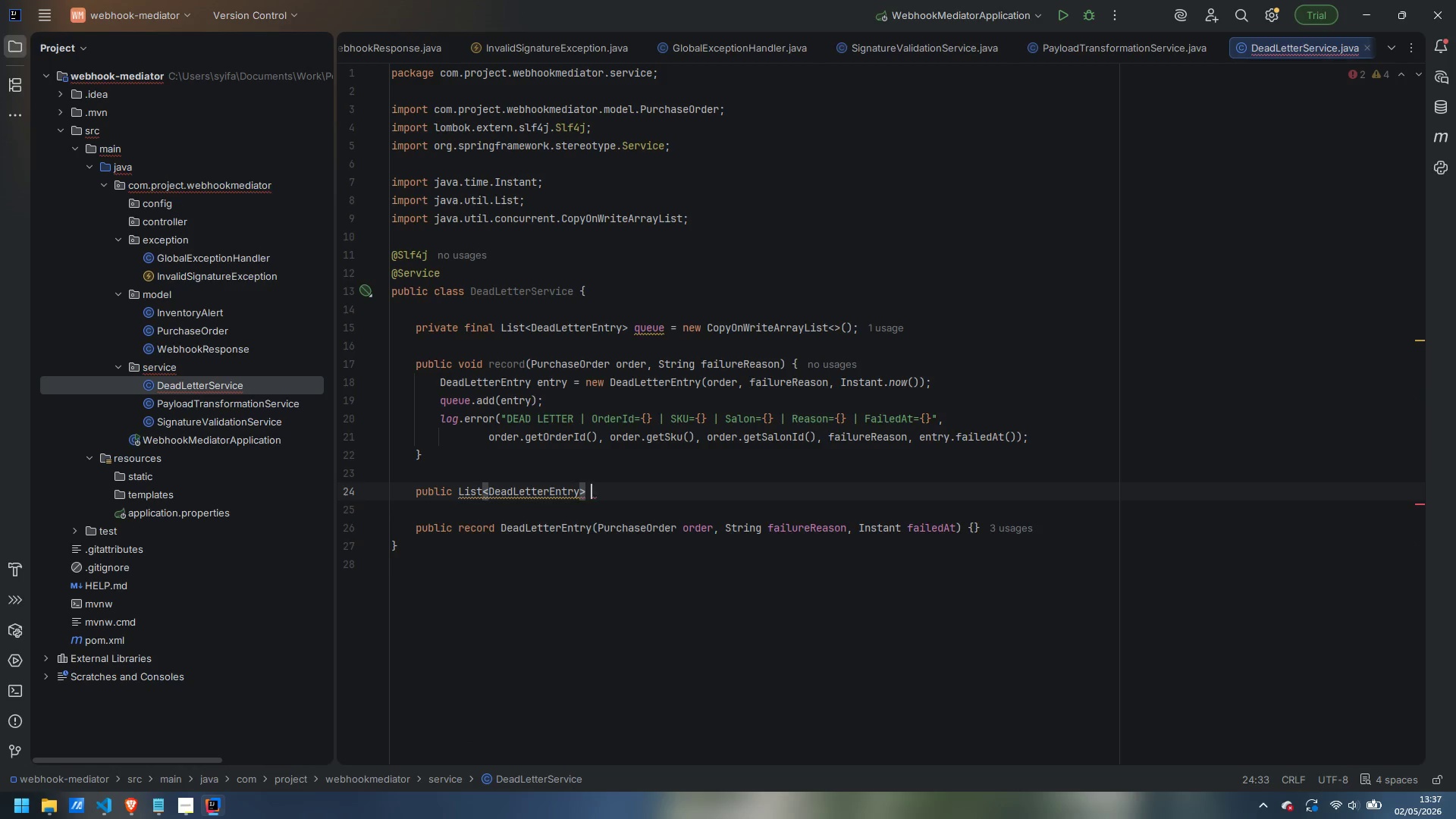 
type( getAll() {)
 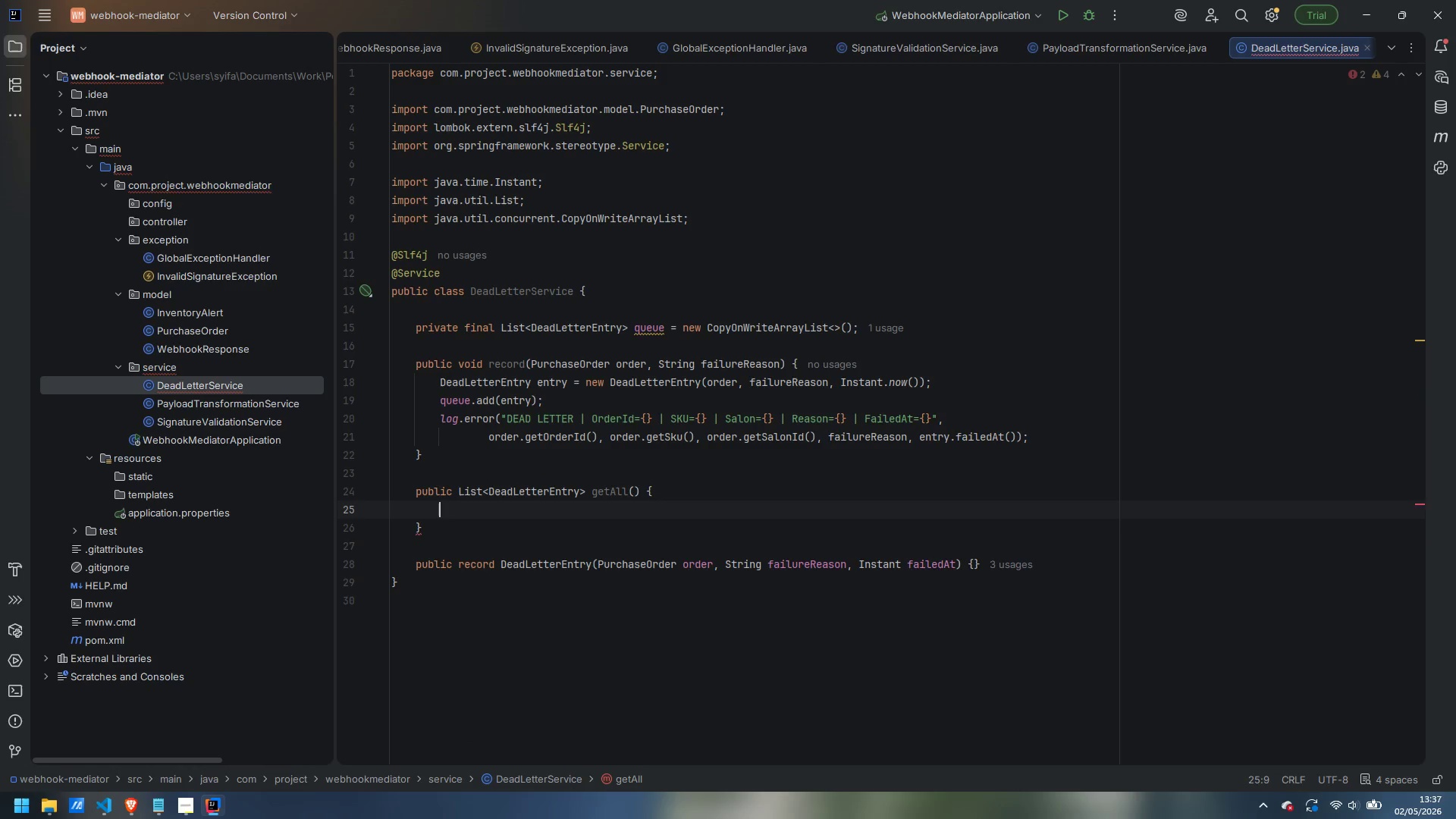 
 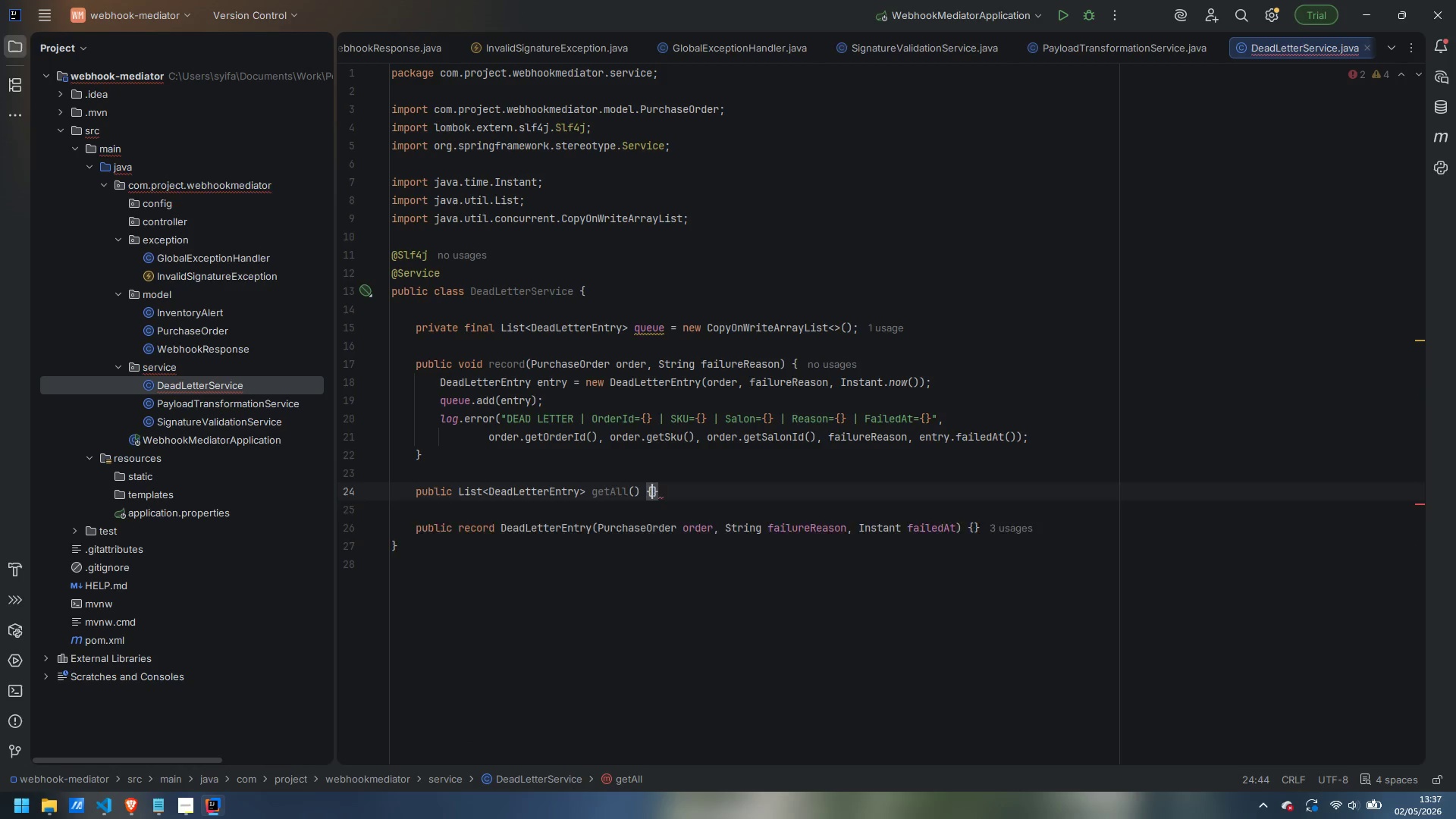 
key(Enter)
 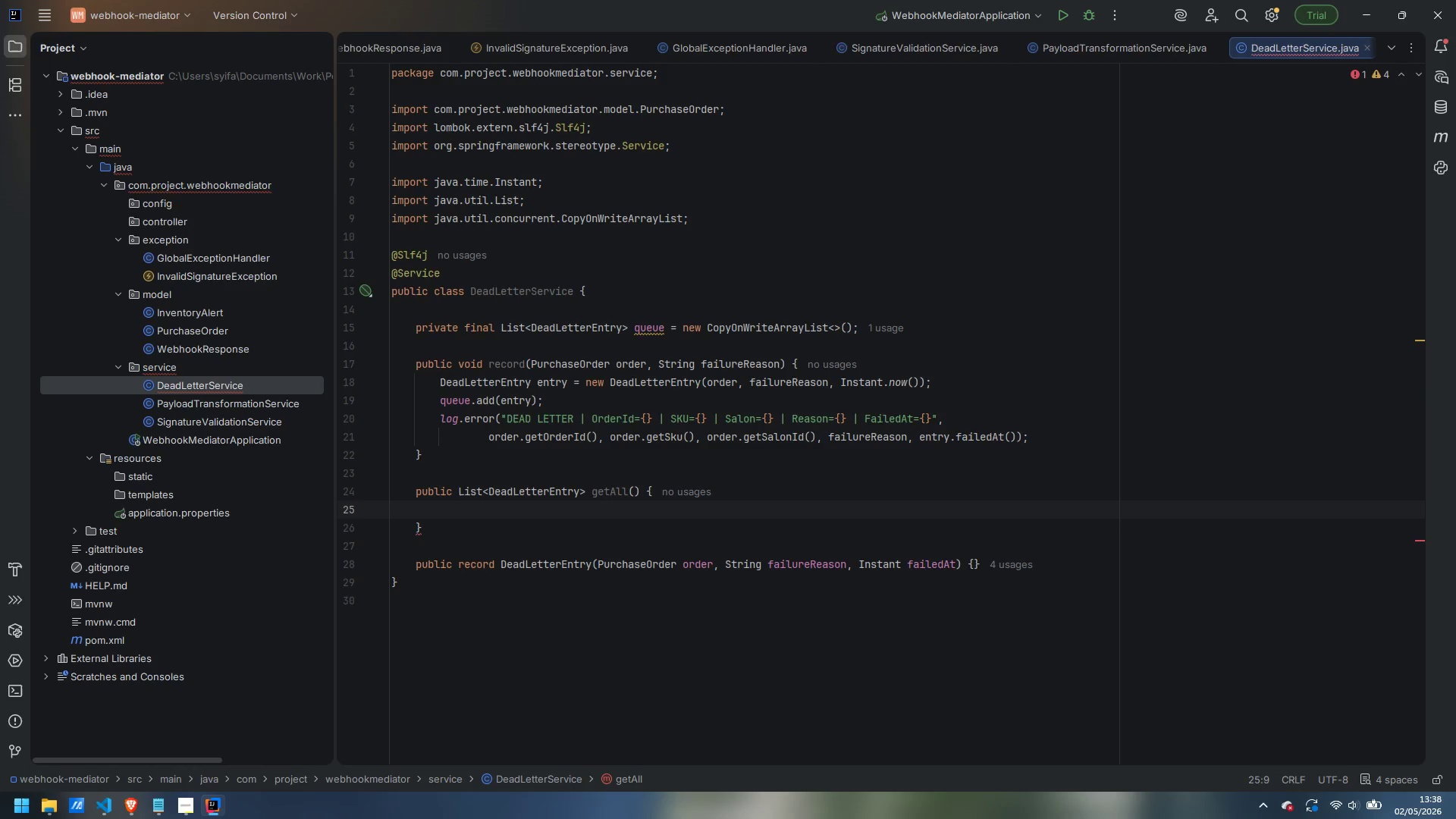 
type(return Collections.unmodifiableList)
 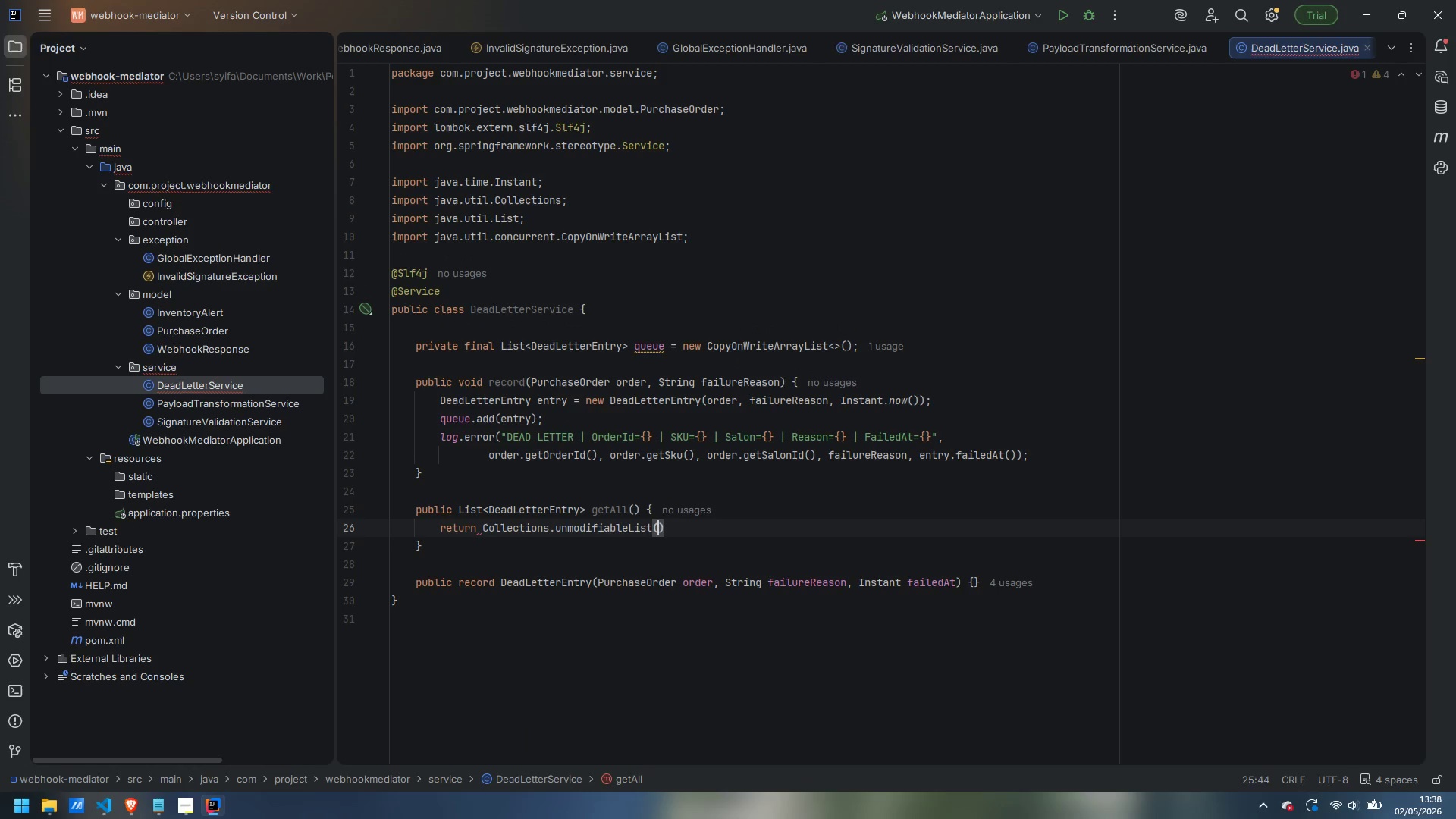 
 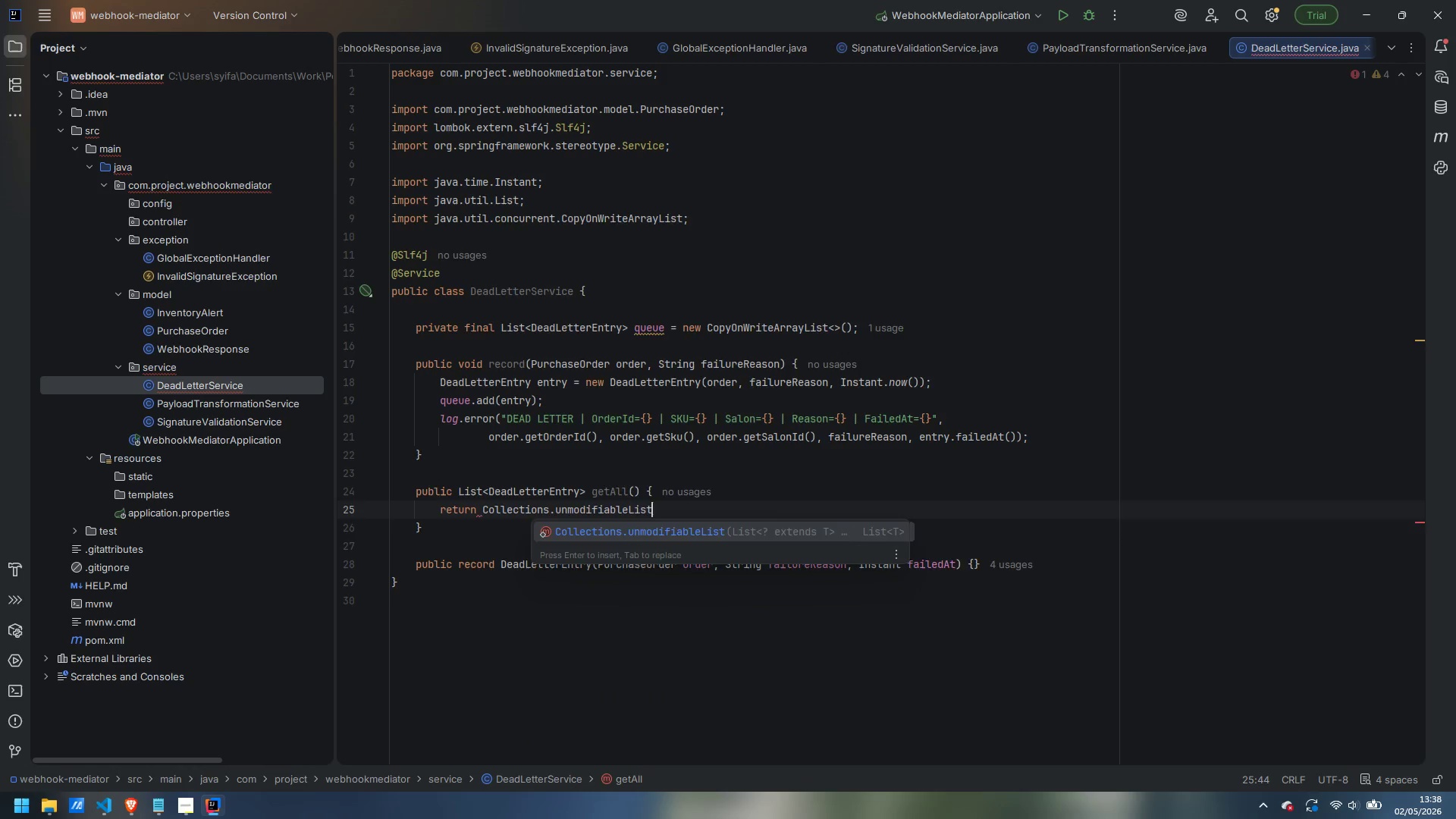 
key(Enter)
 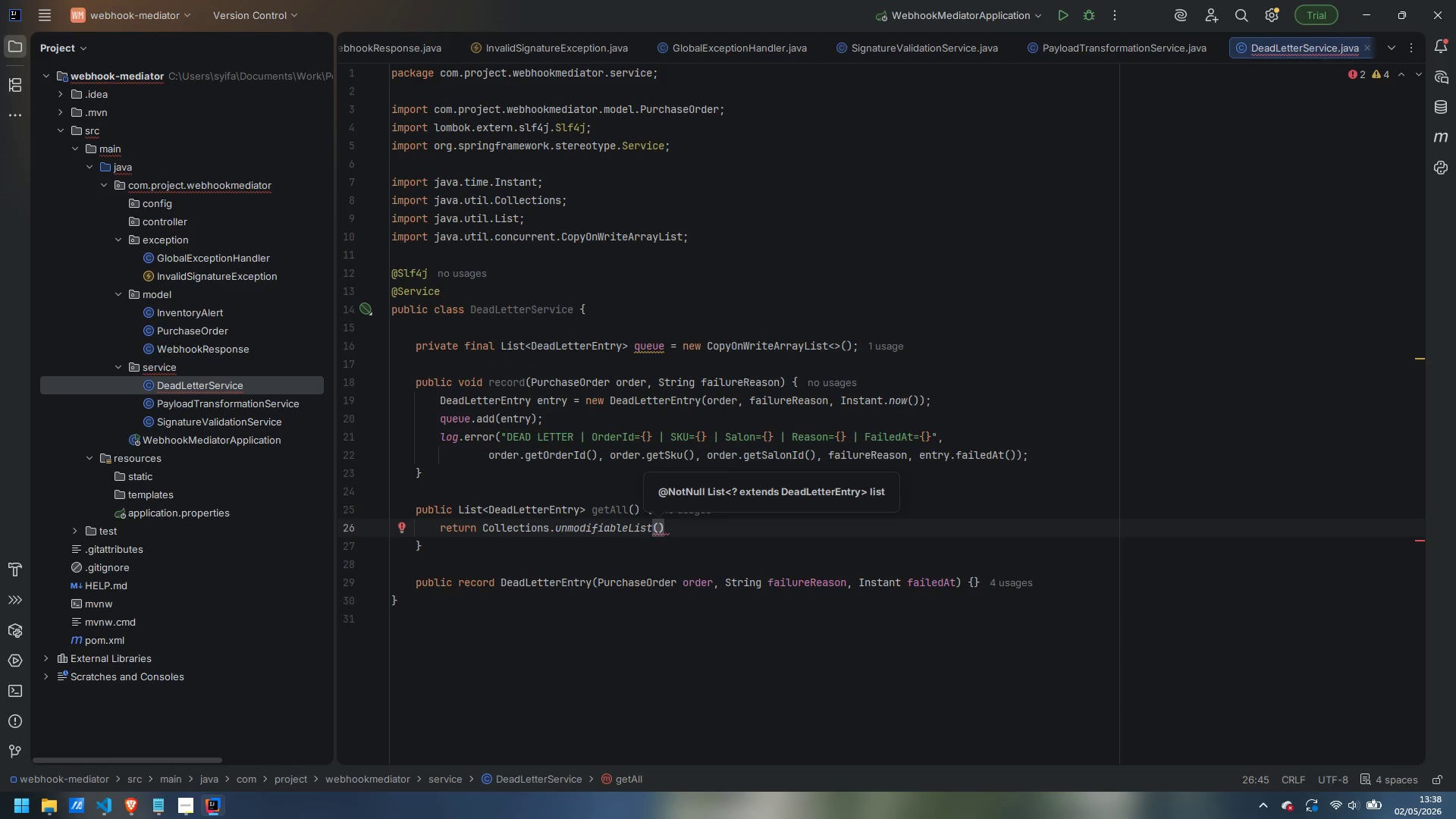 
type(queue)
 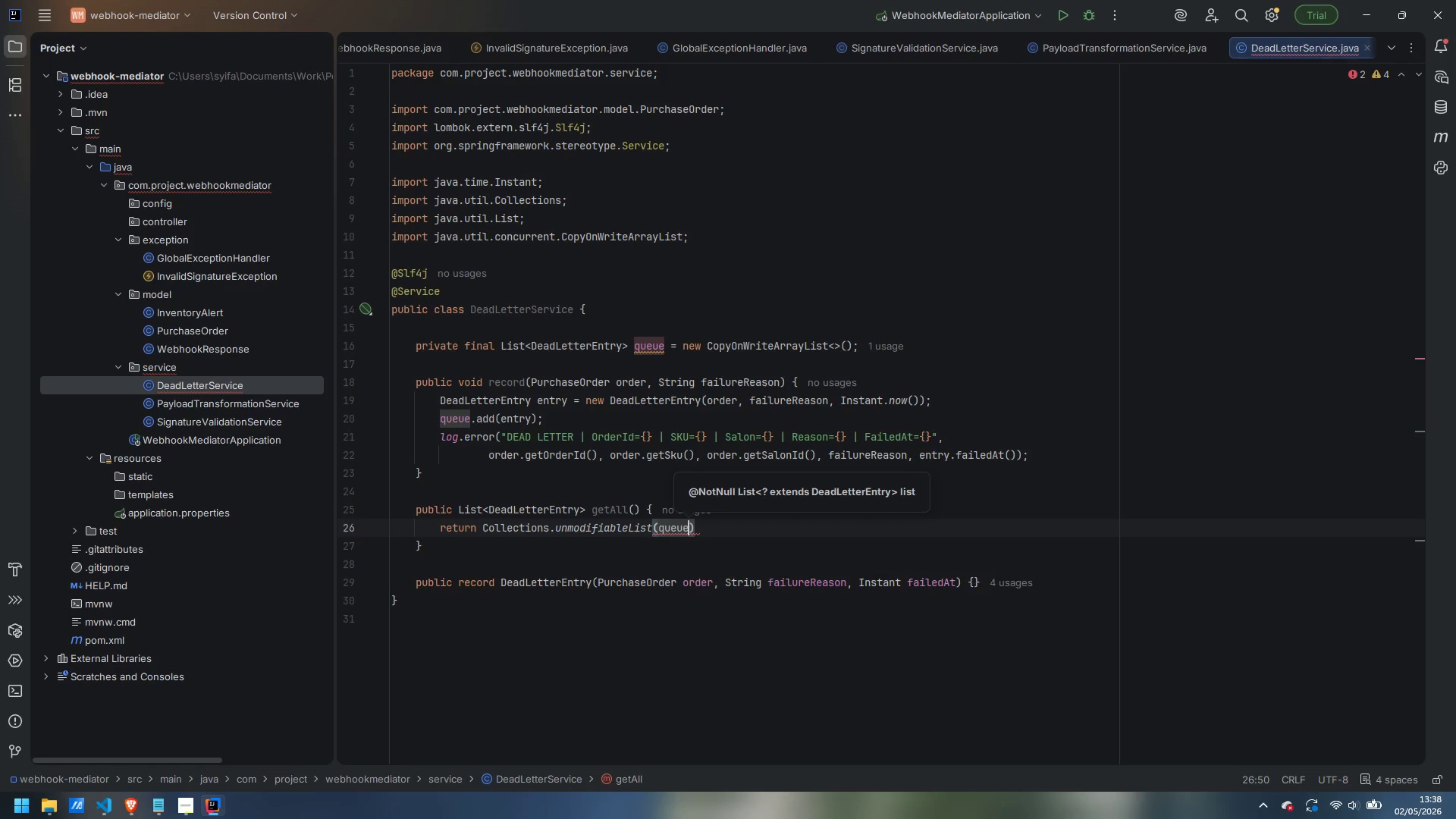 
key(ArrowRight)
 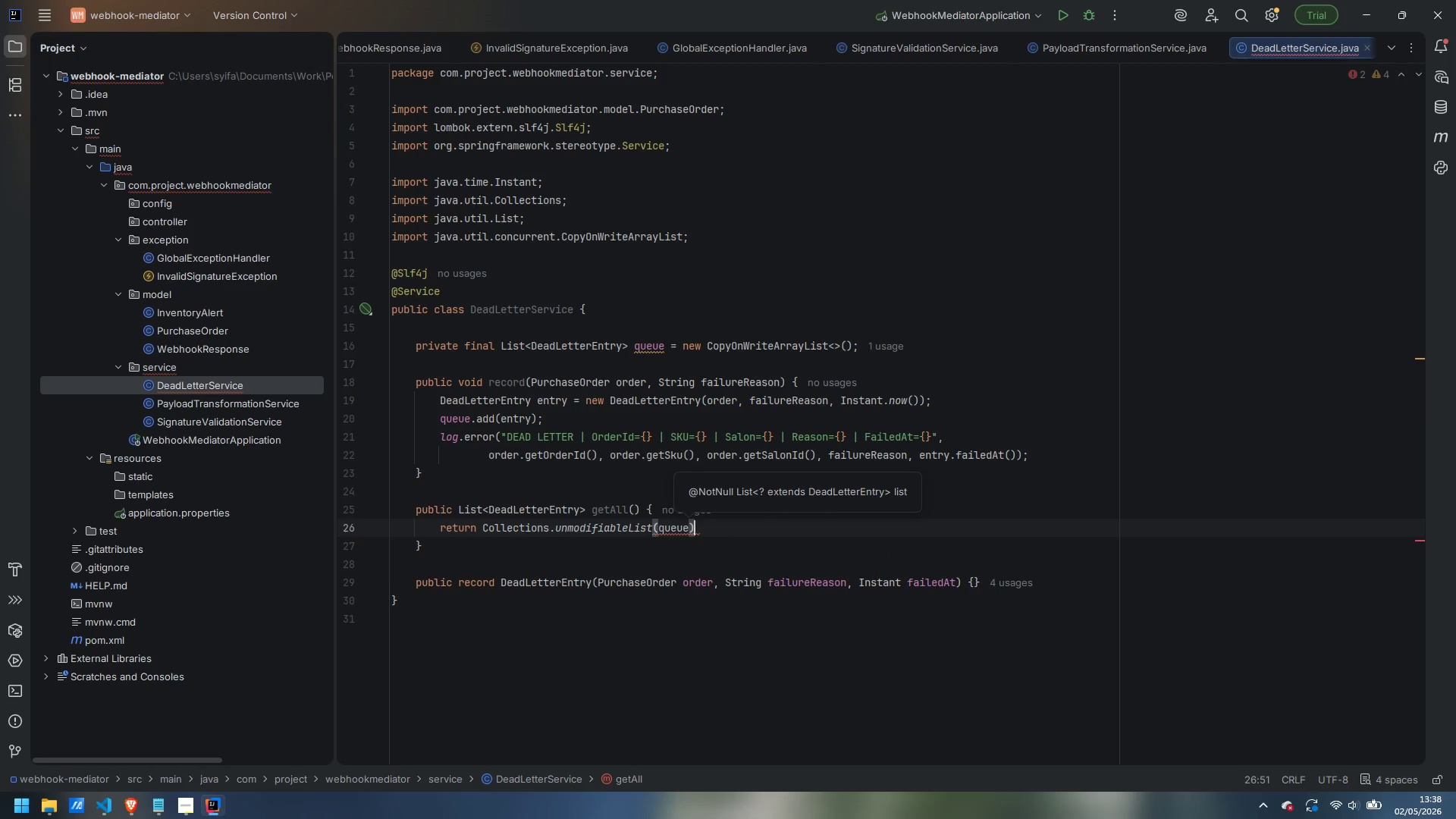 
key(Semicolon)
 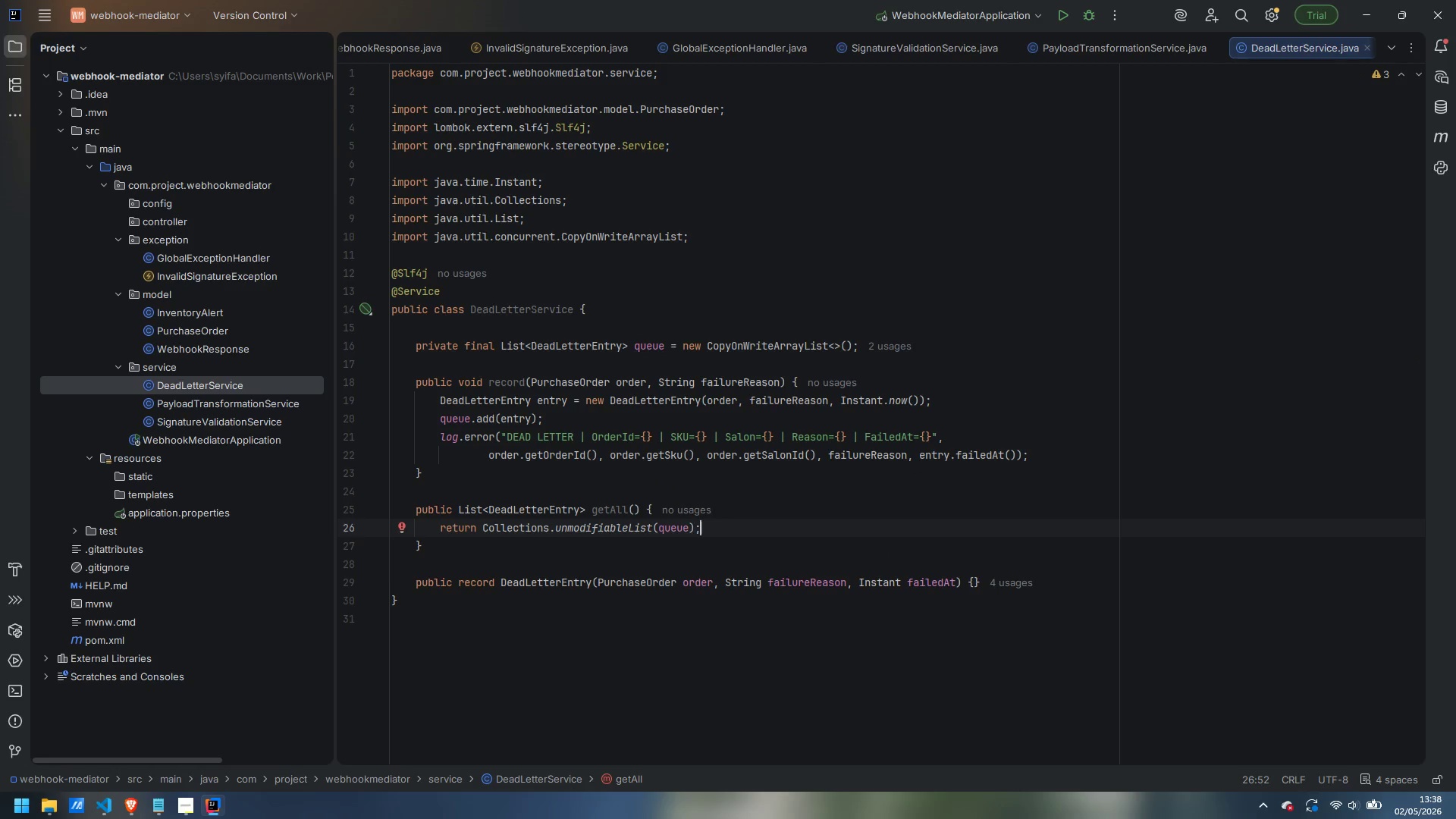 
left_click([424, 259])
 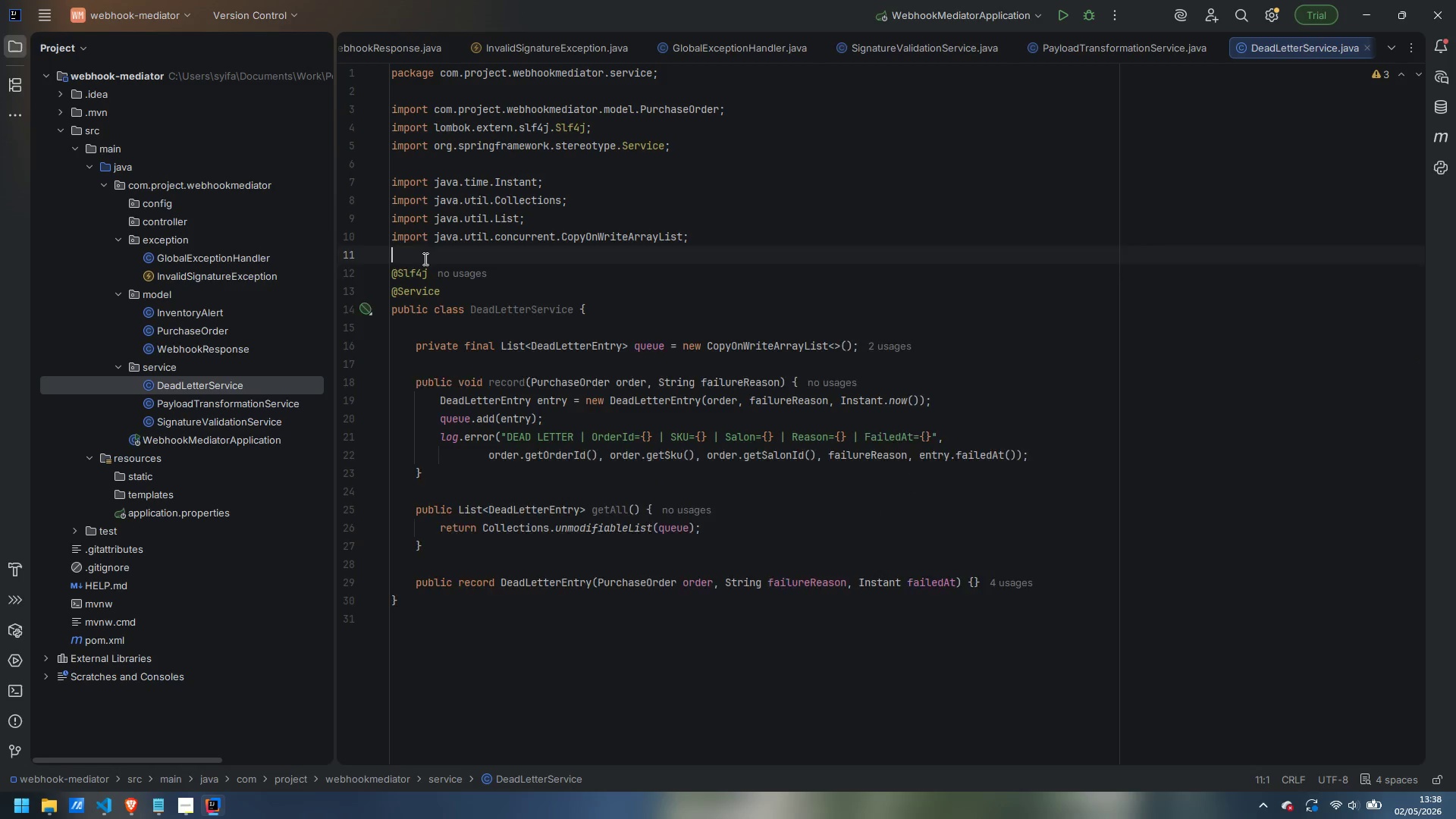 
key(Enter)
 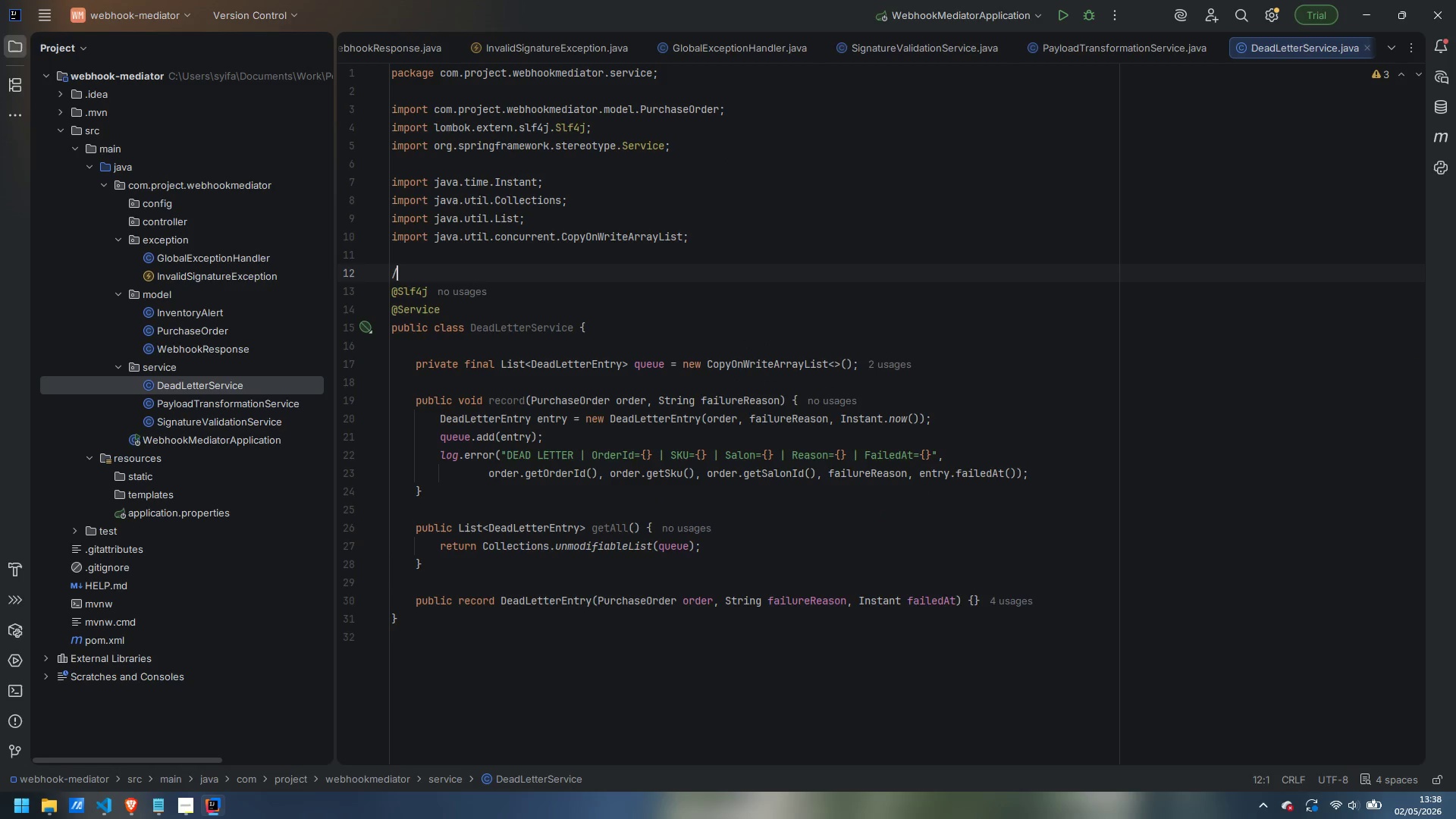 
type(/**)
 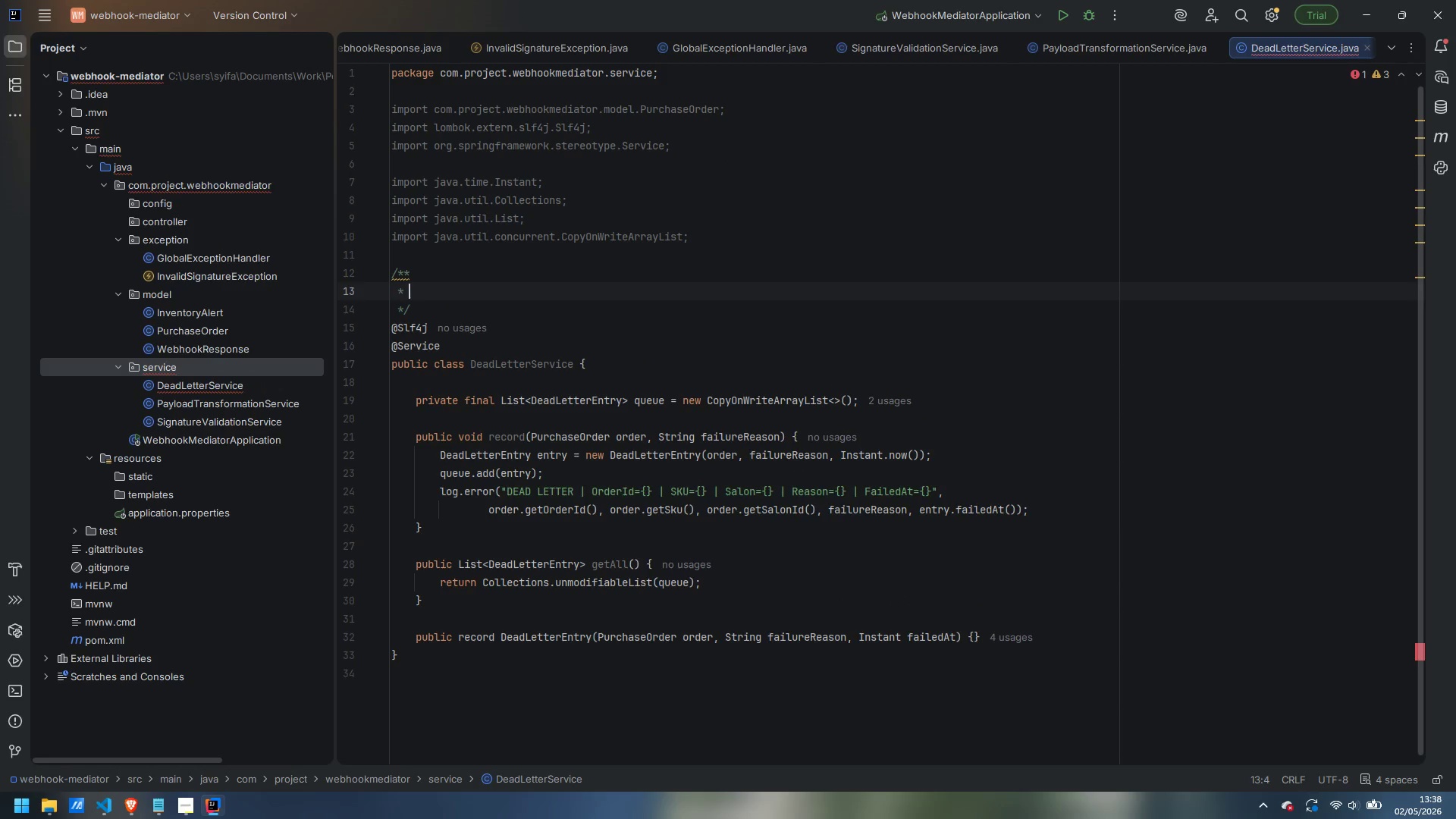 
 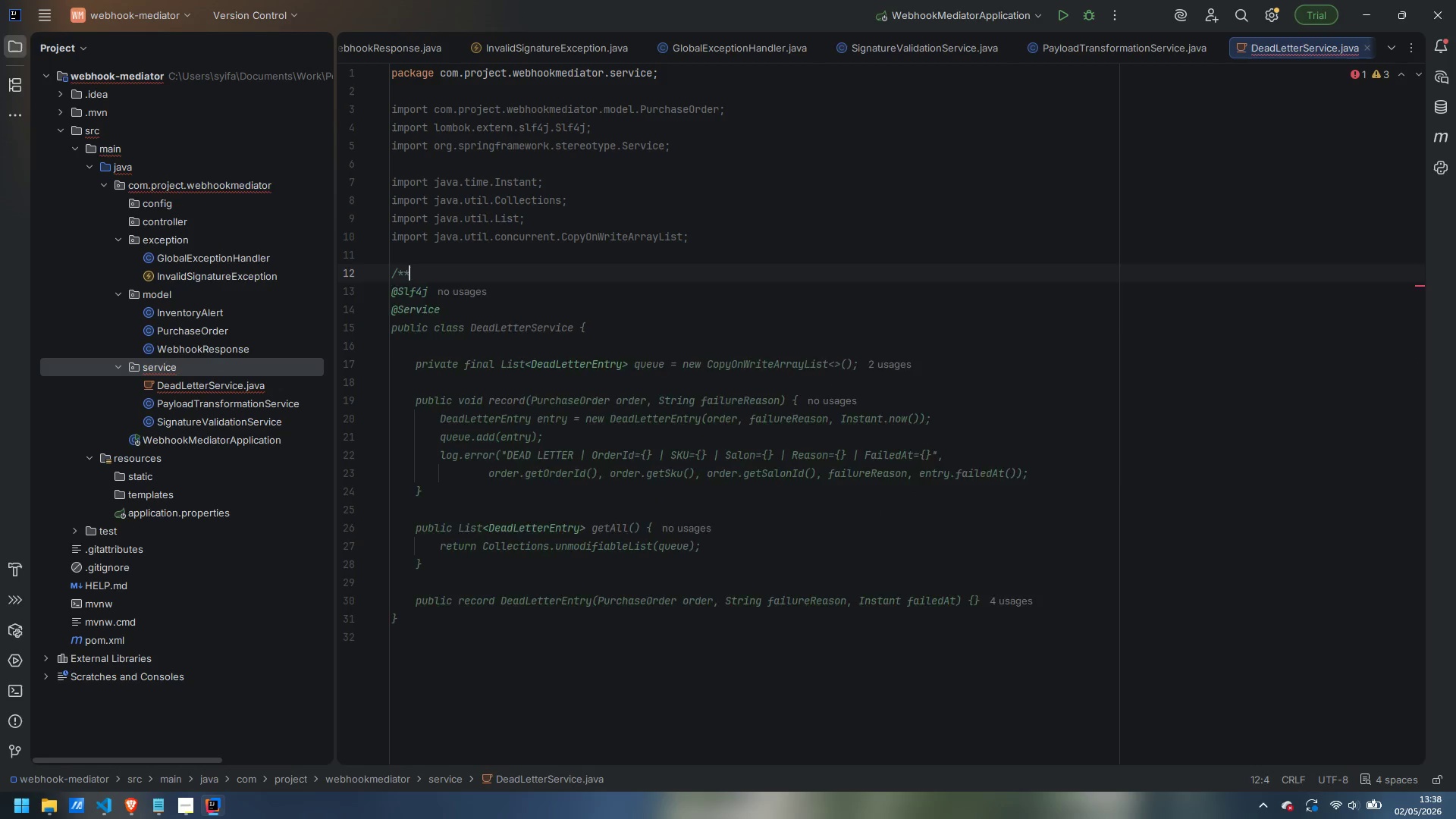 
key(Enter)
 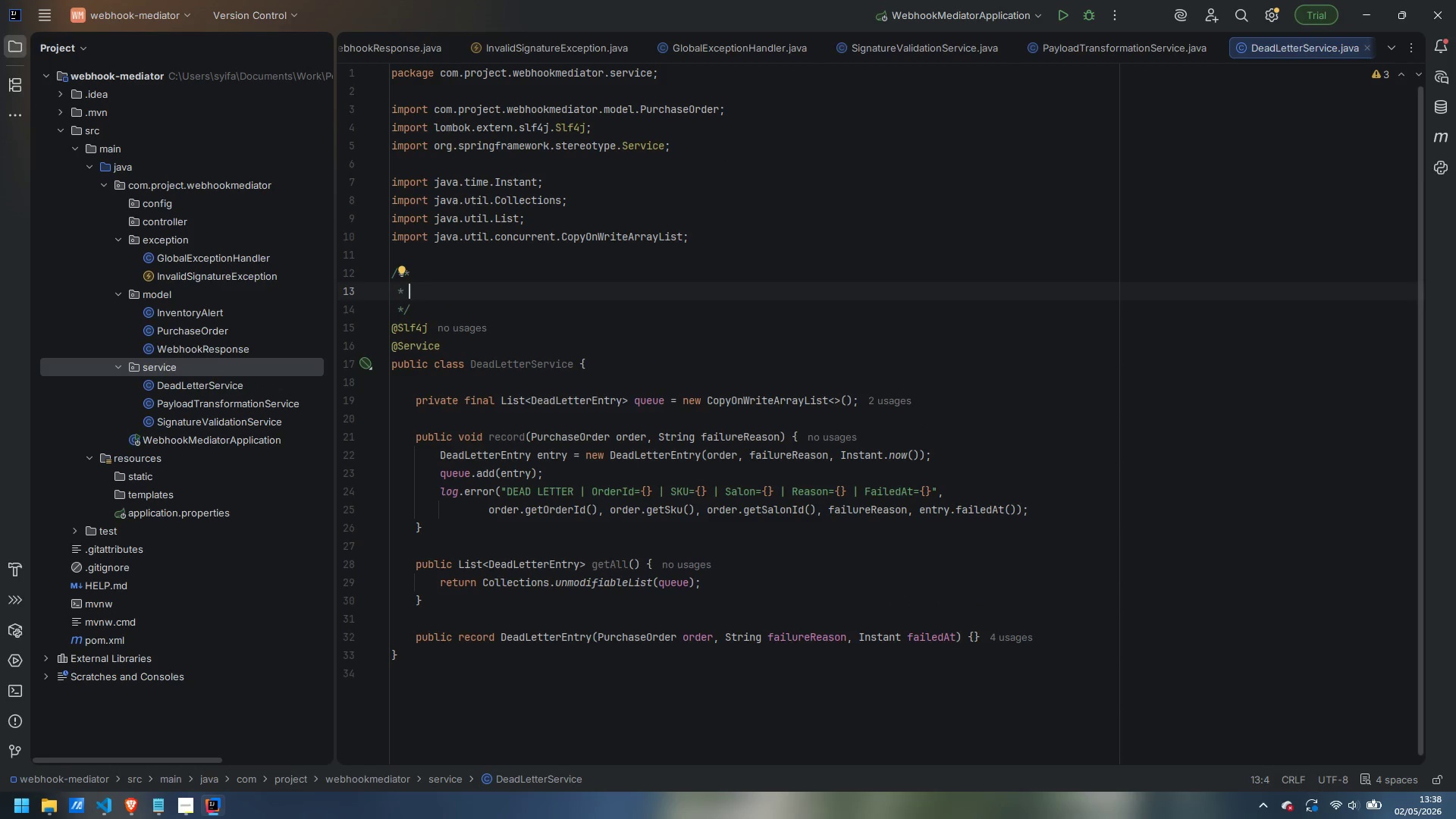 
type(In-memory dead letter queue for puchase orders)
 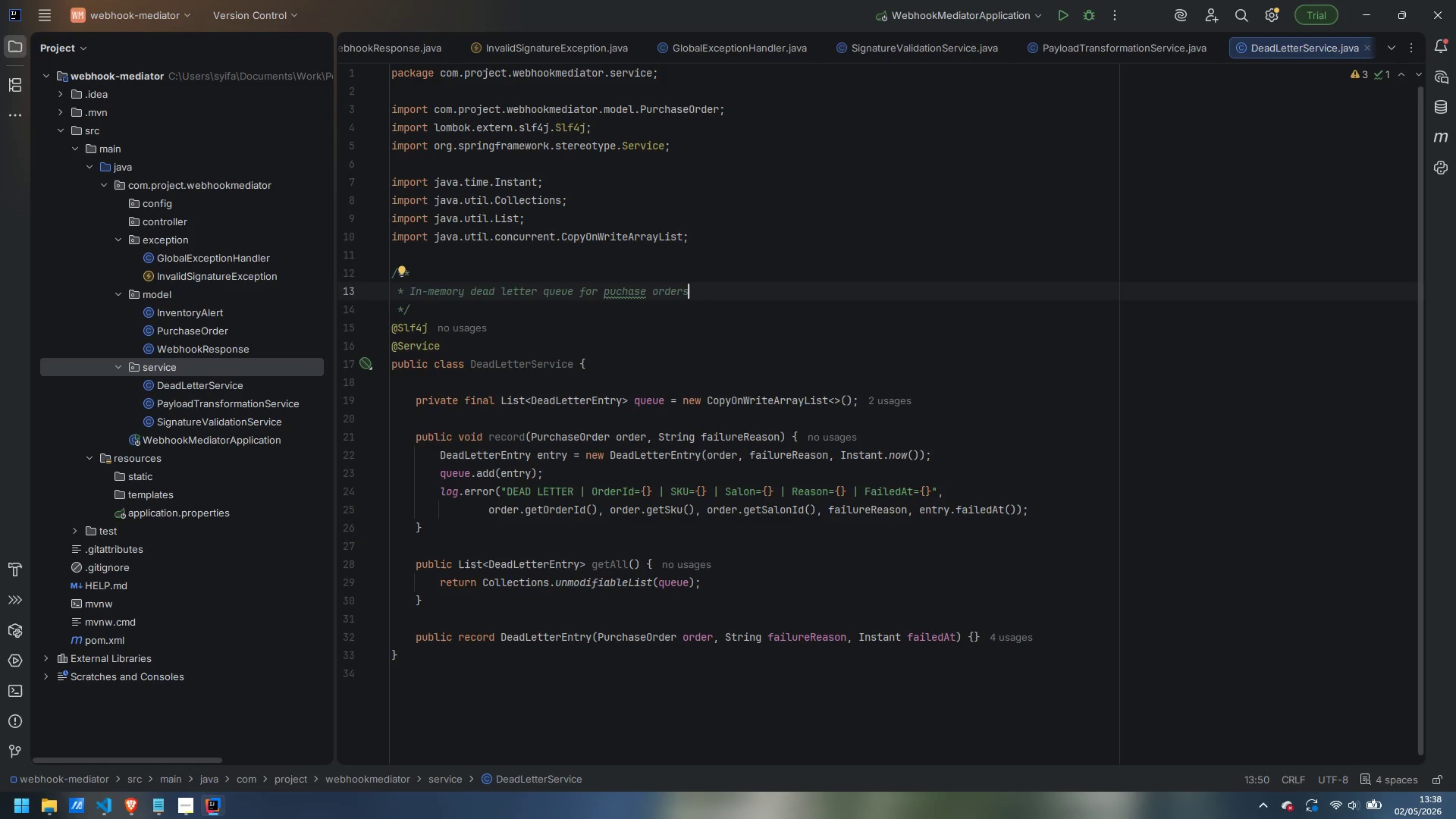 
key(Control+ArrowLeft)
 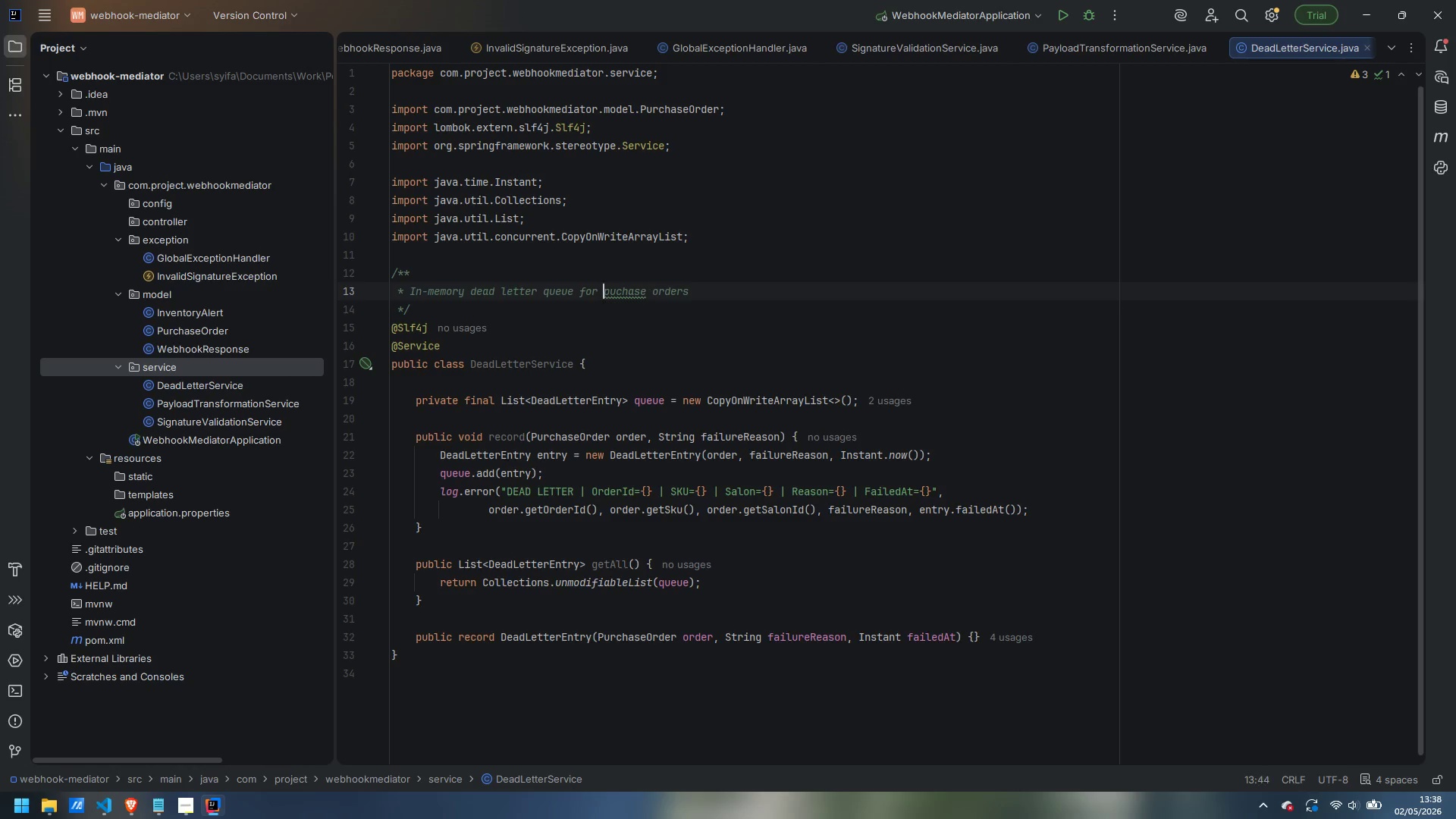 
key(Control+ArrowLeft)
 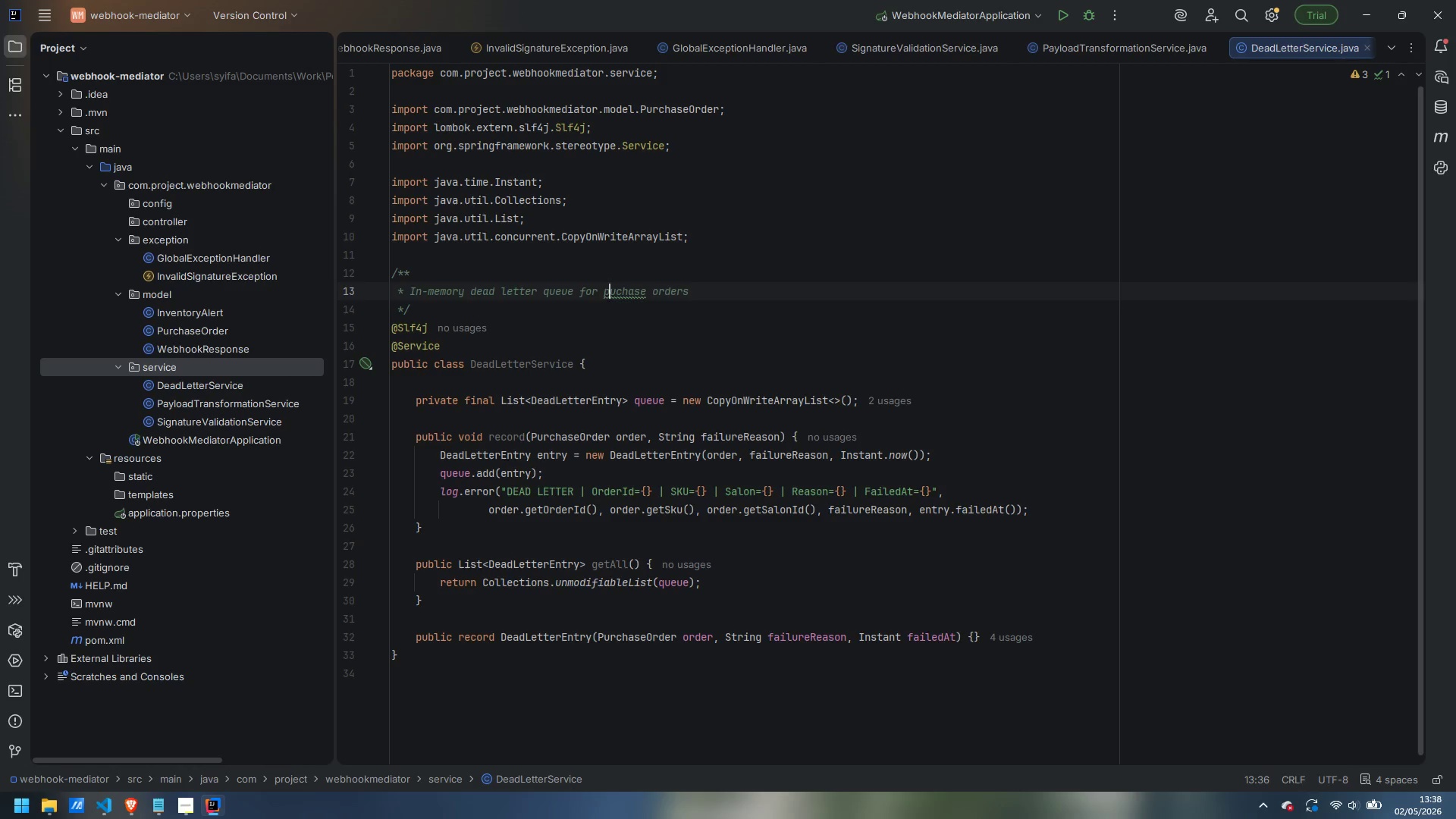 
key(ArrowRight)
 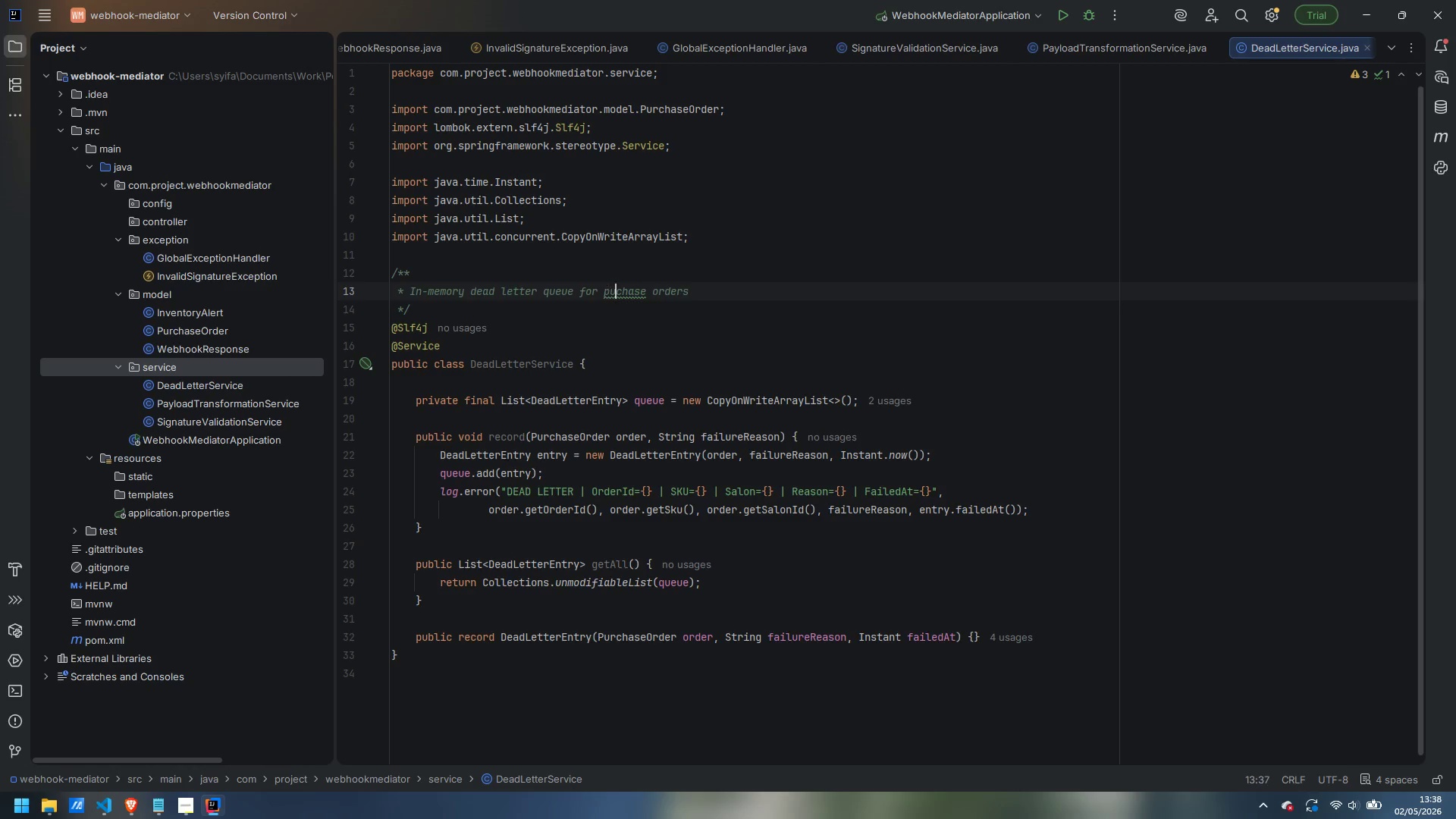 
key(ArrowRight)
 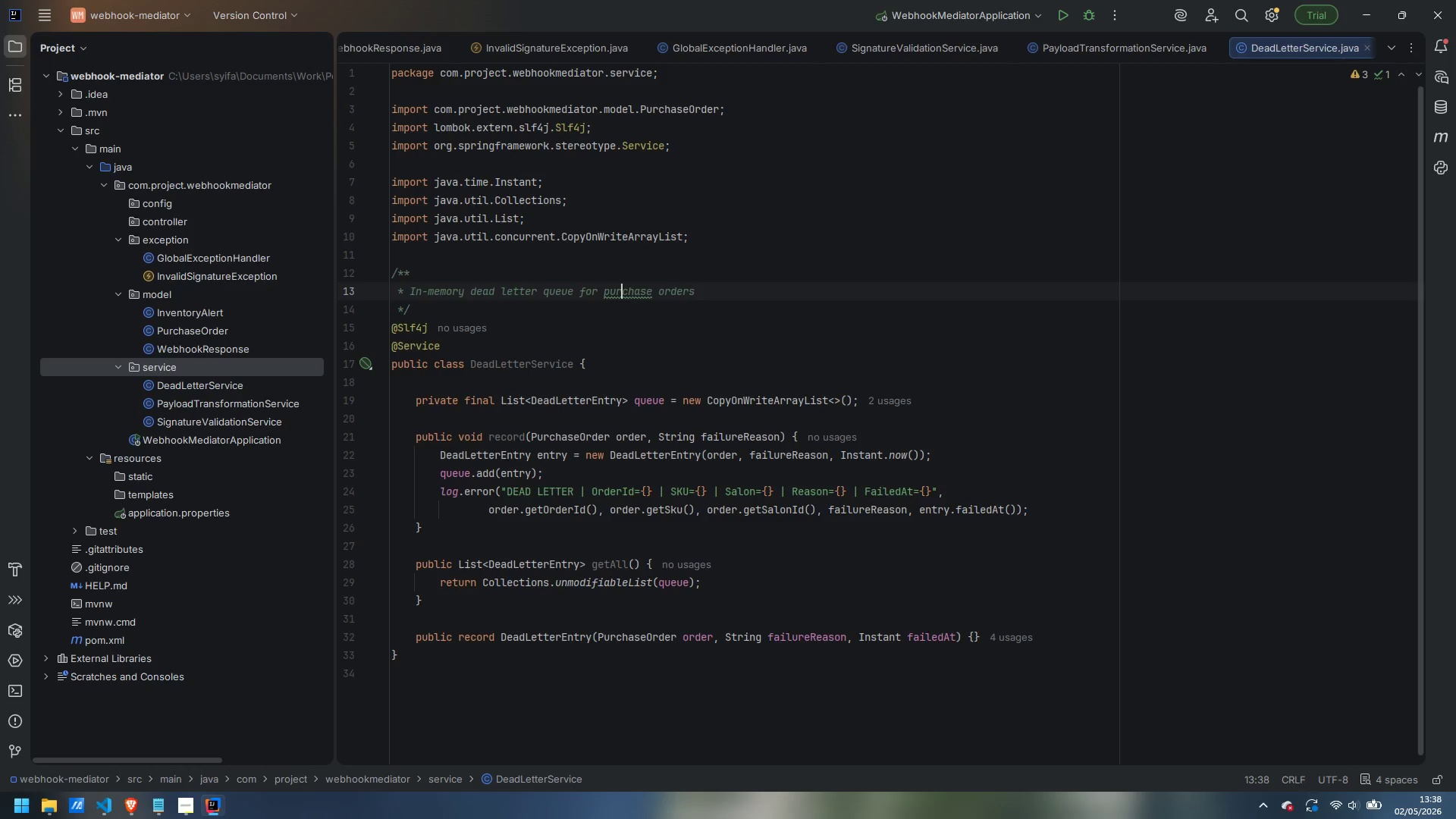 
key(R)
 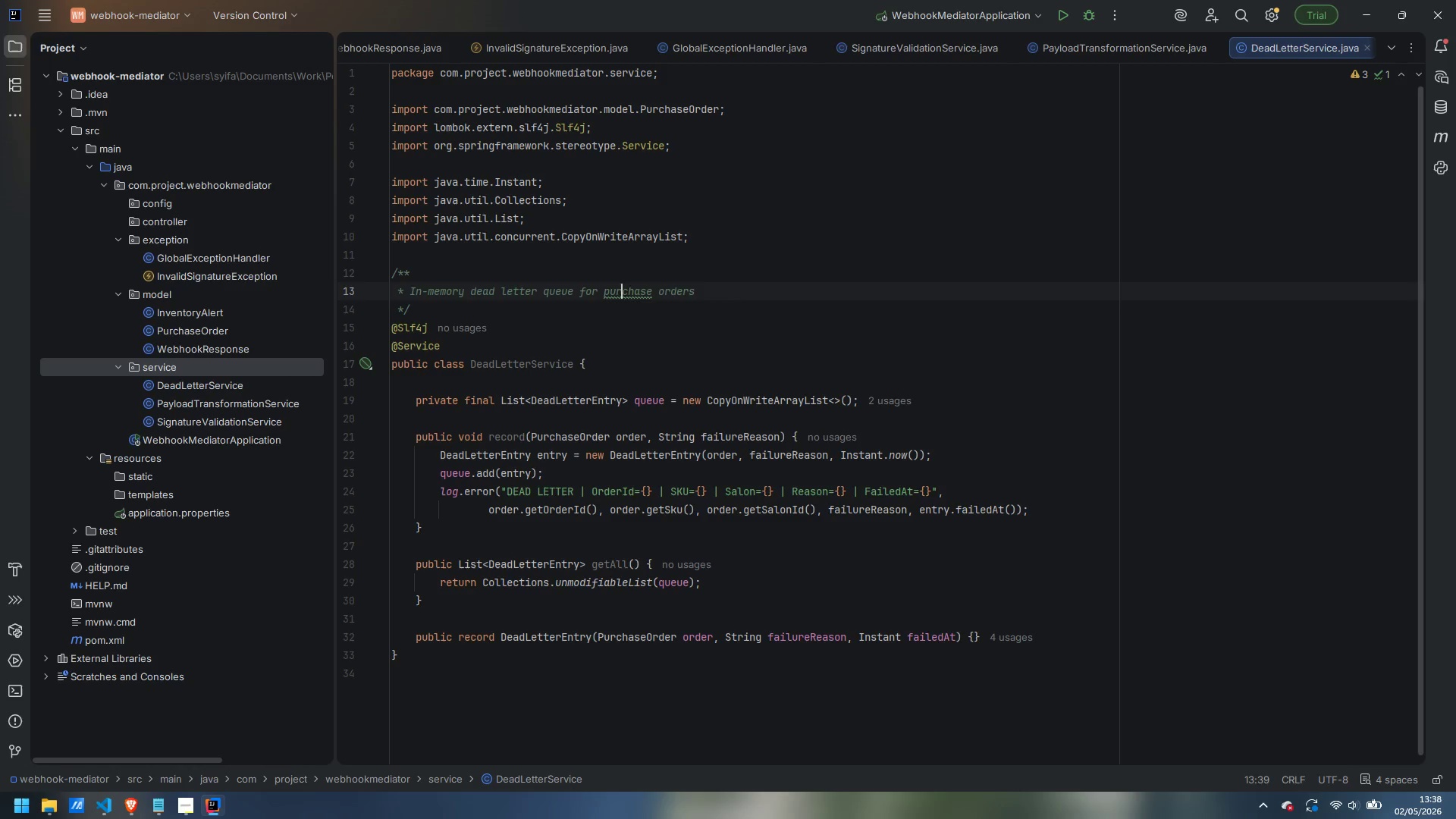 
key(Control+ArrowRight)
 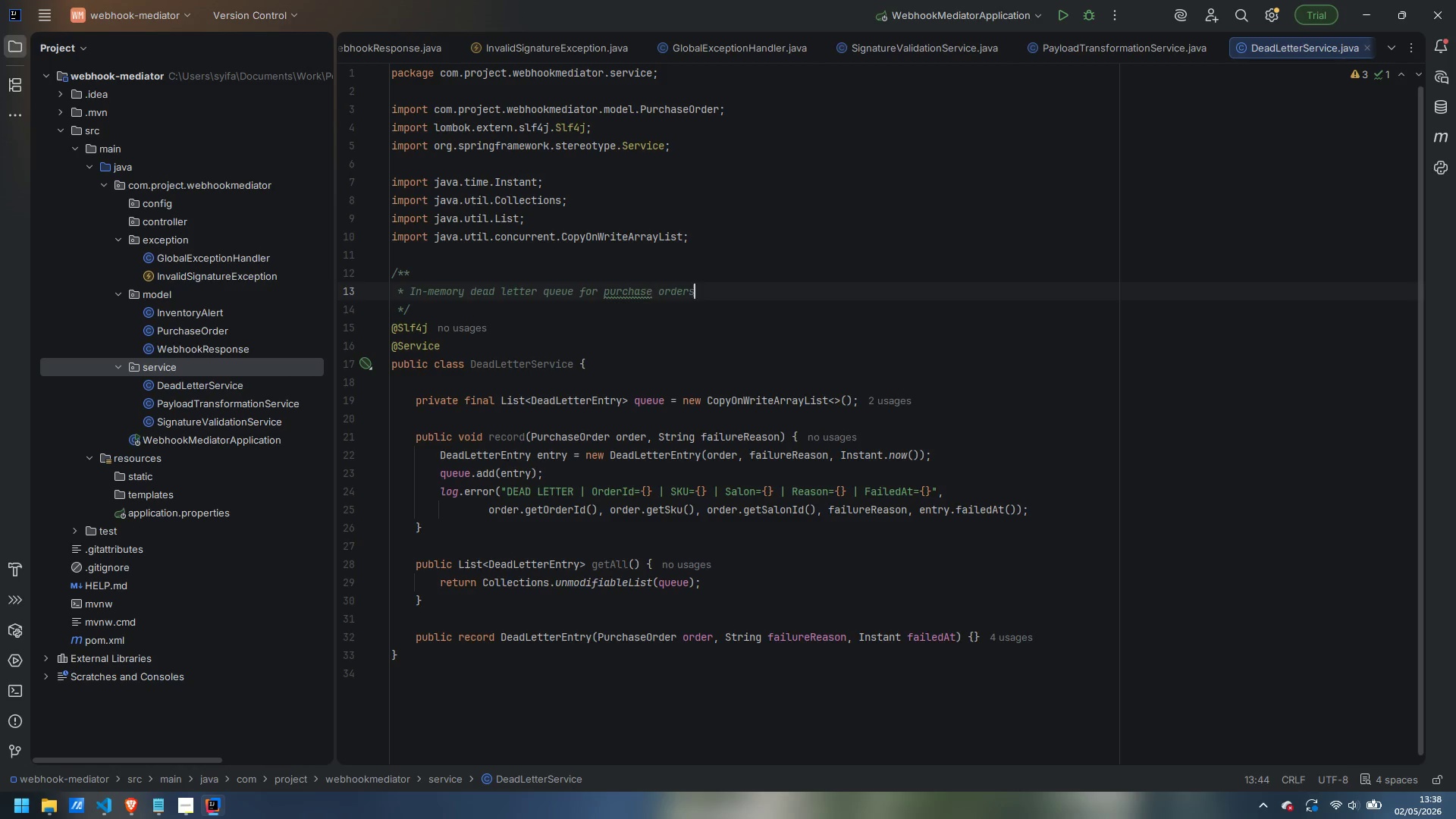 
key(Control+ArrowRight)
 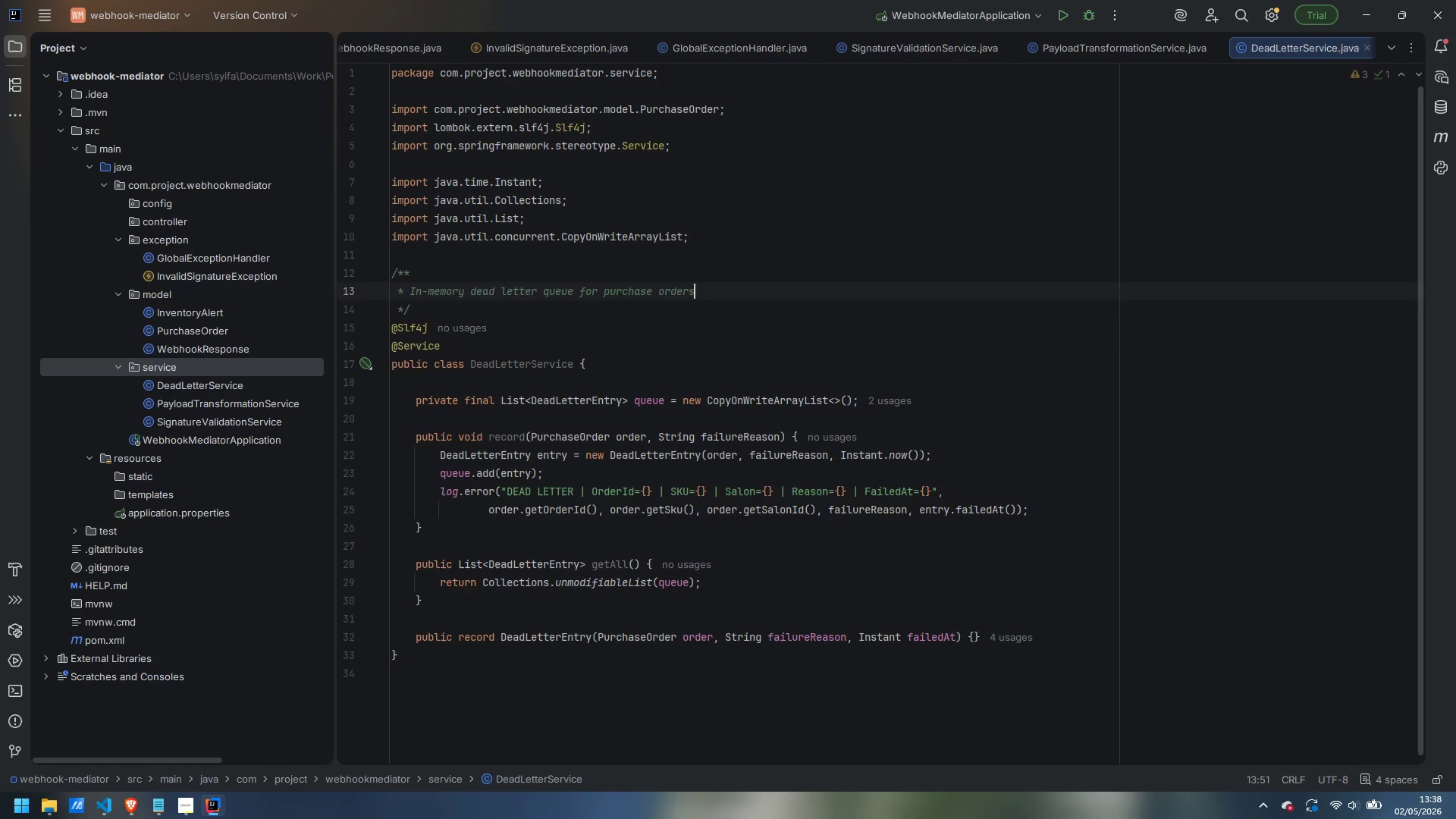 
key(ArrowRight)
 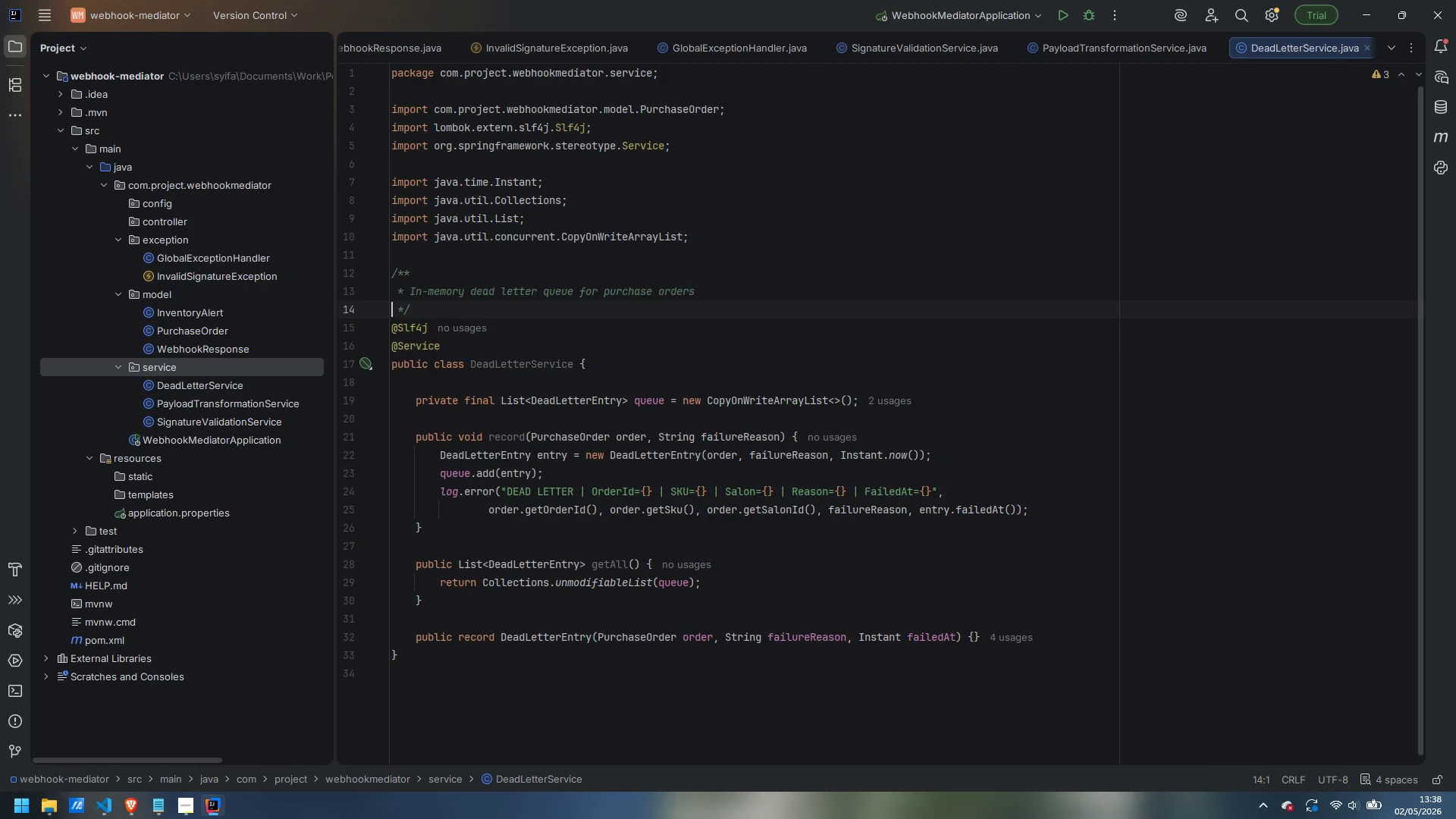 
key(ArrowLeft)
 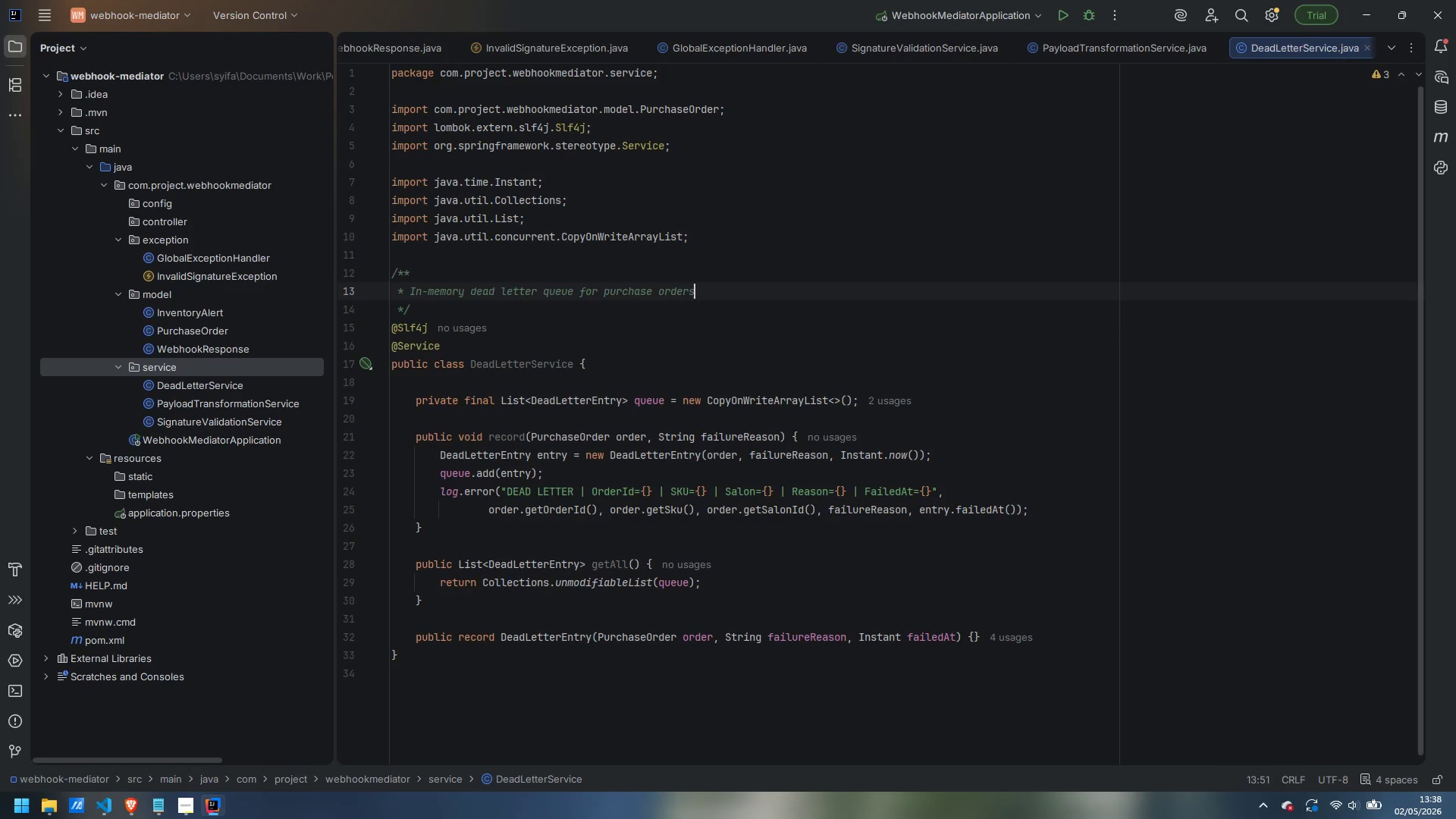 
type( that could not be delivered)
 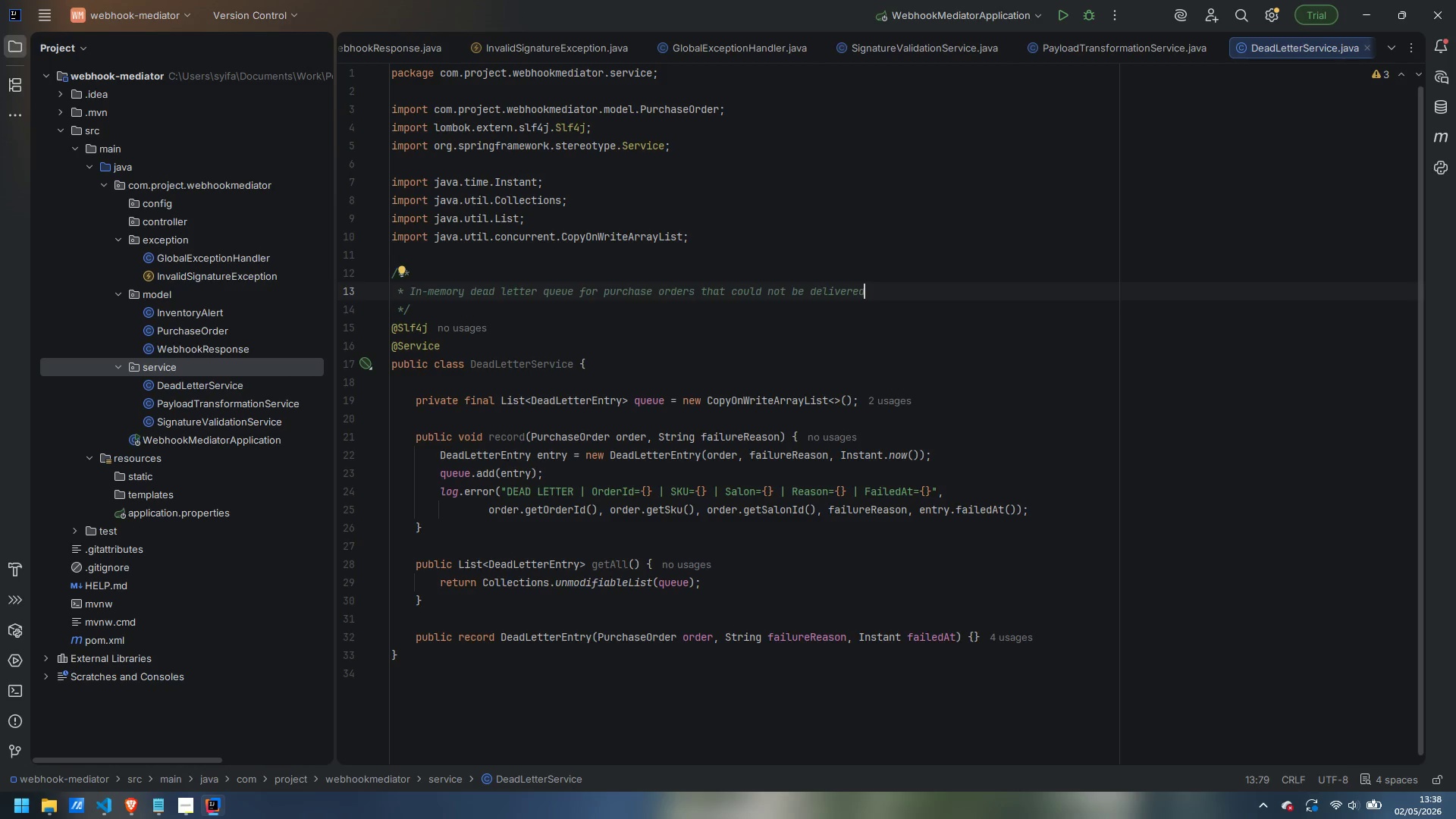 
key(Enter)
 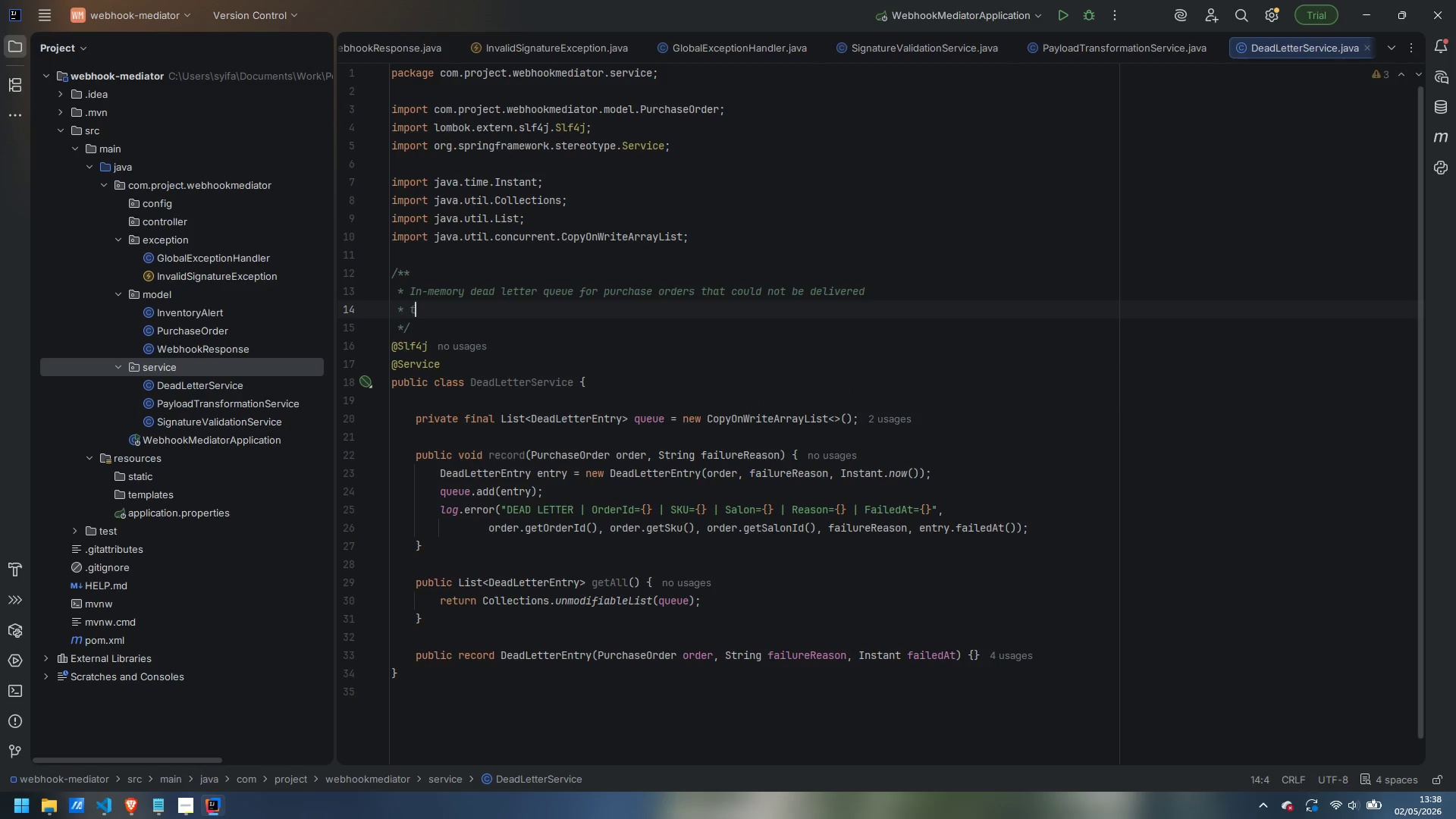 
type(to the distributor after all retry attempts were exhaused)
key(Backspace)
key(Backspace)
type(ted.)
 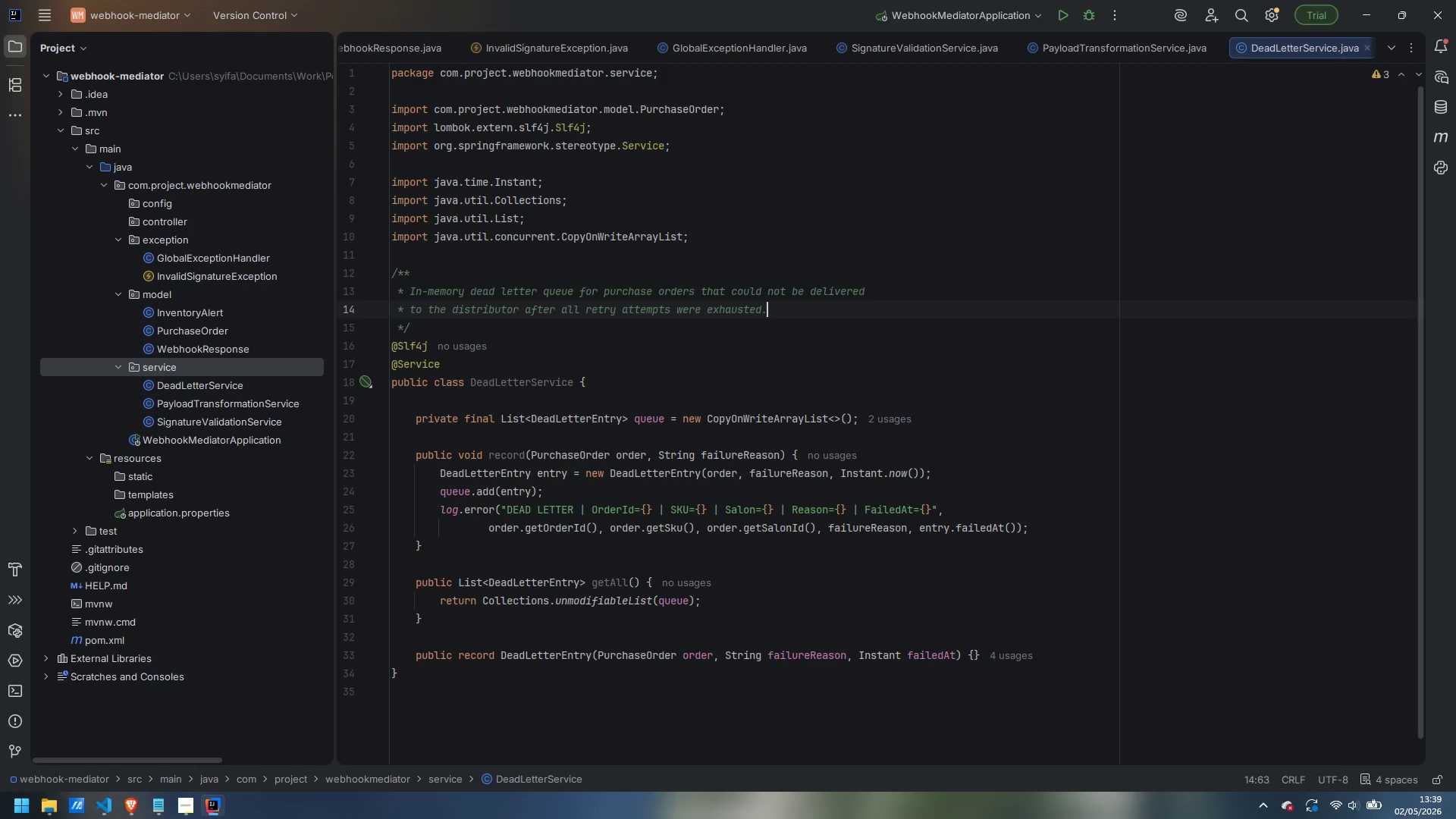 
key(Enter)
 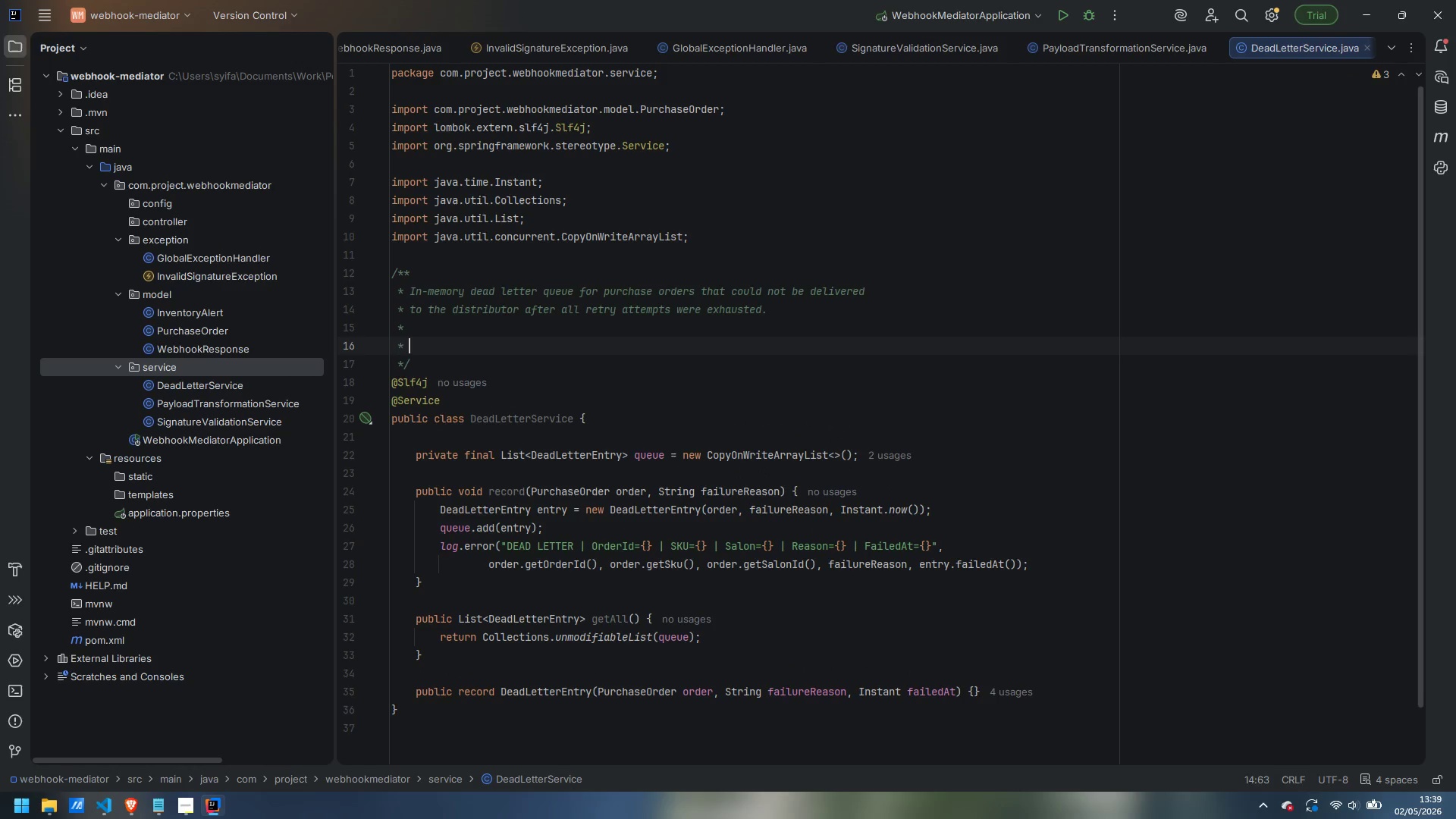 
key(Enter)
 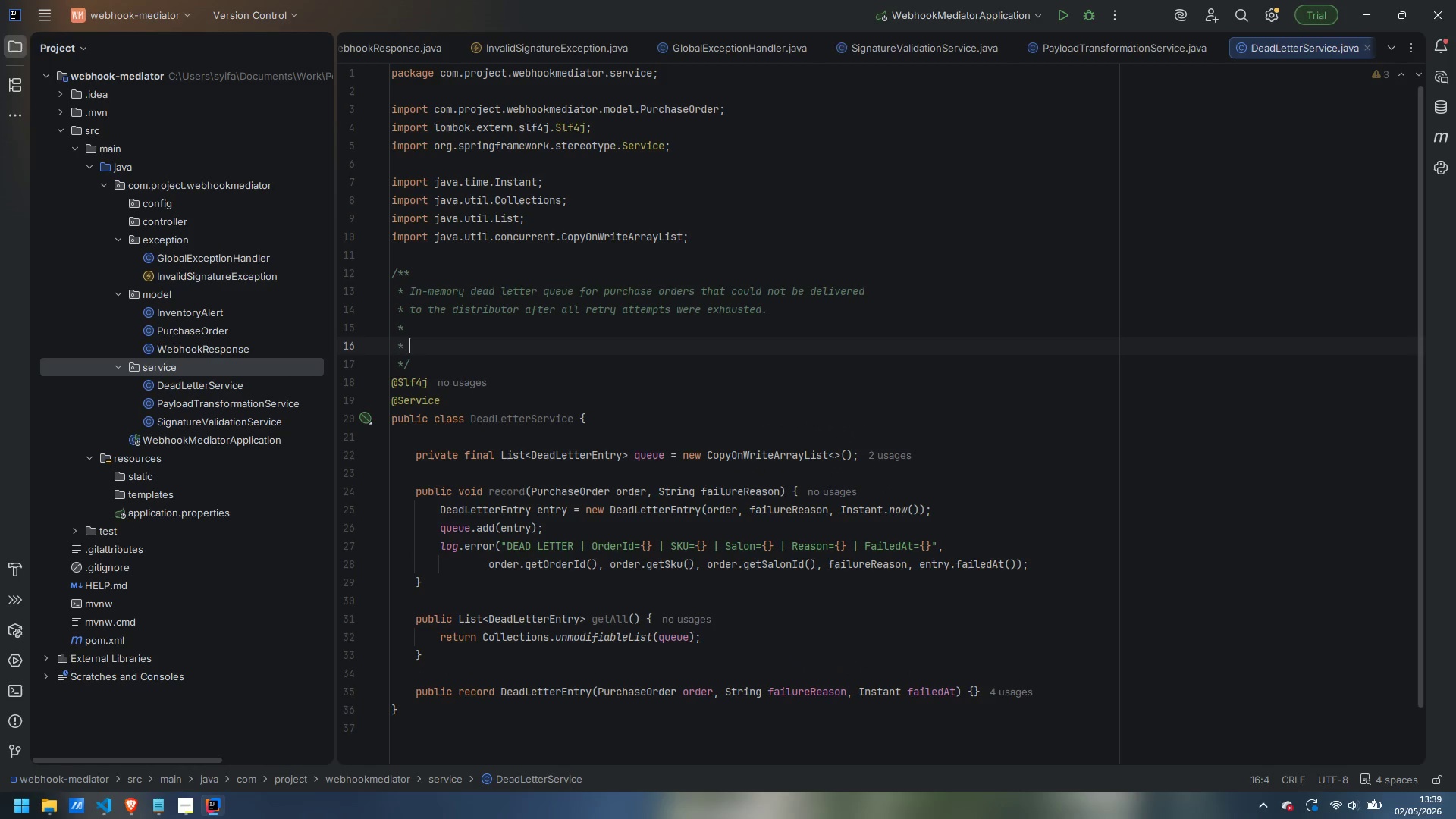 
type(<p>In a prodictio)
key(Backspace)
key(Backspace)
key(Backspace)
key(Backspace)
key(Backspace)
type(uction system this would persist entries to a database or message broker.)
 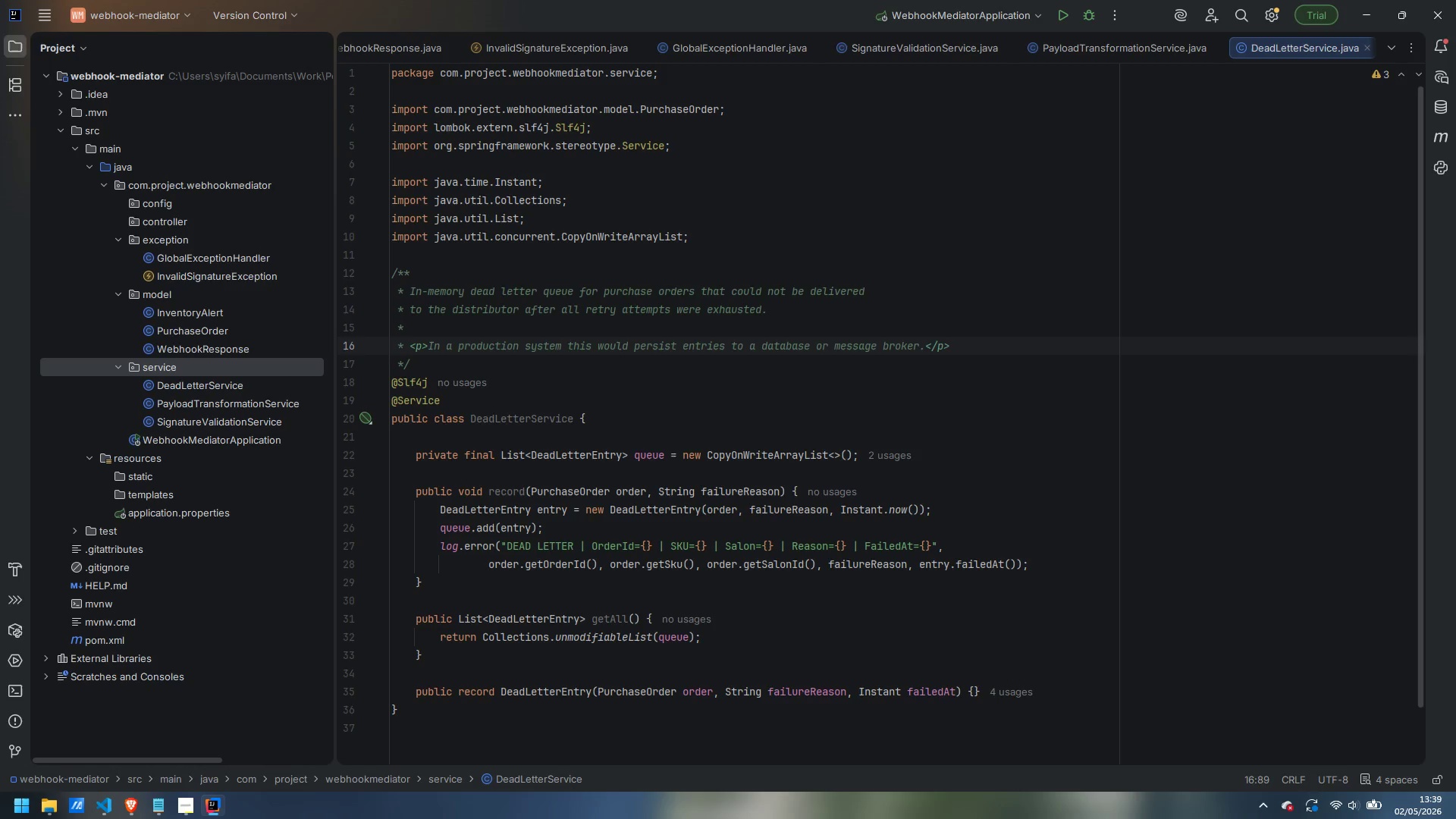 
wait(5.08)
 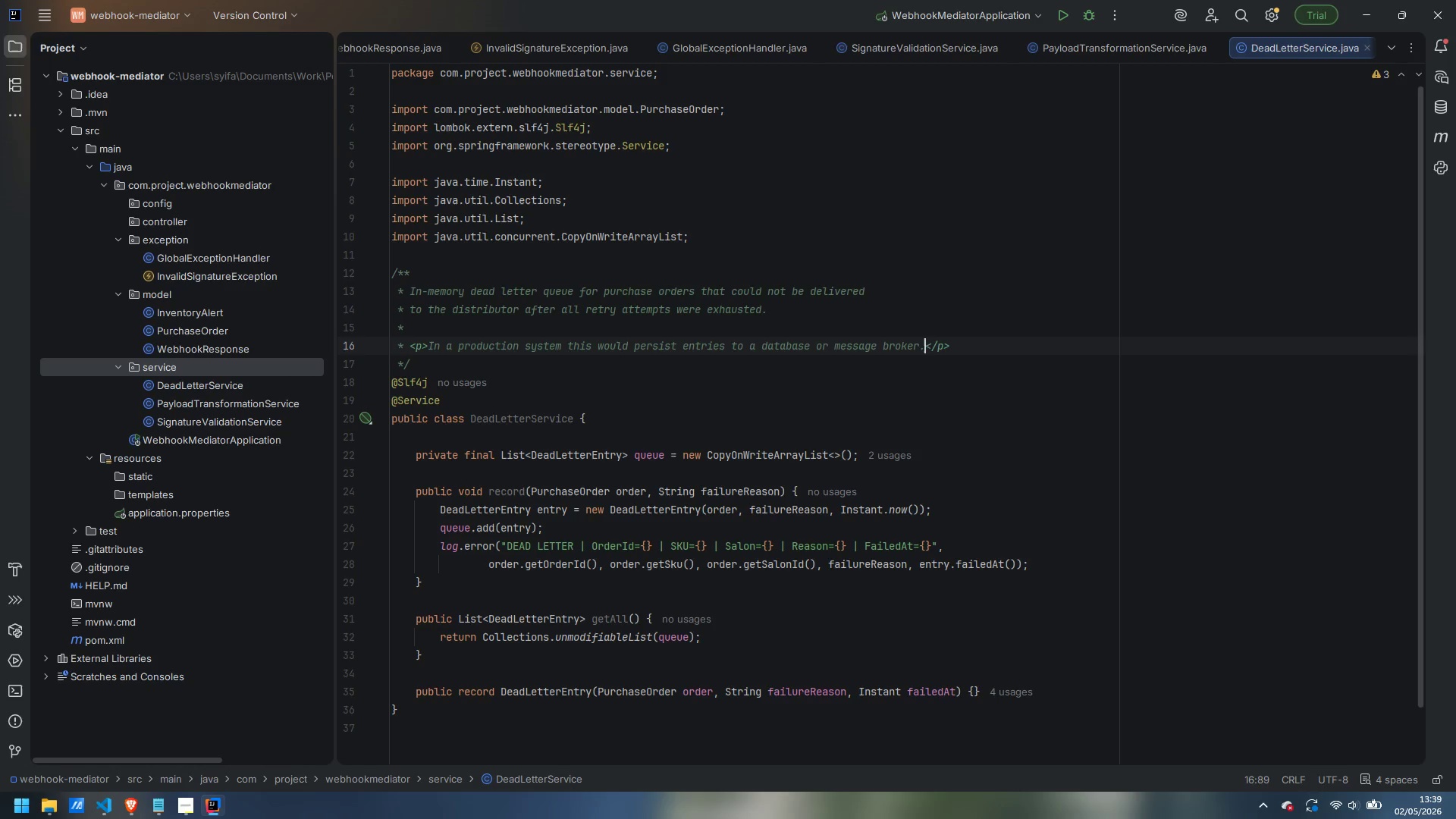 
right_click([176, 364])
 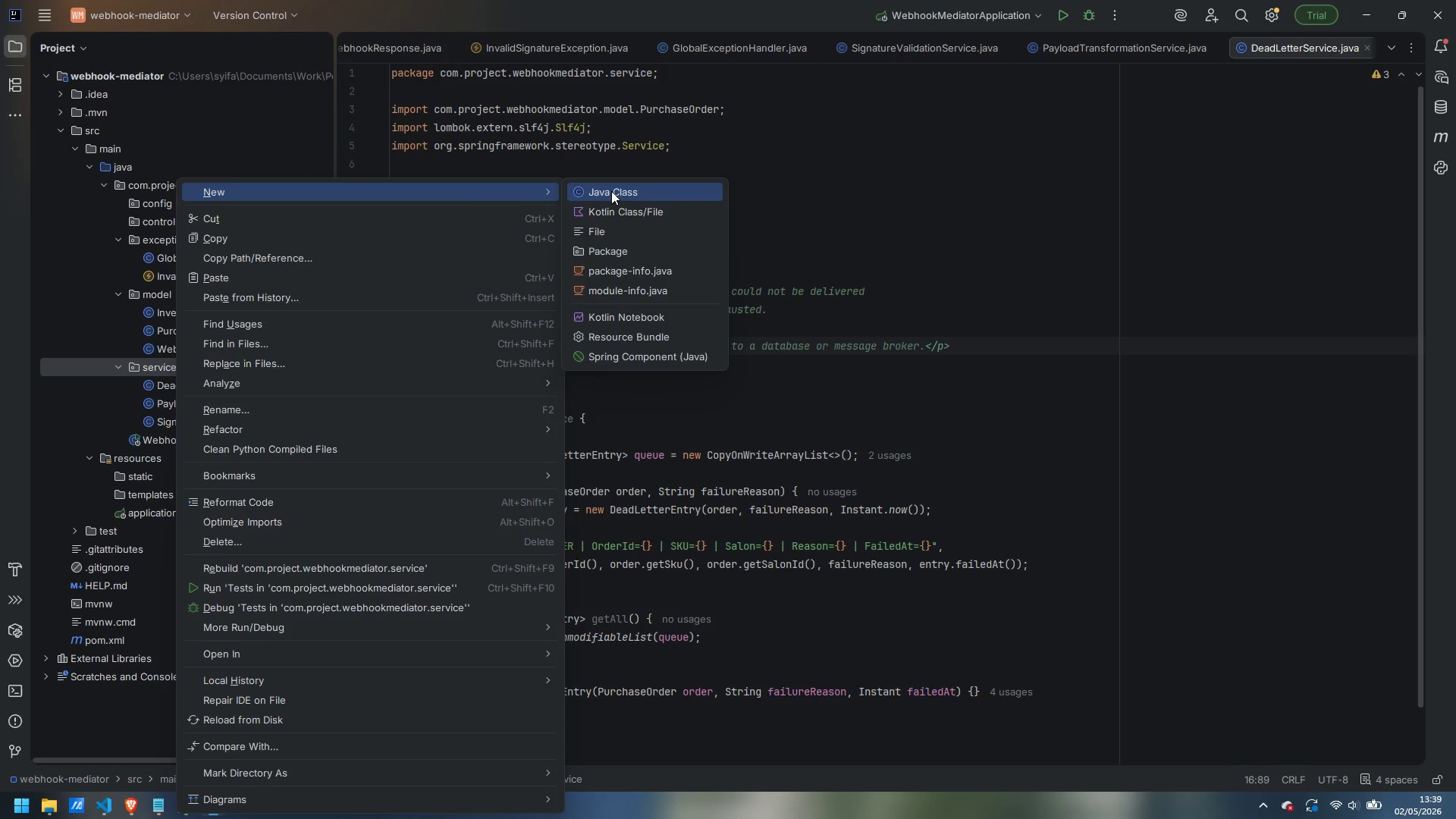 
left_click([621, 192])
 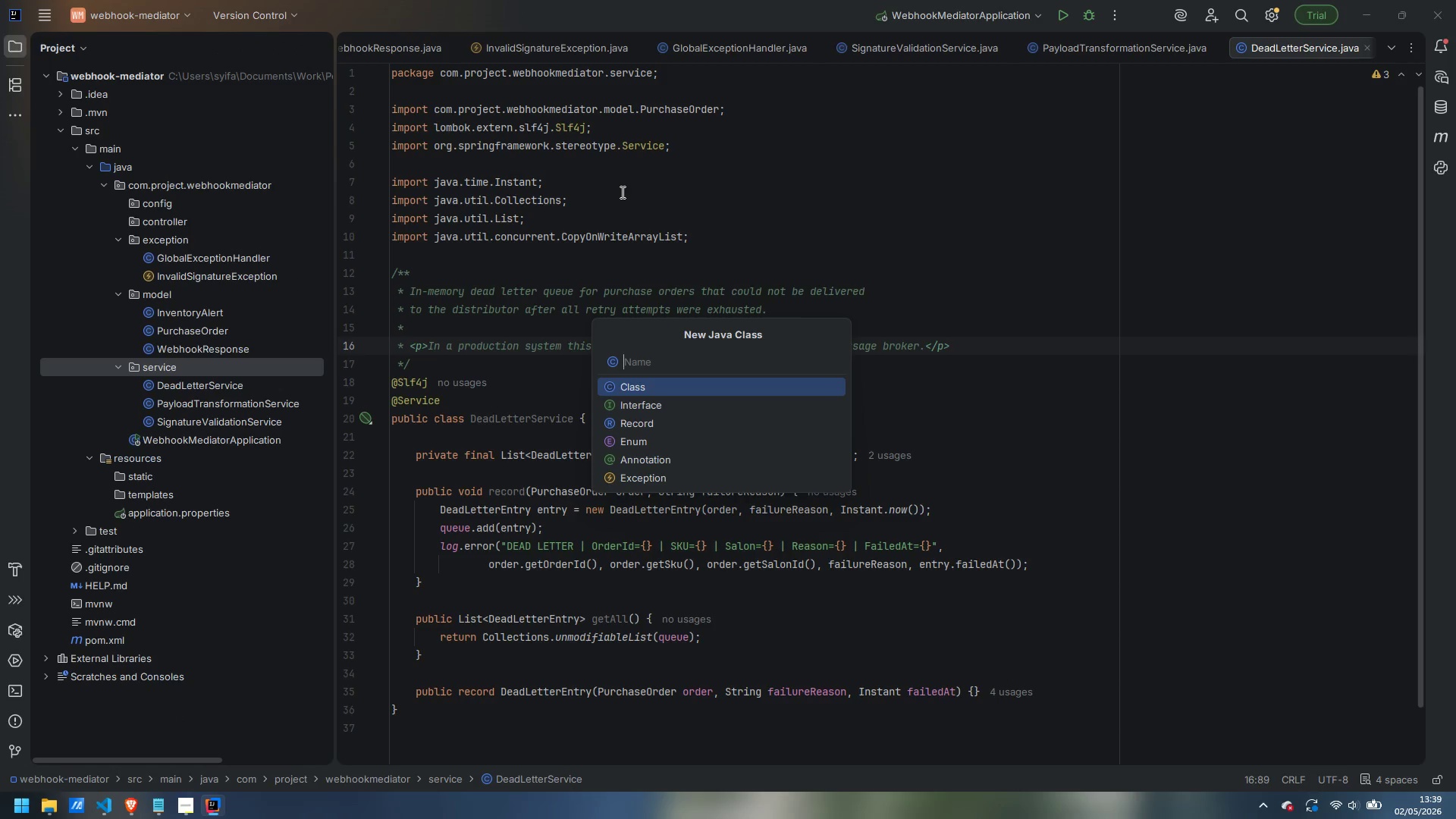 
type(DistributorOrderService)
 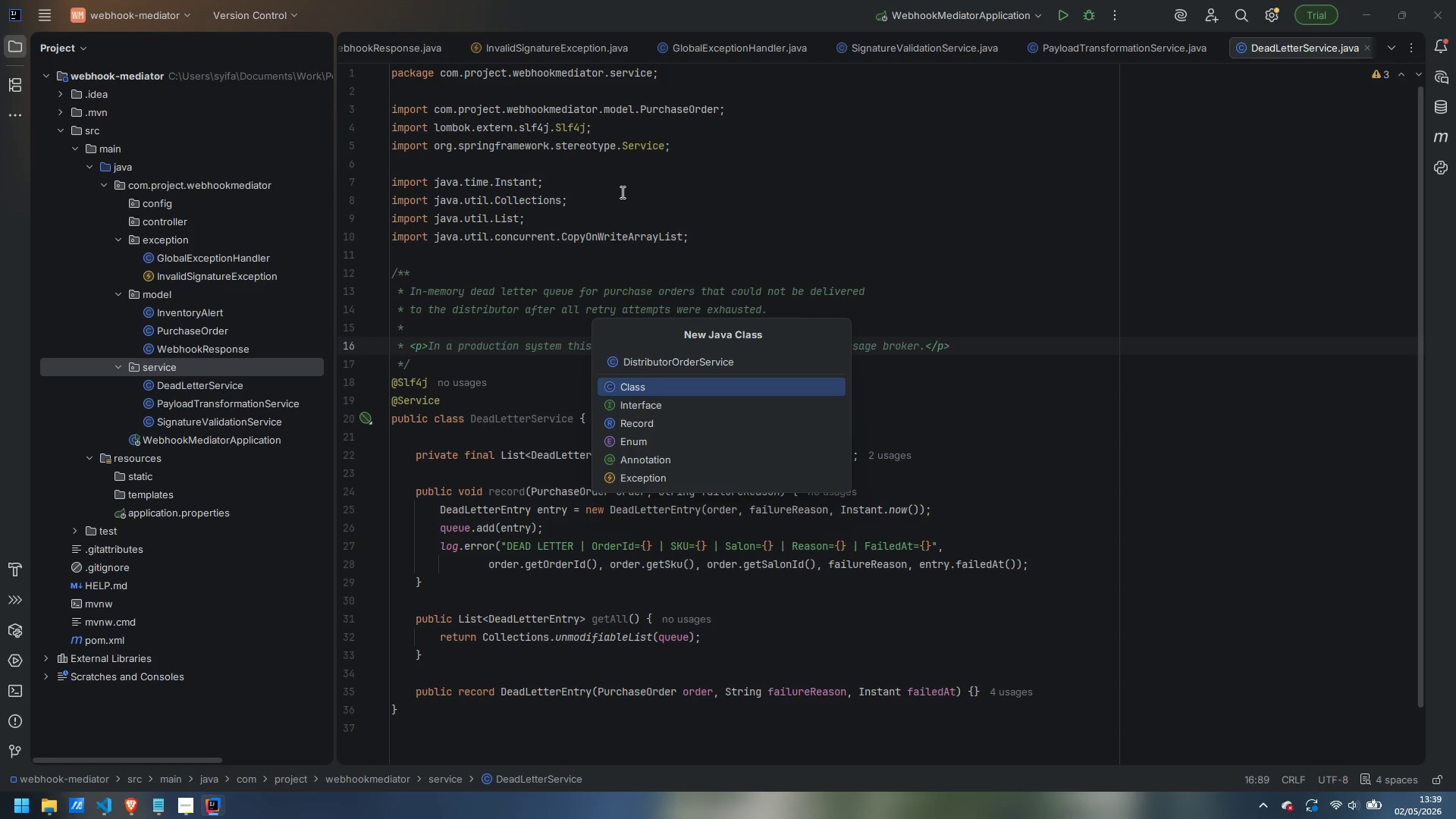 
key(Enter)
 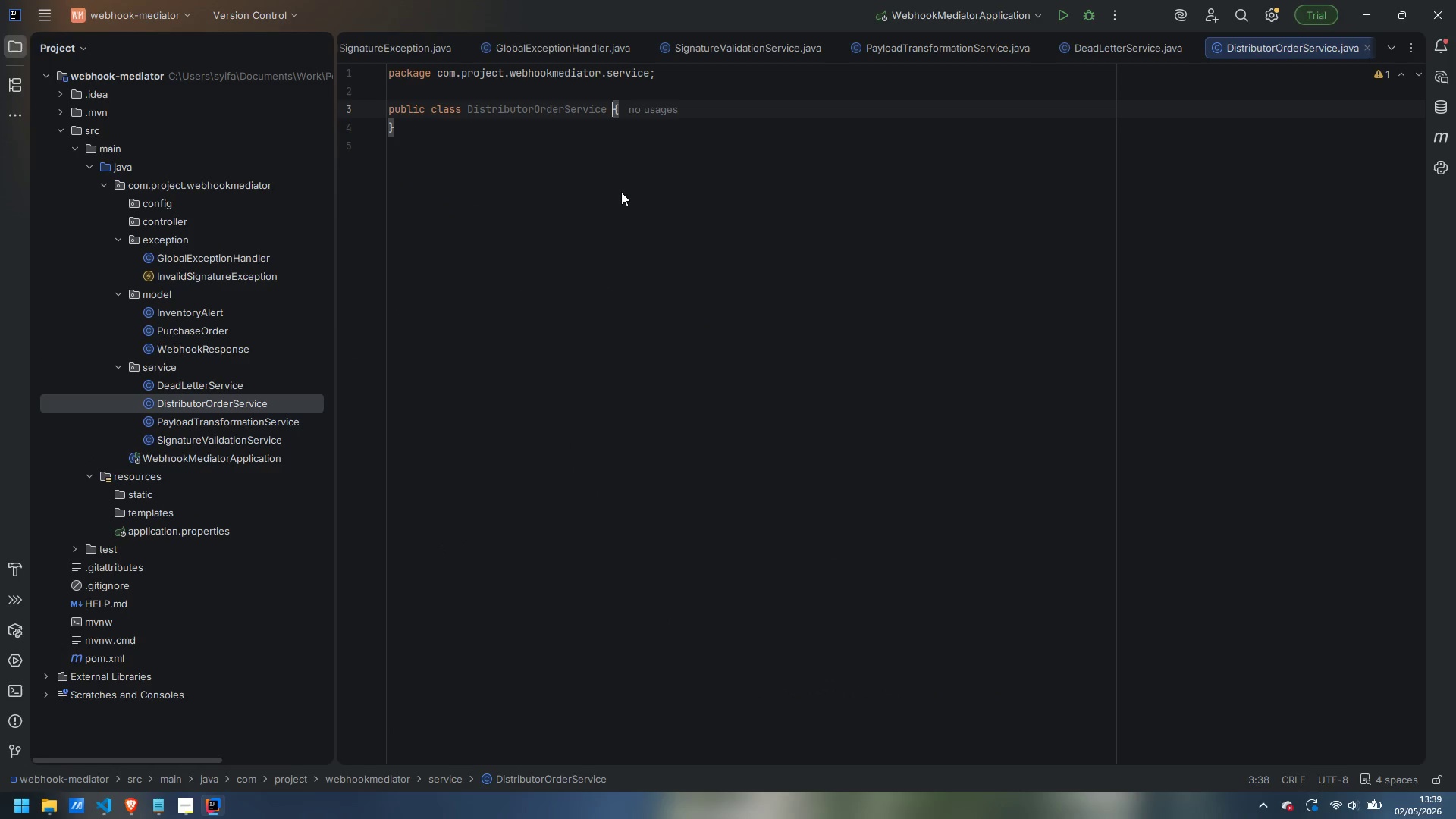 
key(ArrowUp)
 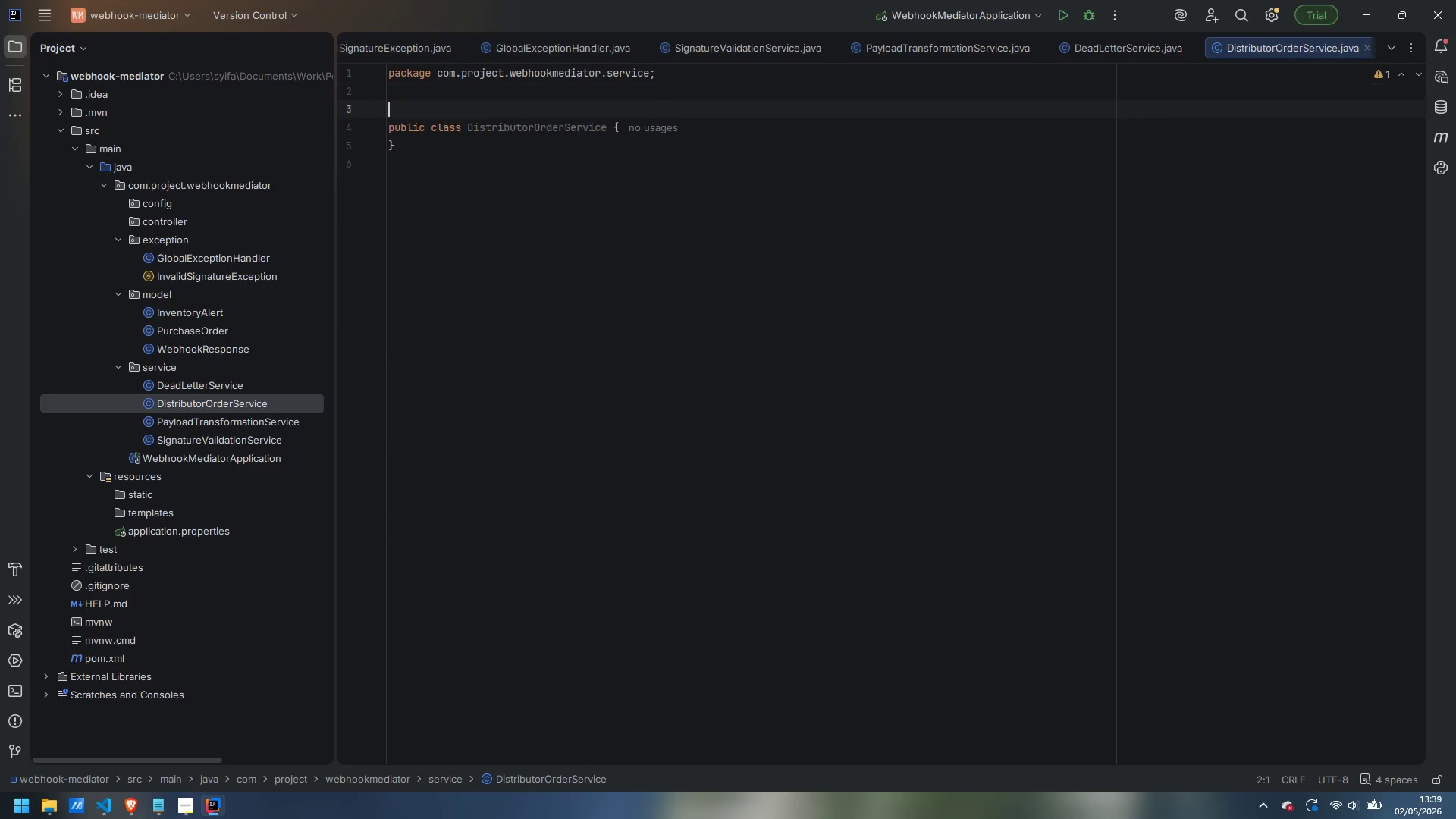 
key(Enter)
 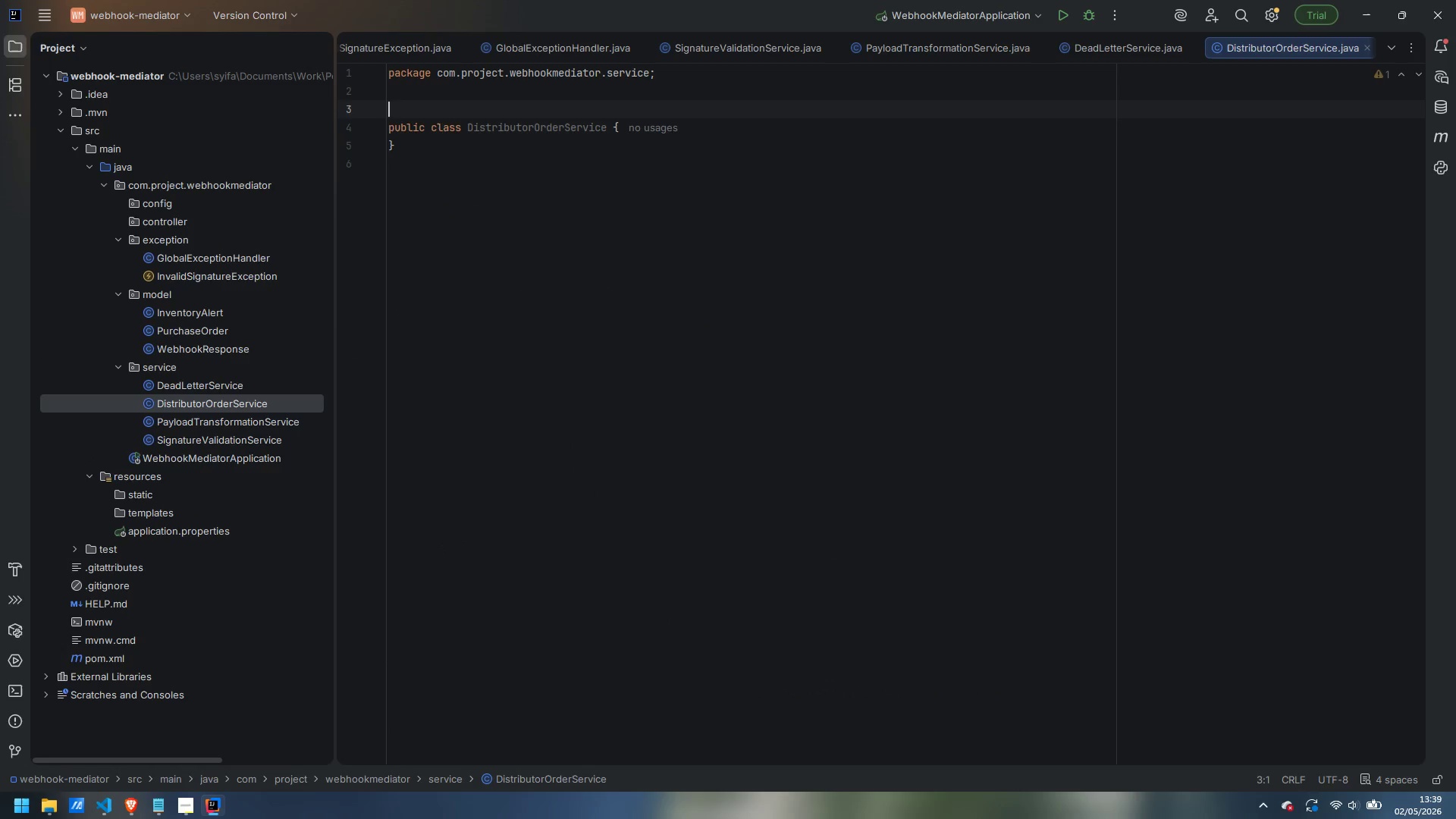 
type(@Slf4j)
 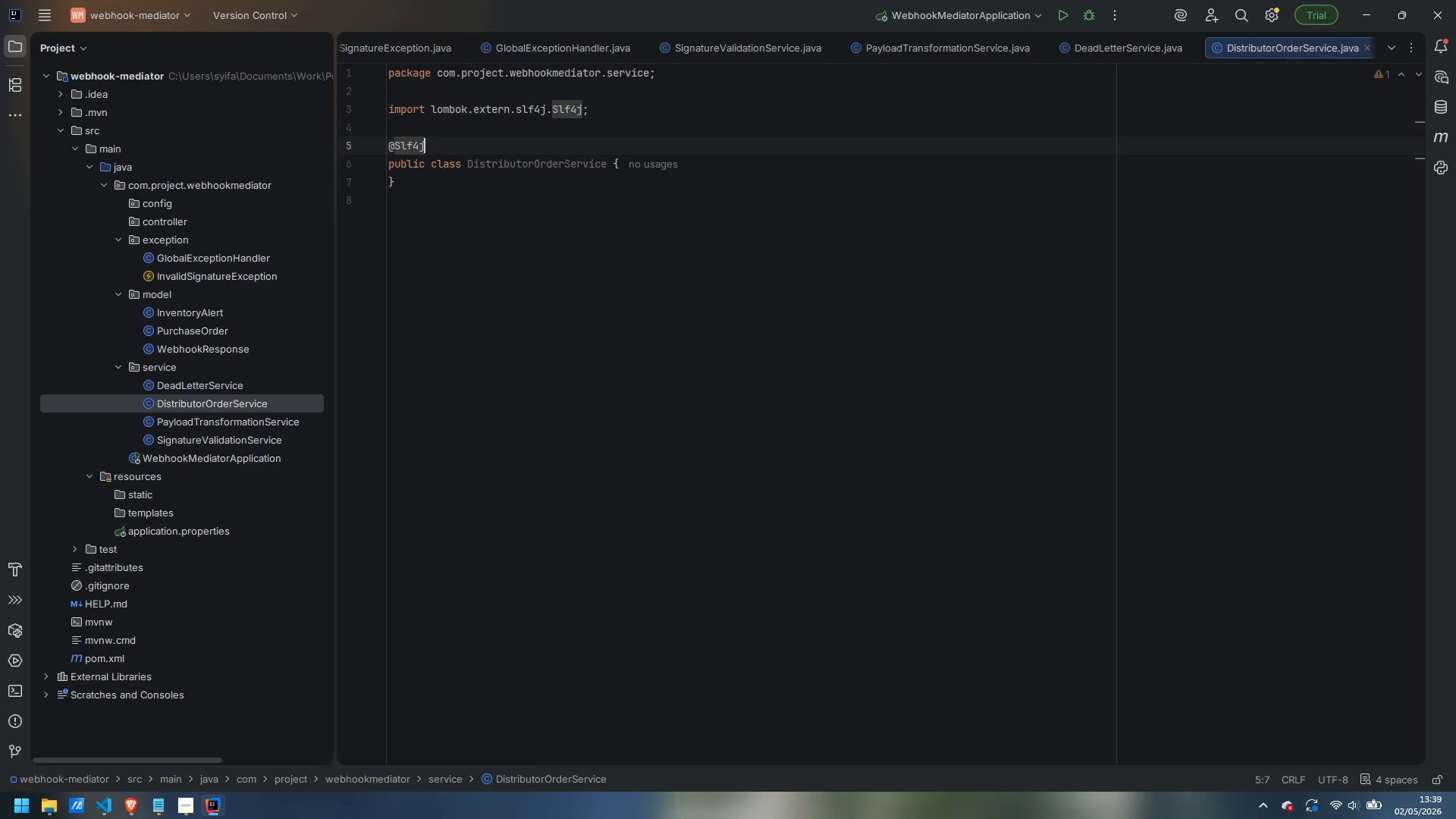 
 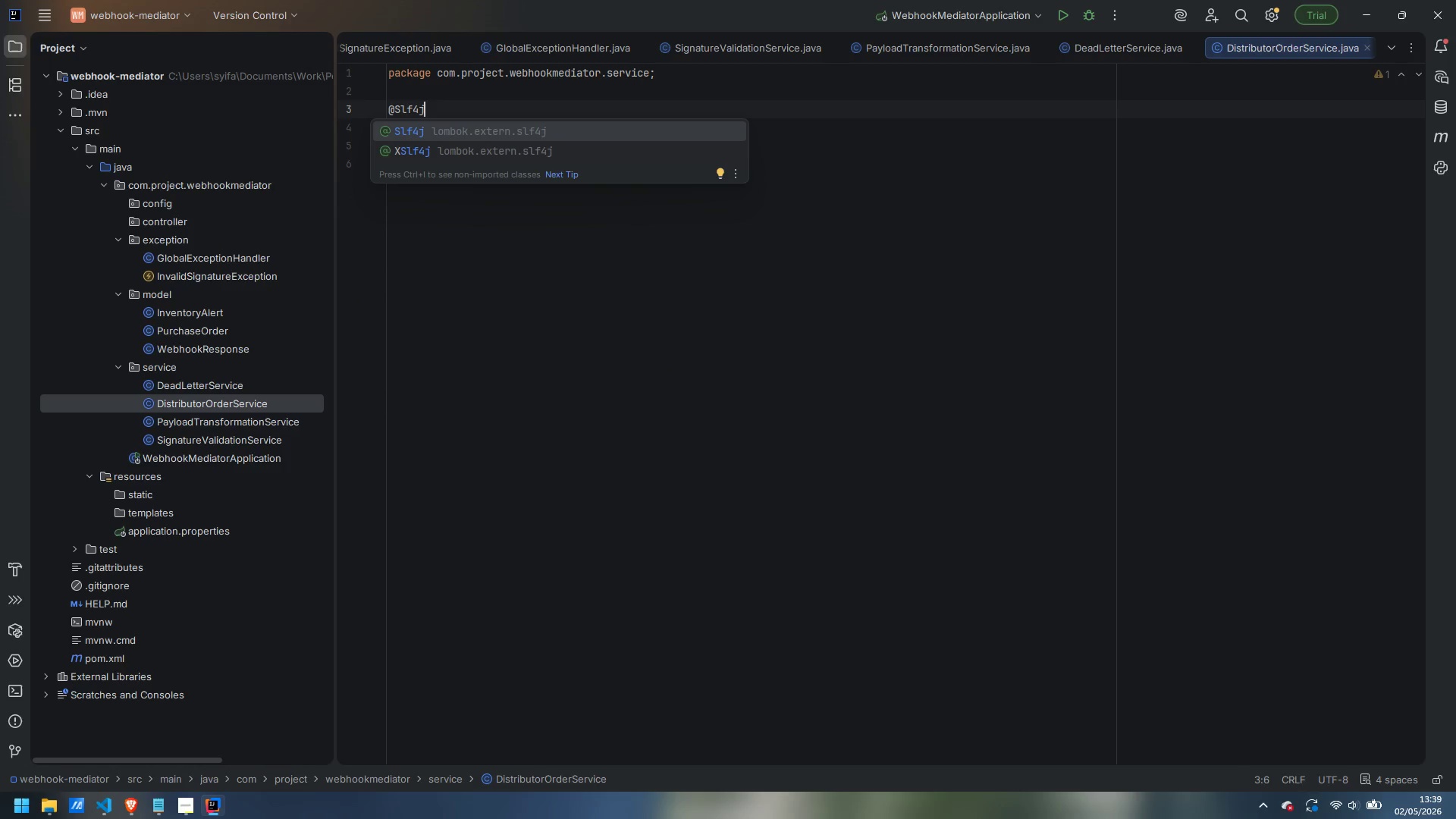 
key(Enter)
 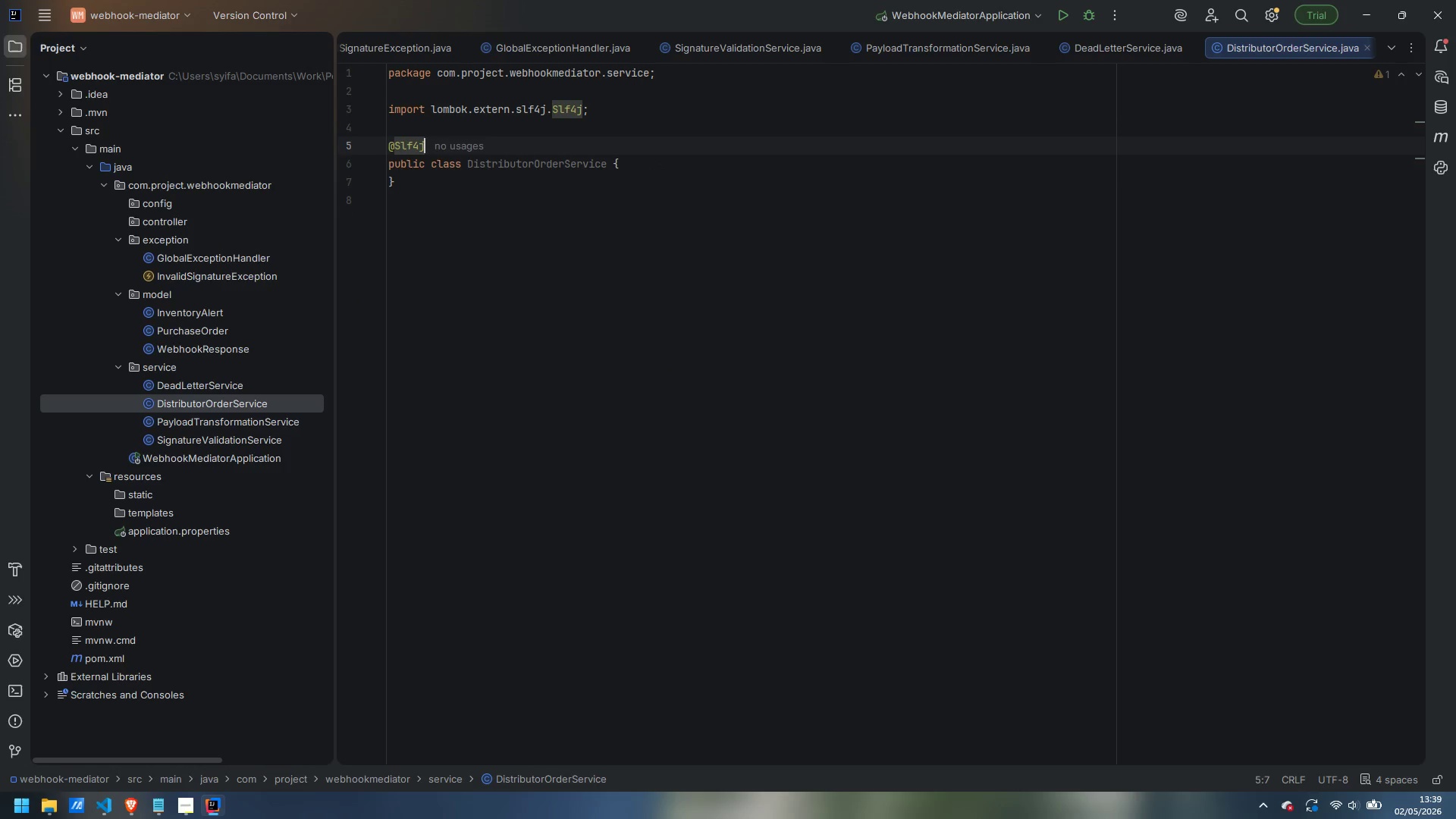 
key(Enter)
 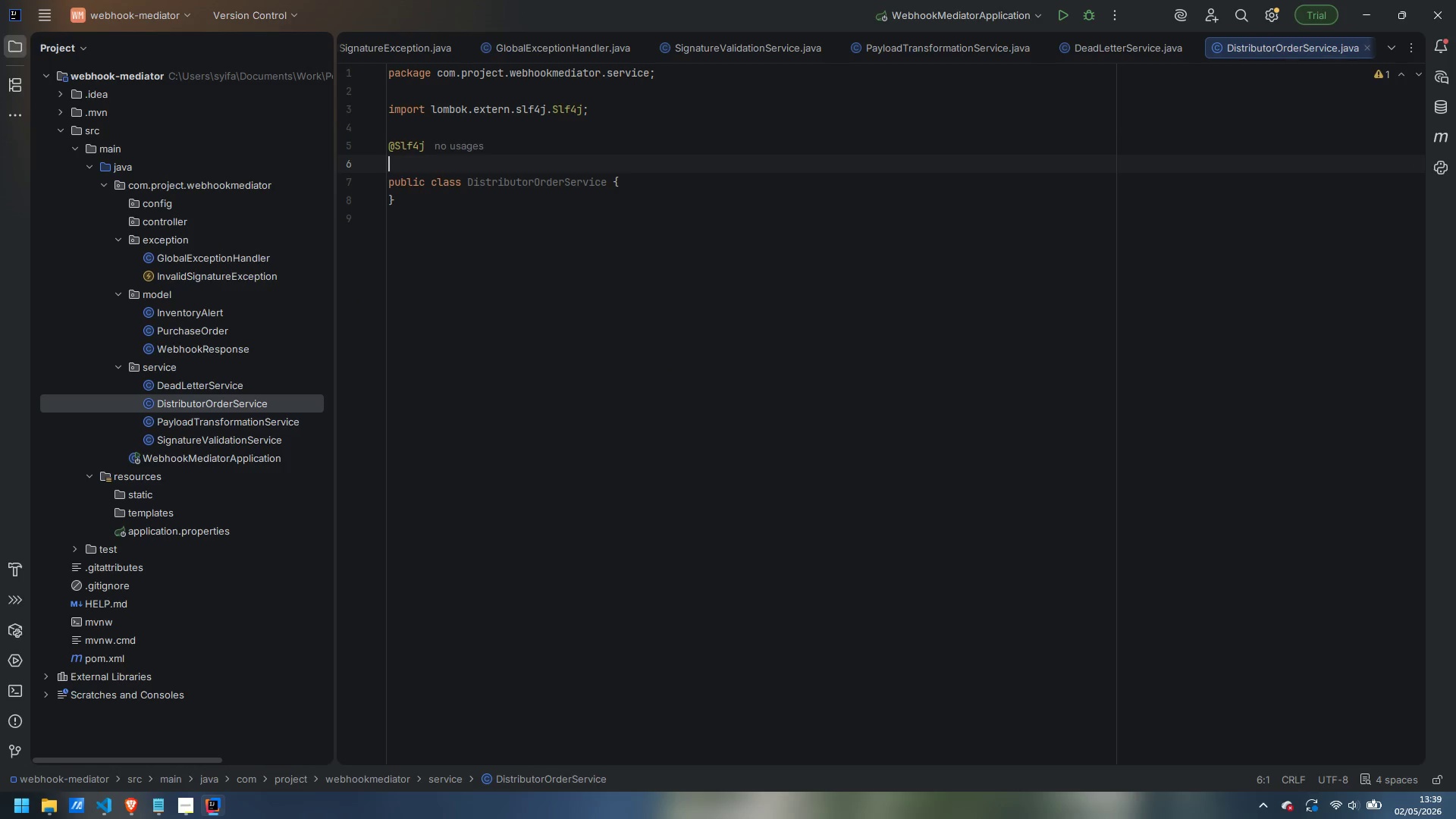 
type(@Service)
 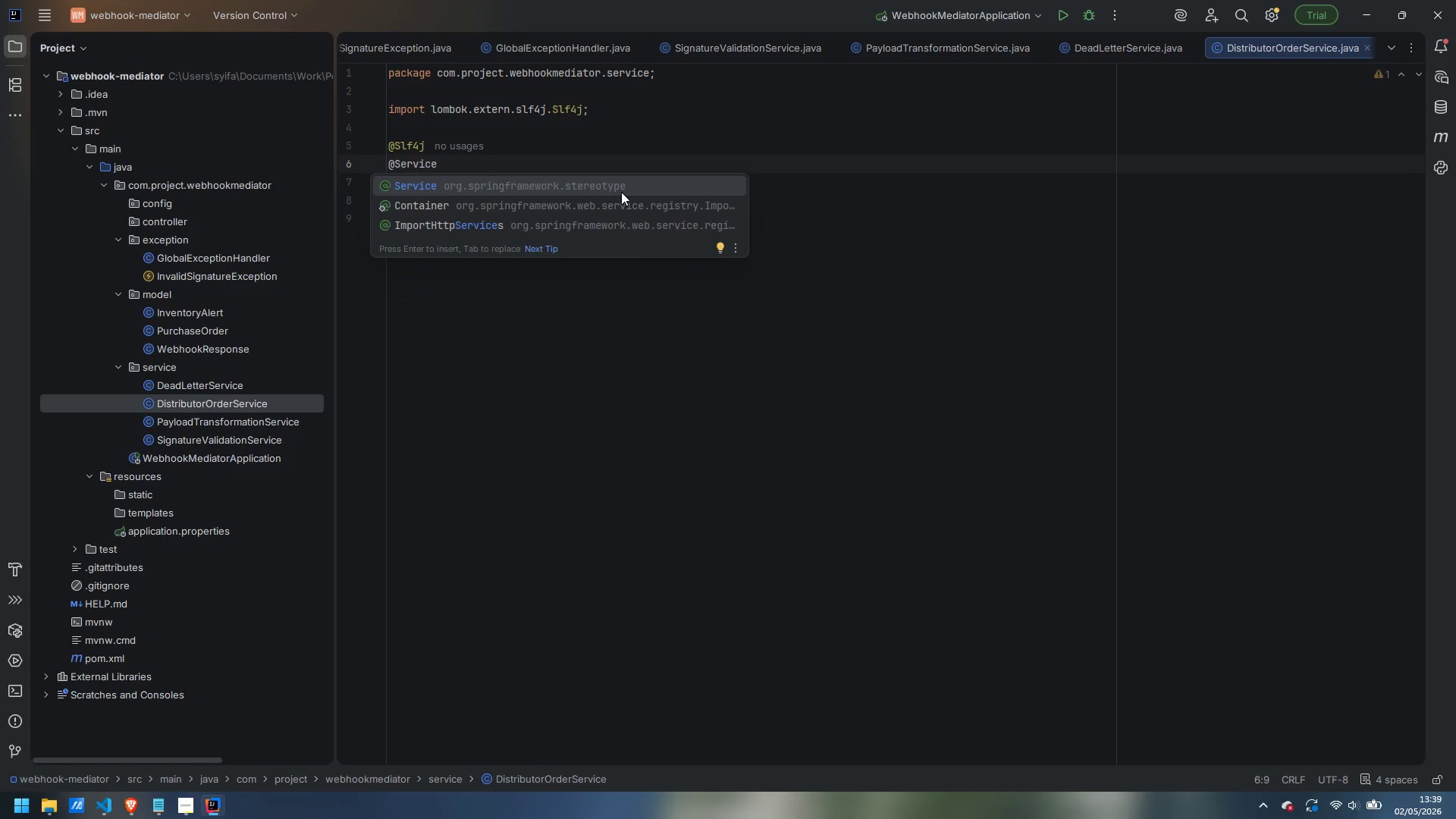 
key(Enter)
 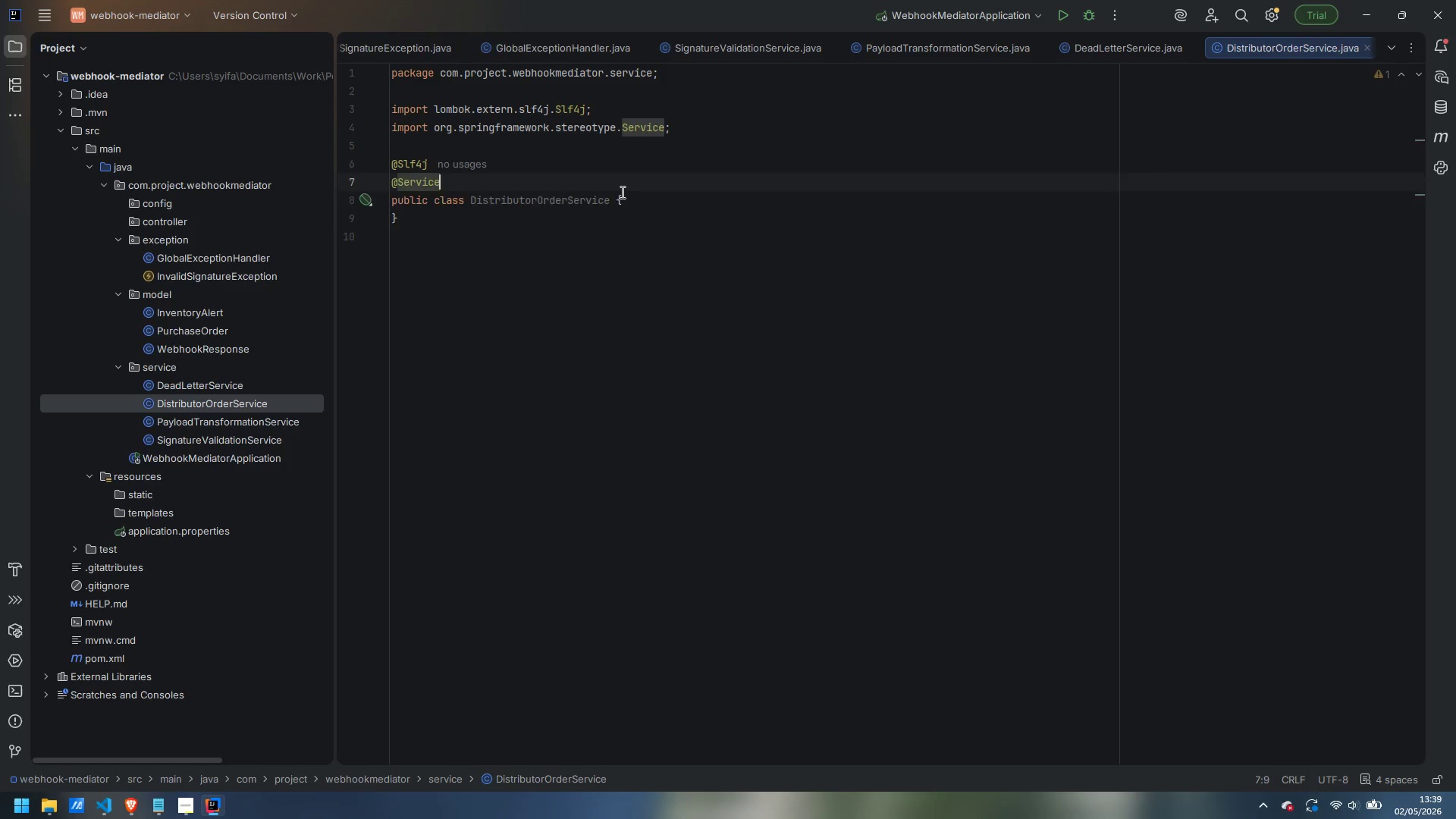 
key(Enter)
 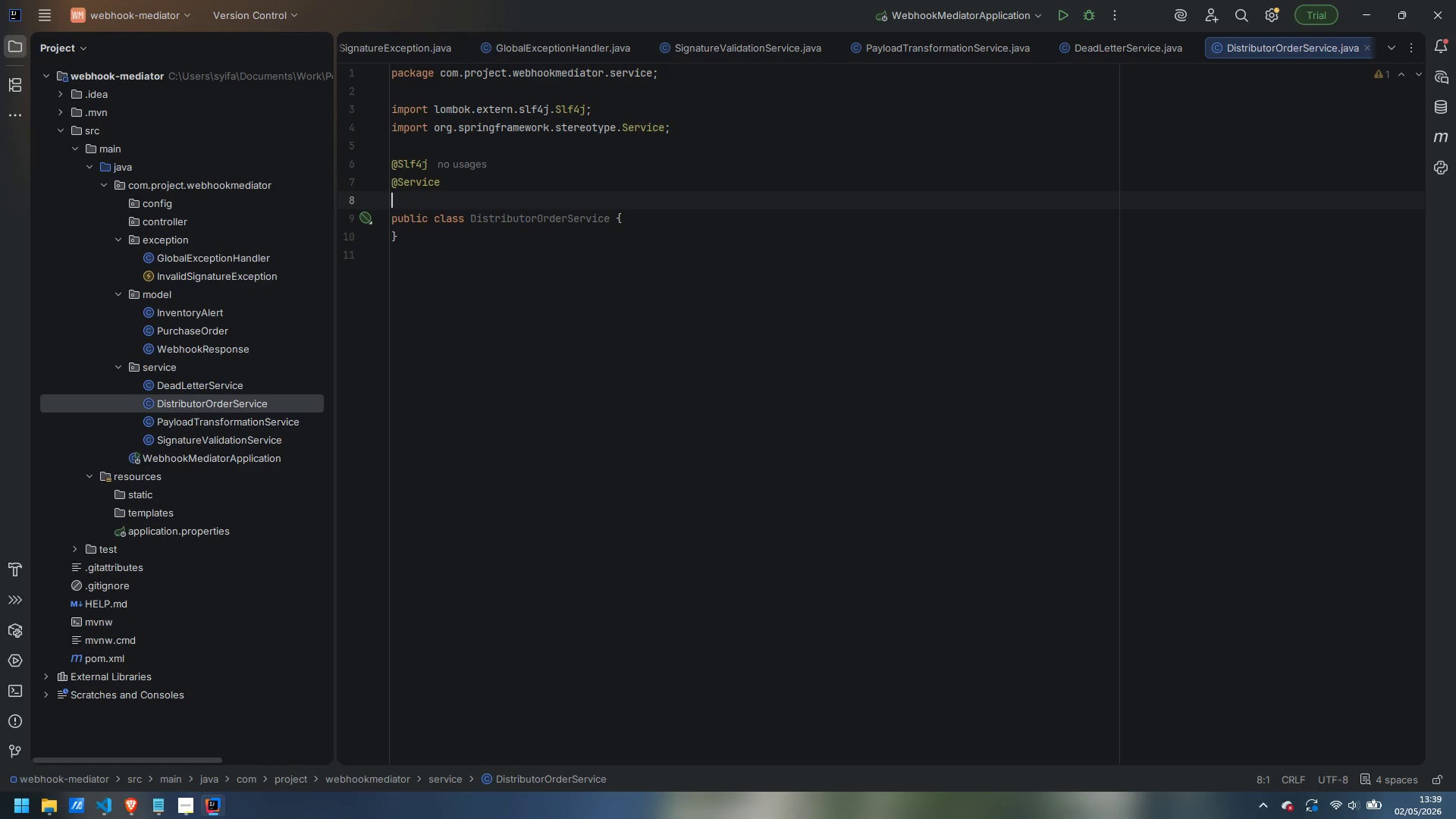 
type(@RequiredArgsConstructor)
 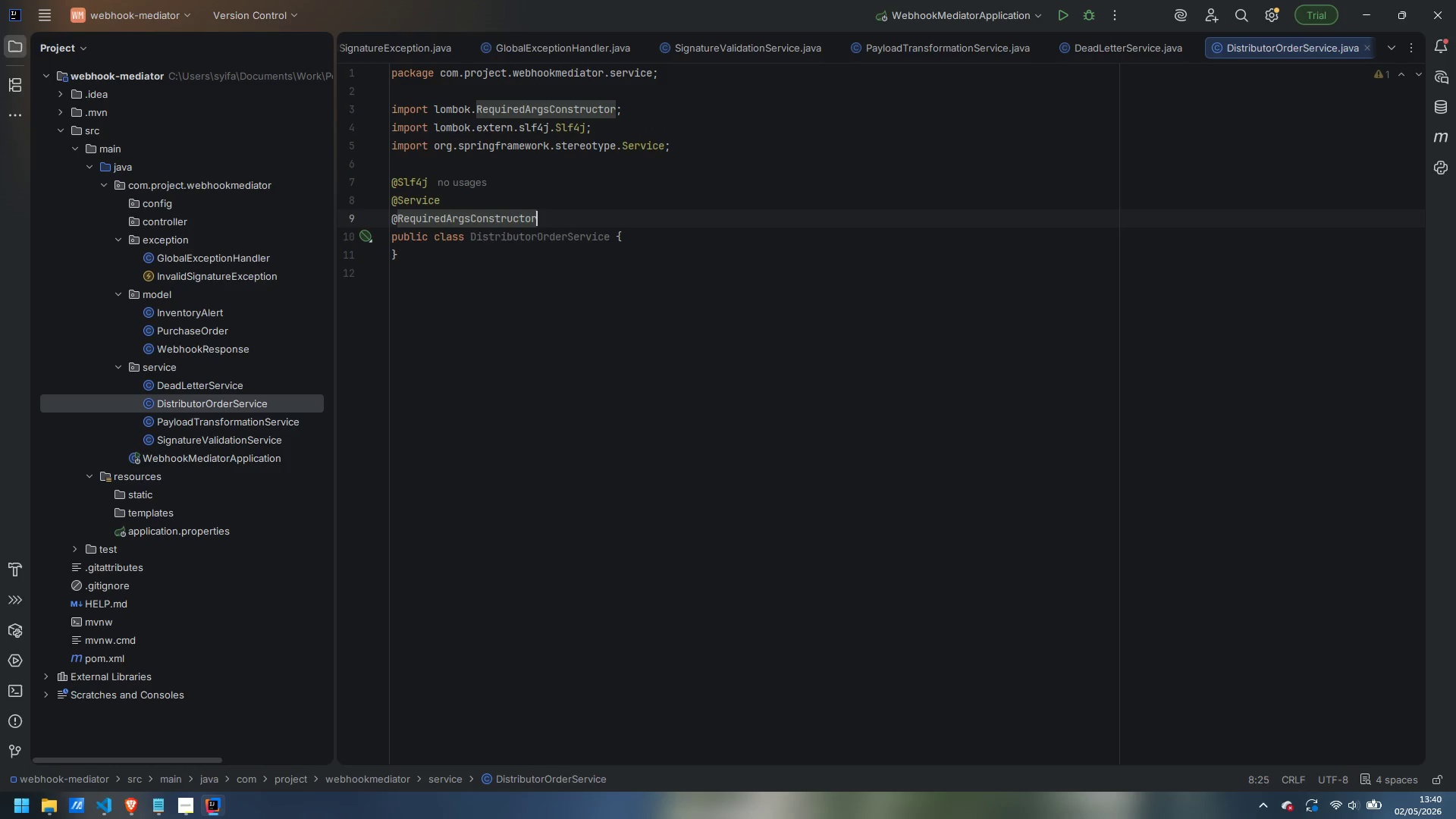 
 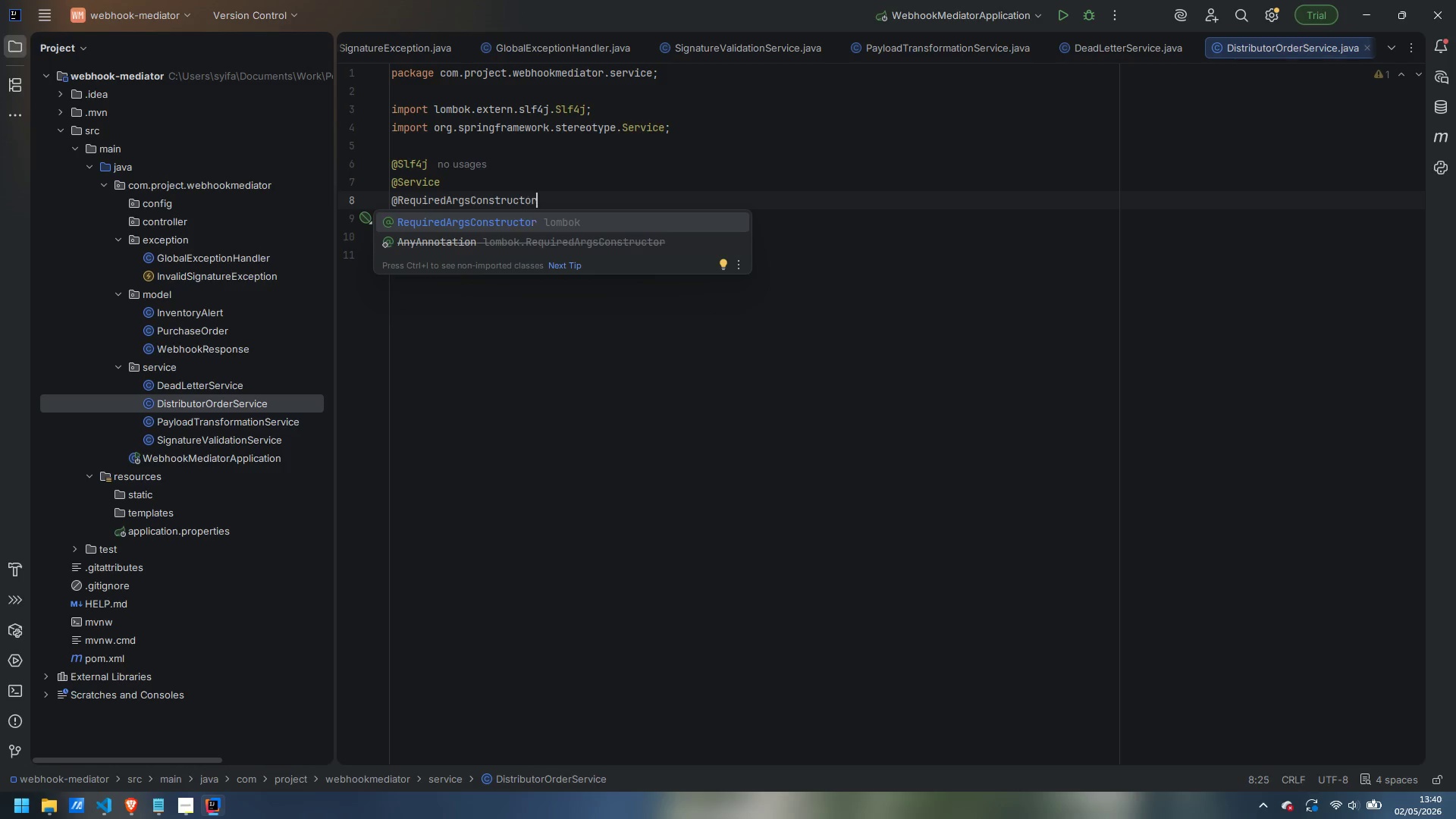 
key(Enter)
 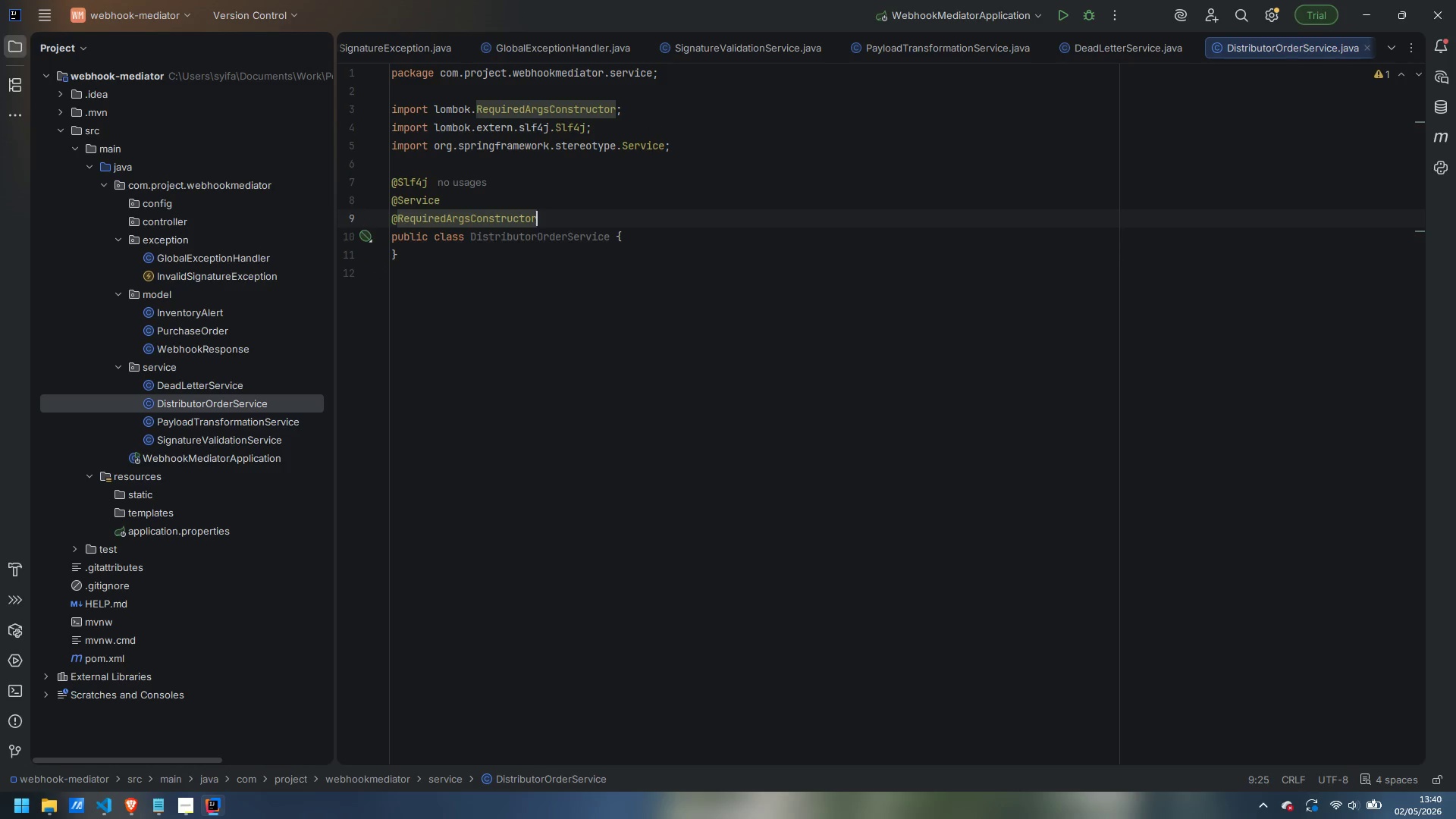 
key(ArrowDown)
 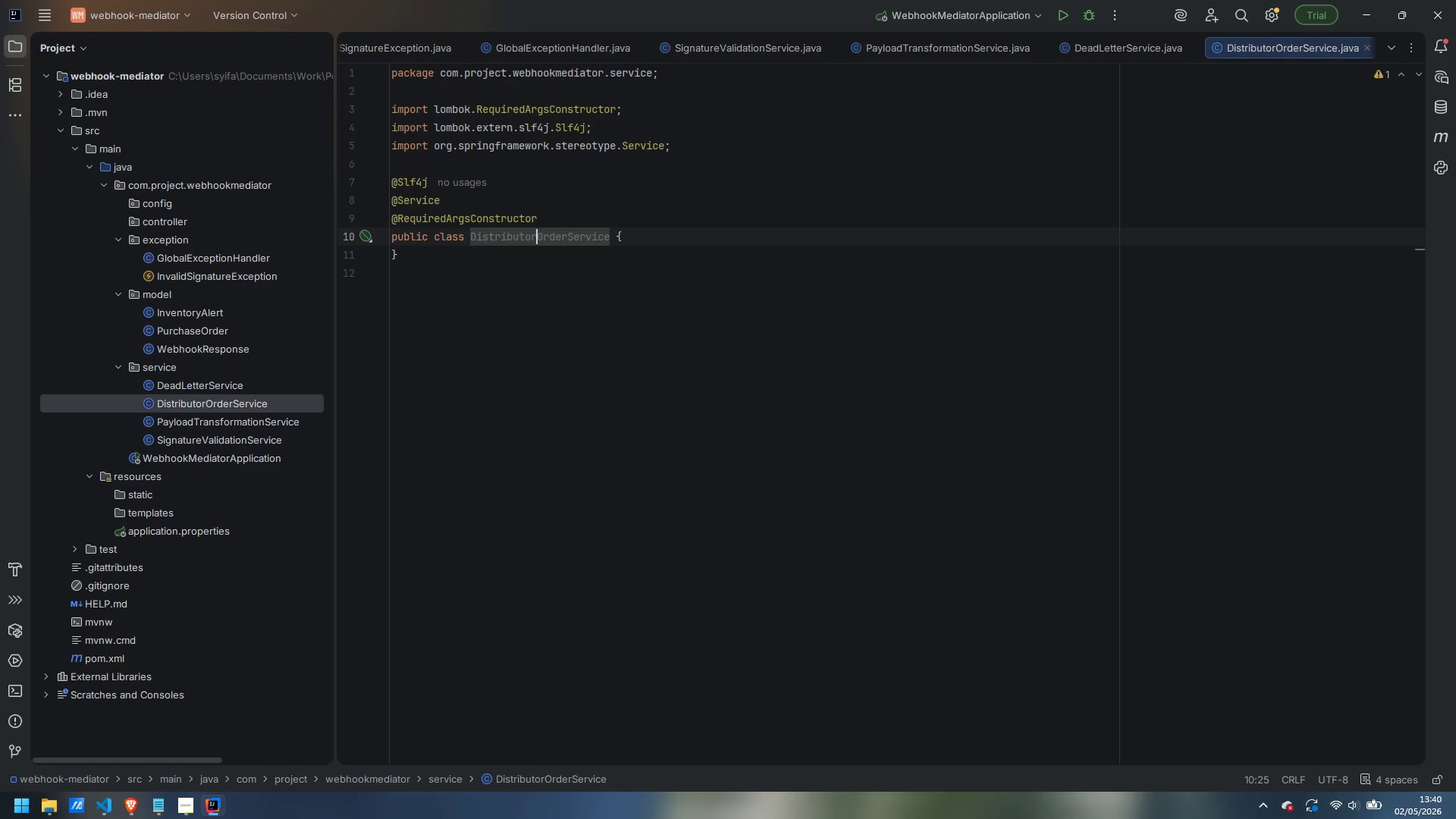 
key(Control+ArrowRight)
 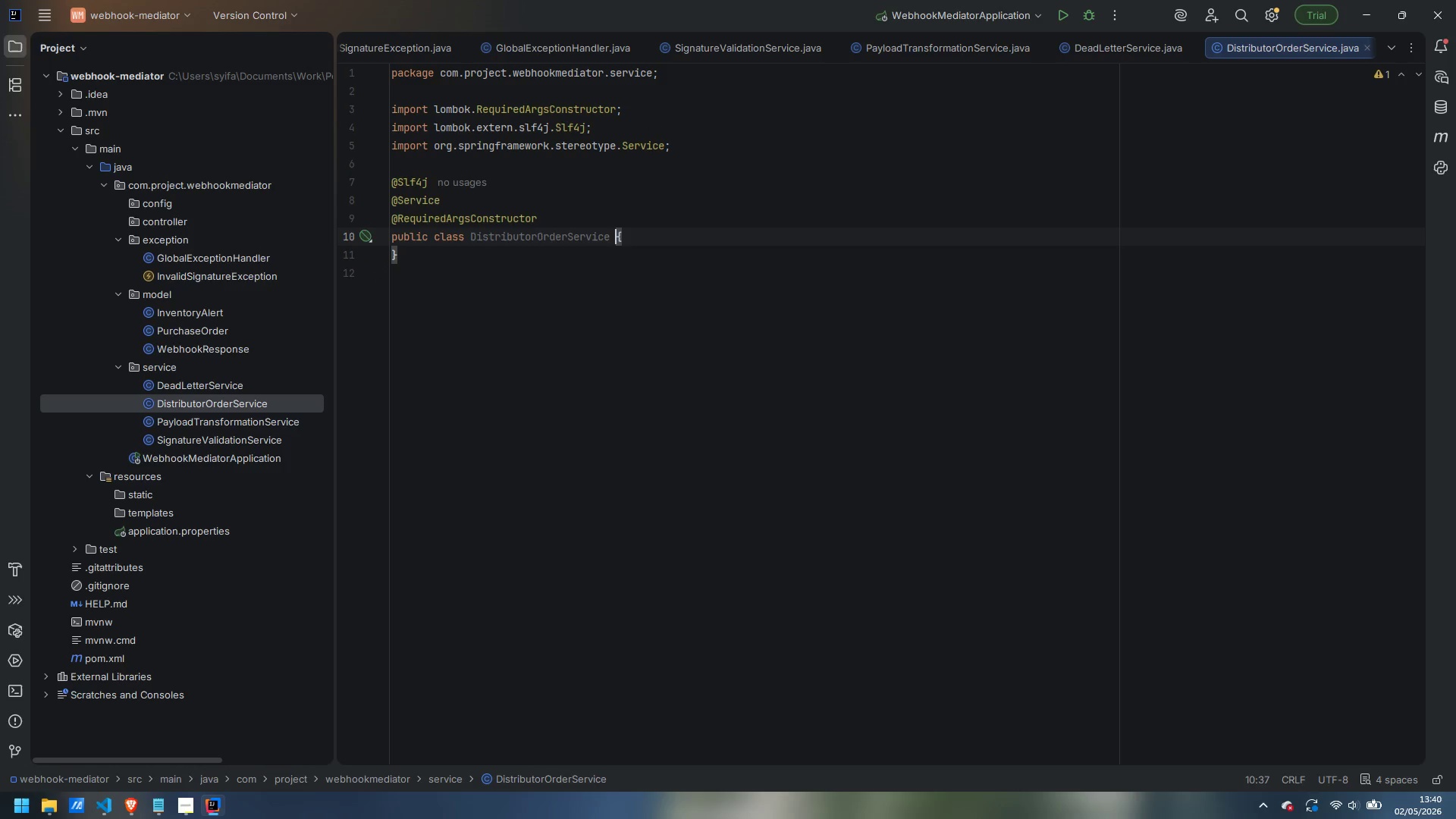 
key(ArrowRight)
 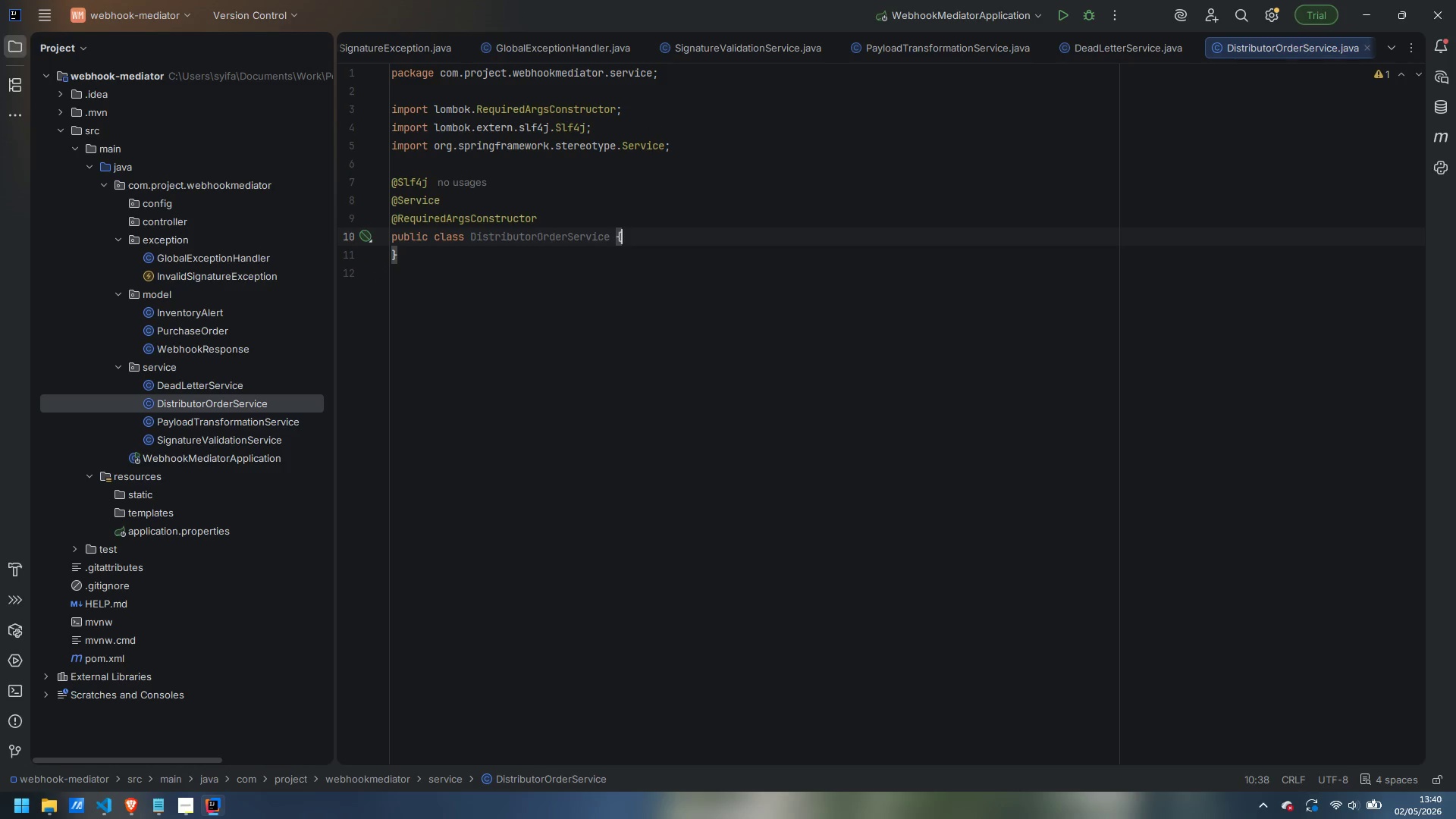 
key(ArrowRight)
 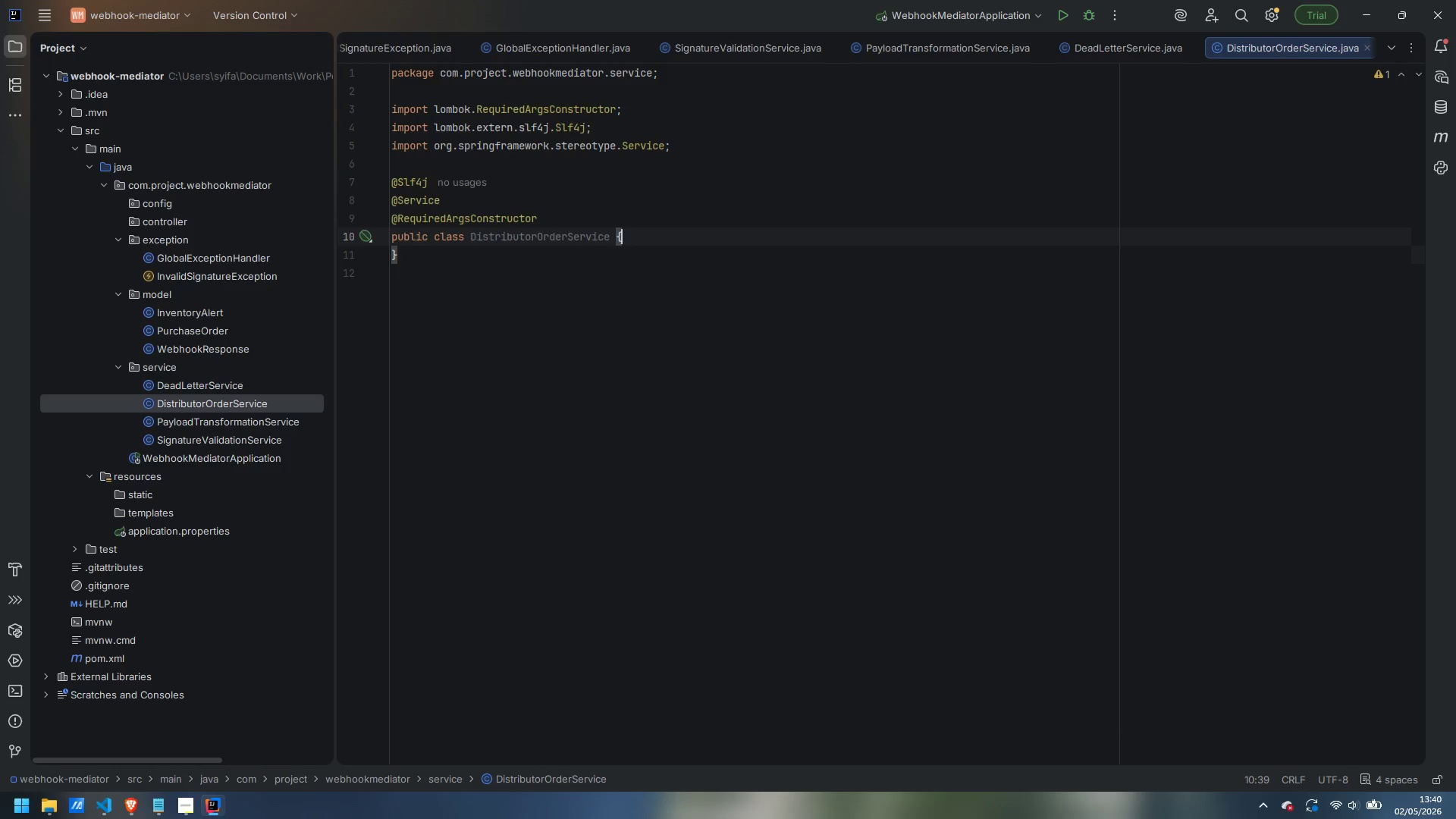 
key(Enter)
 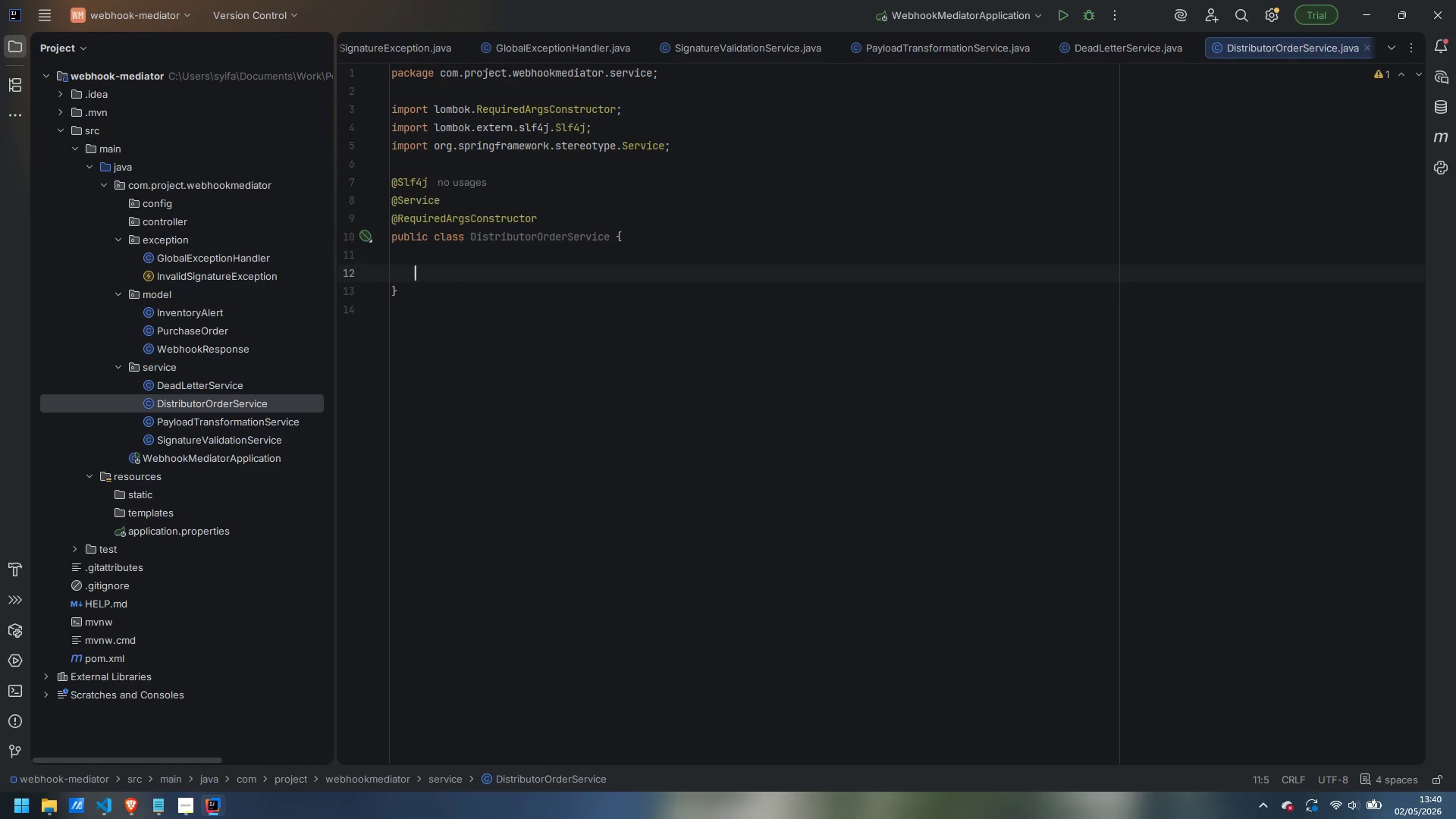 
key(Enter)
 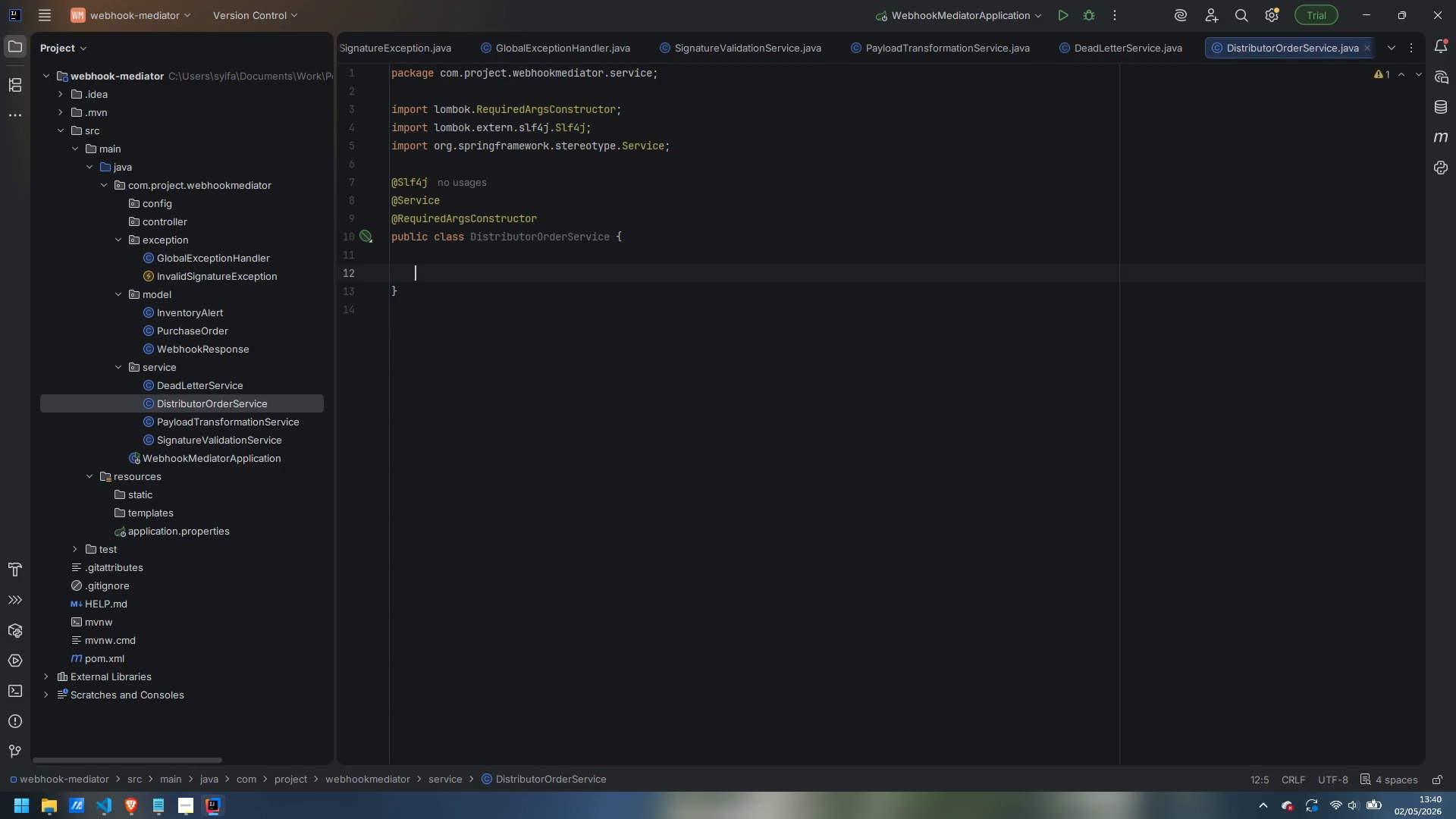 
type(private final Reste)
key(Backspace)
type(Template)
 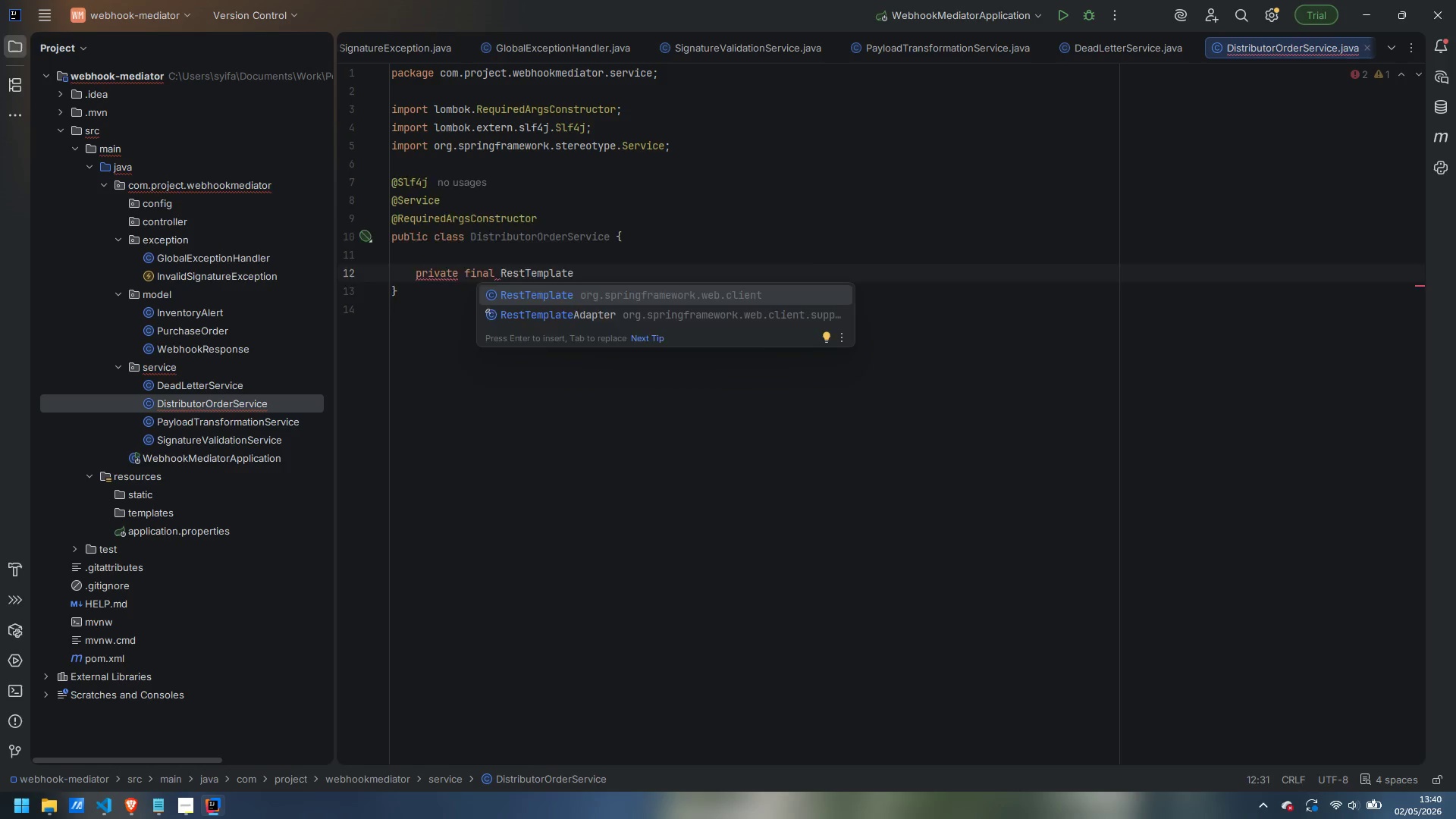 
key(Enter)
 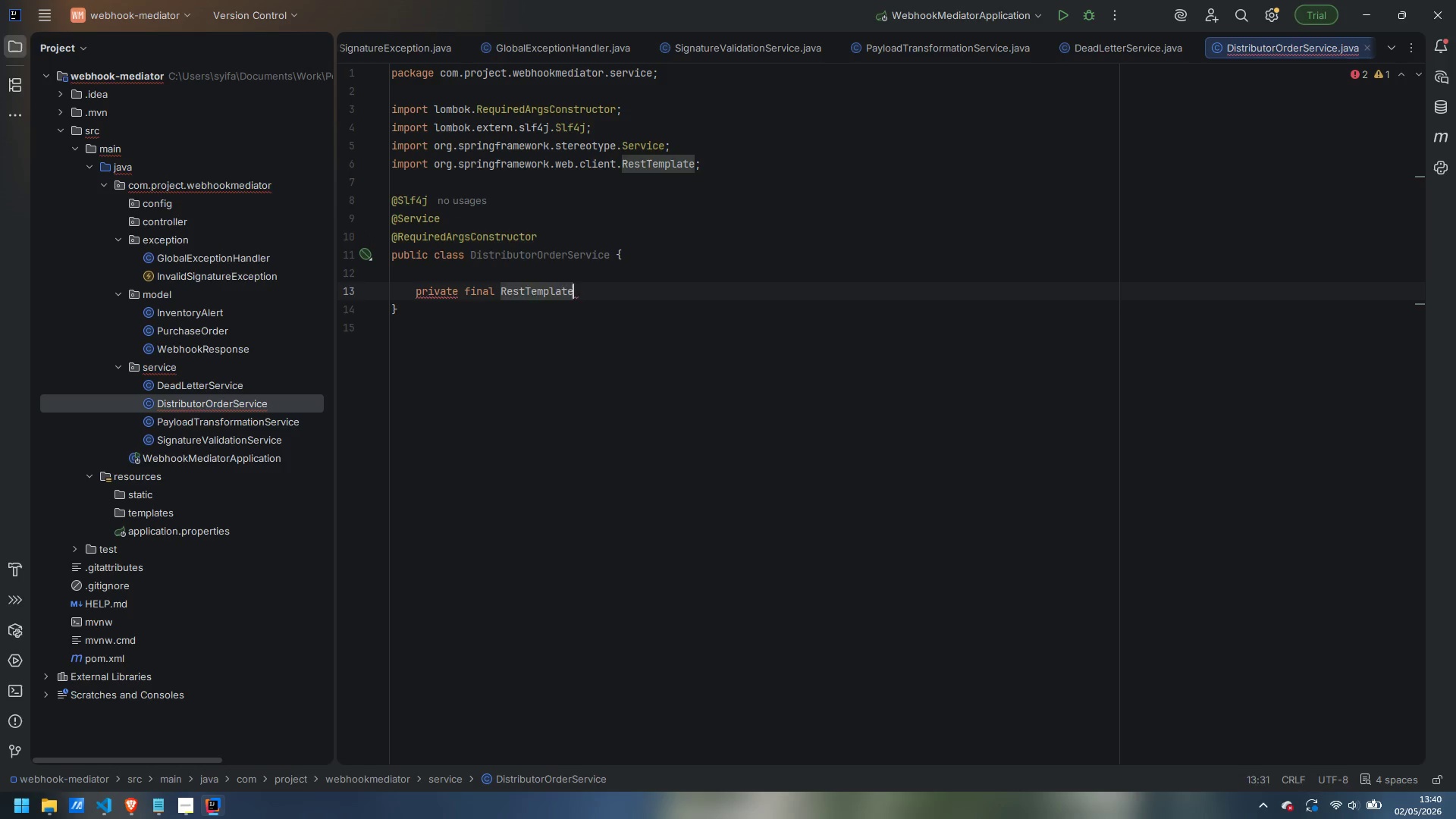 
type( restTemplate;)
 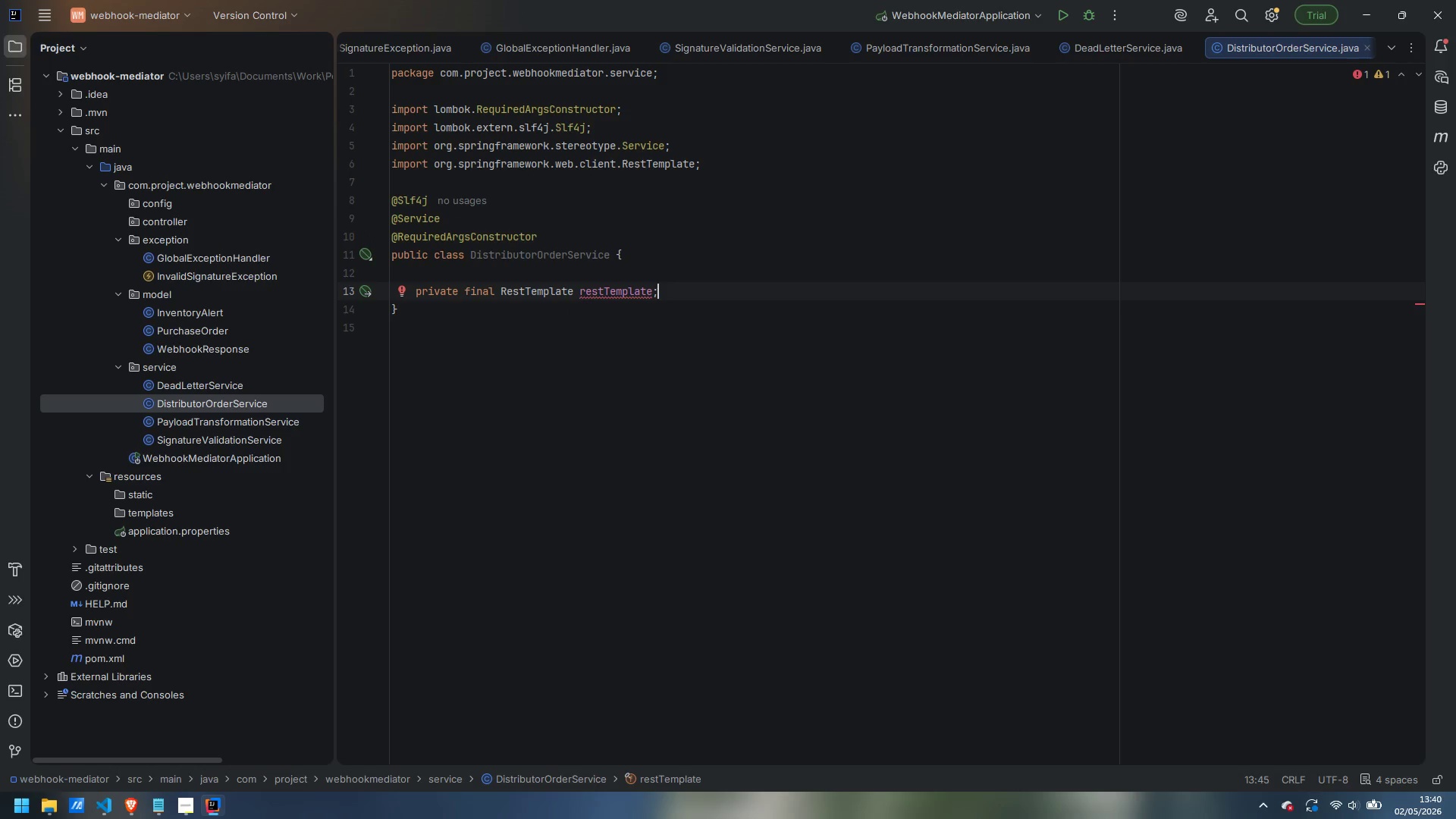 
key(Enter)
 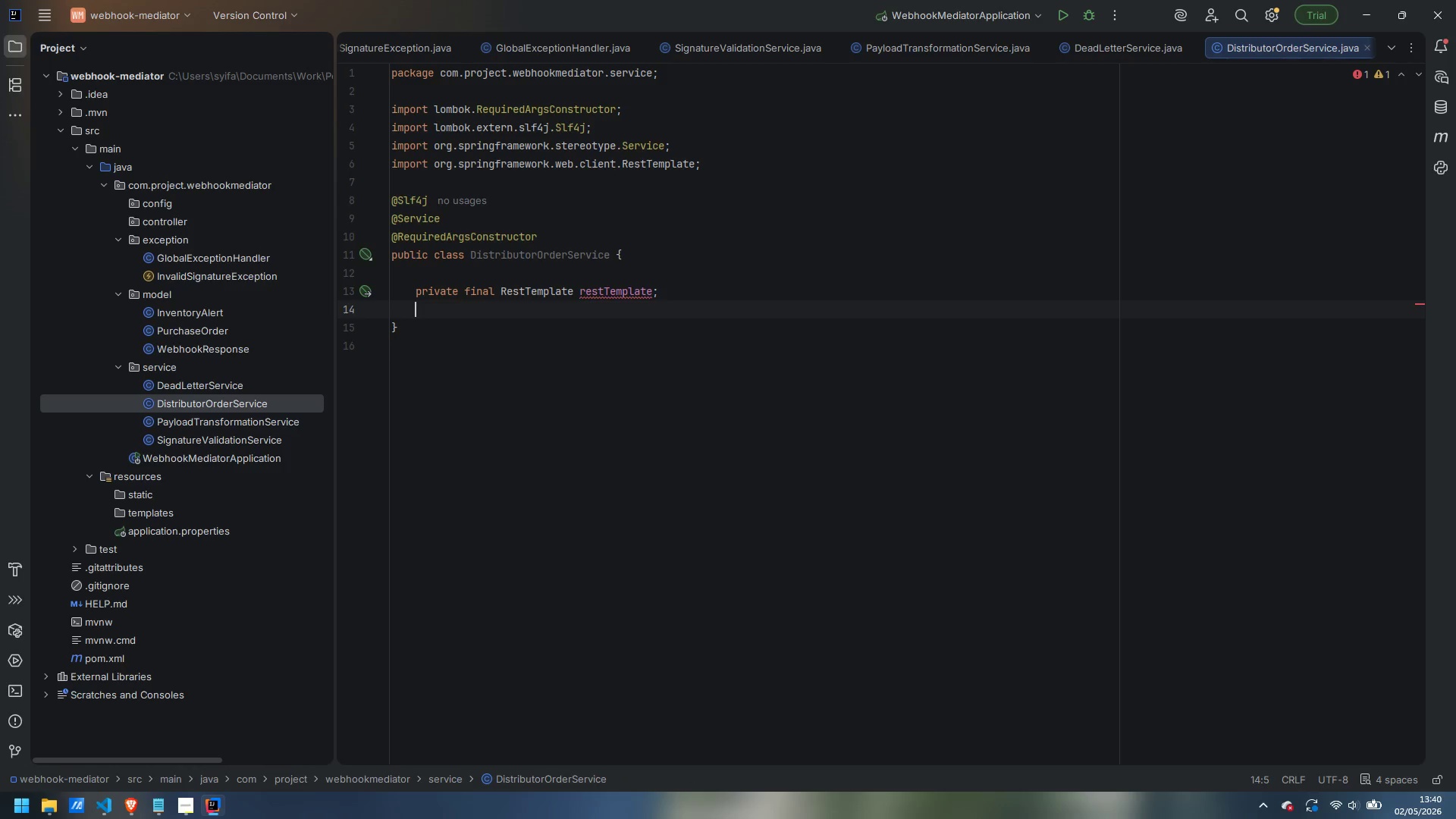 
type(private final DeadLetterService)
 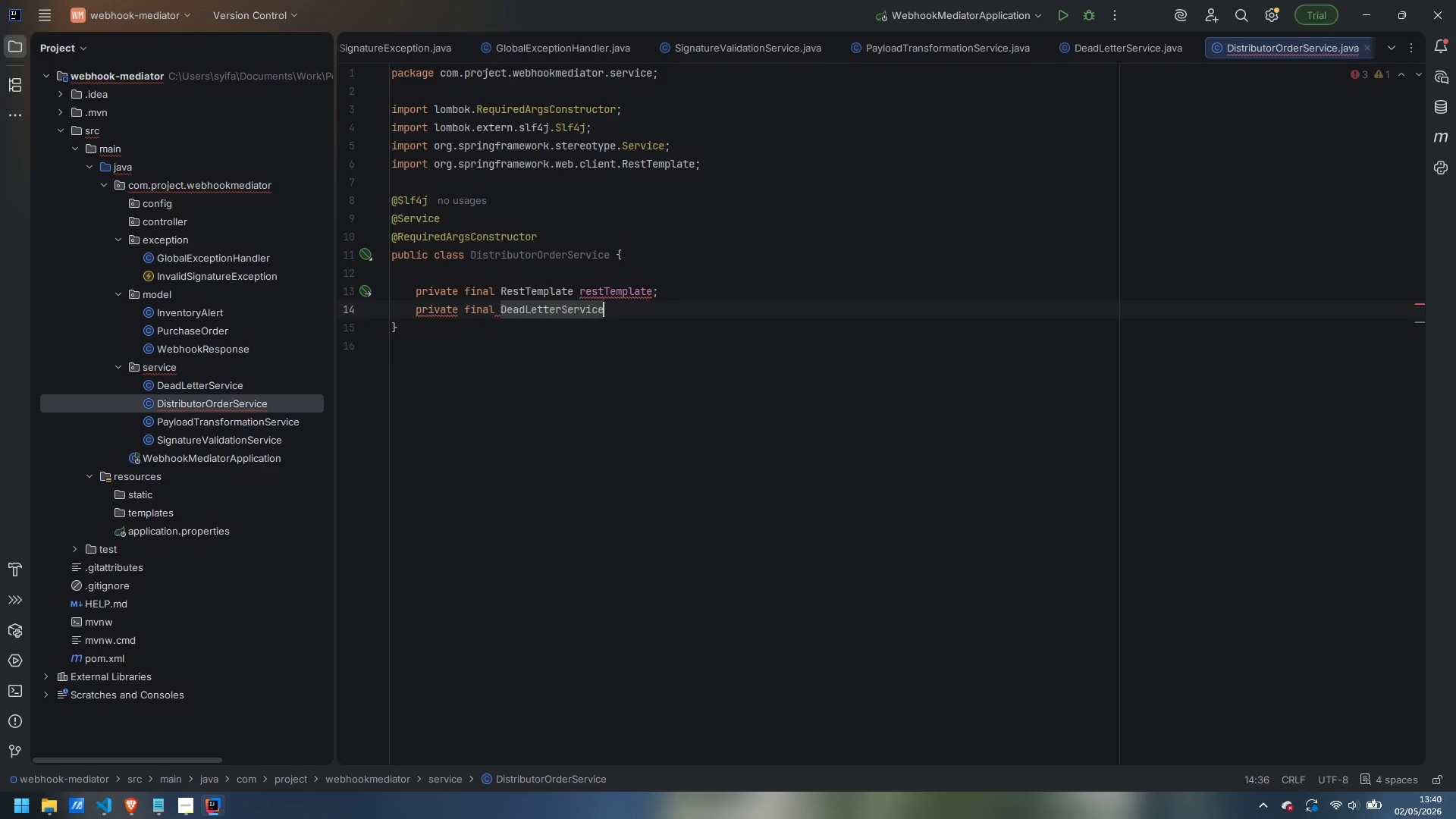 
 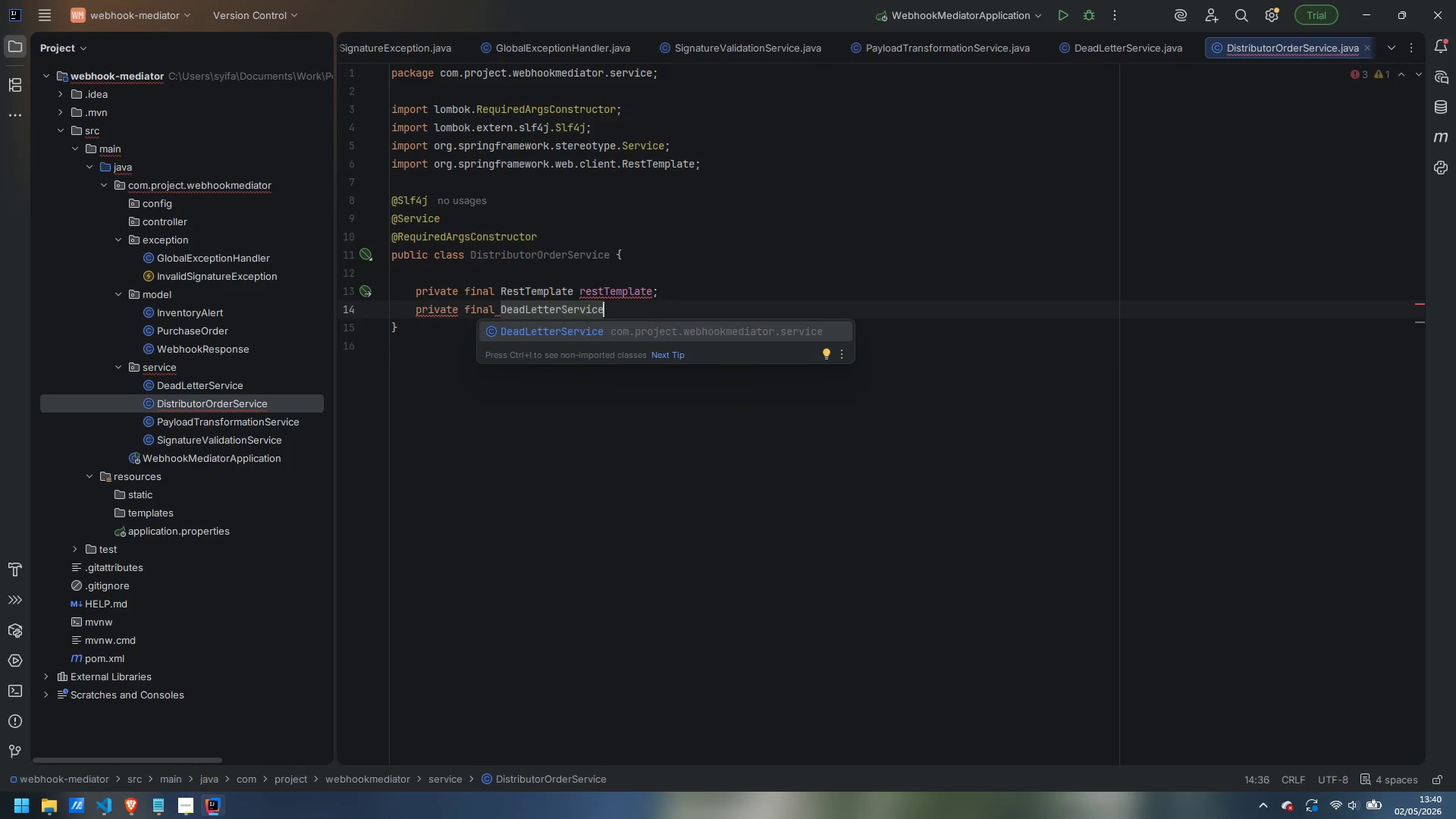 
key(Enter)
 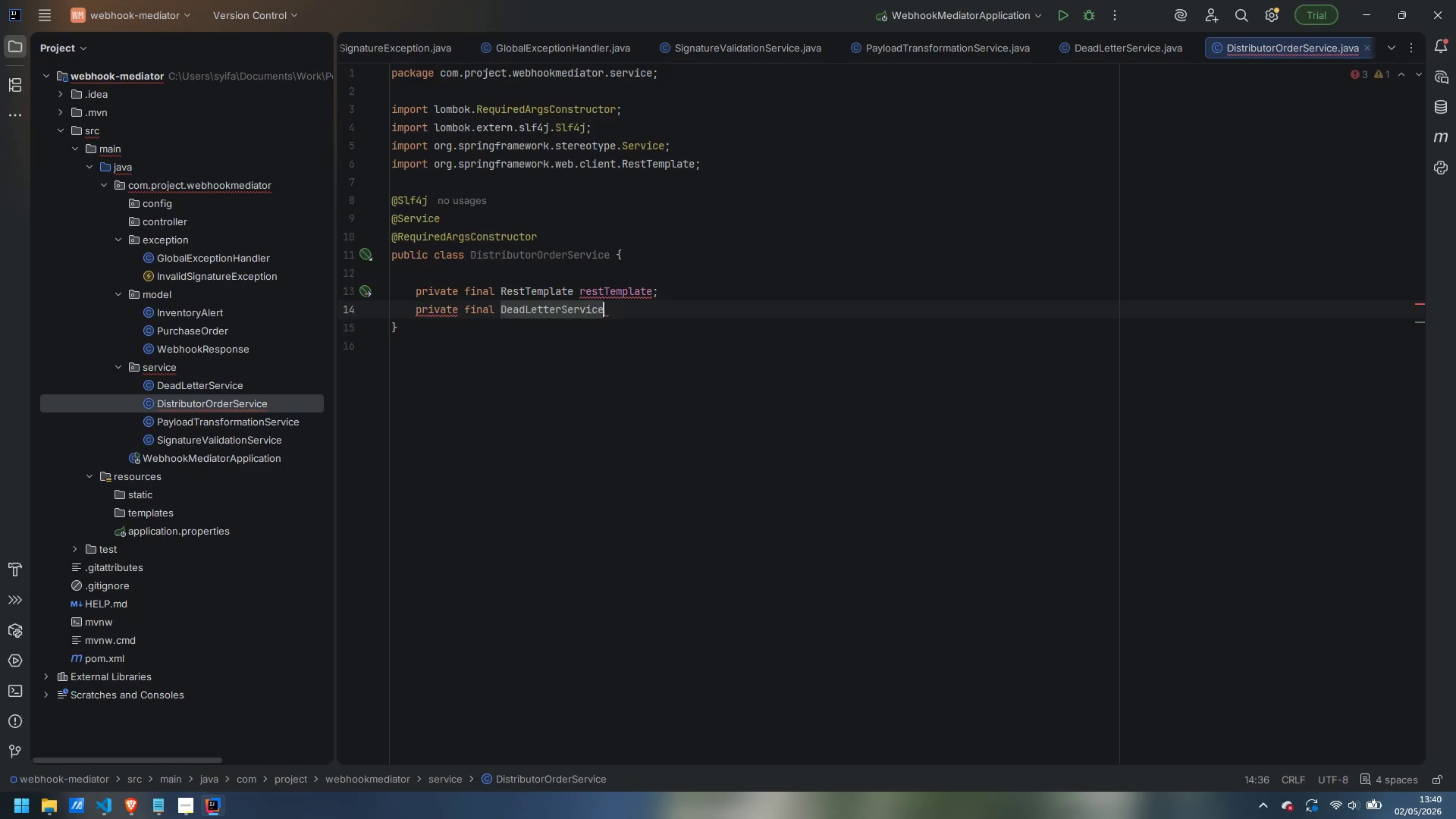 
type( deadLetterService;)
 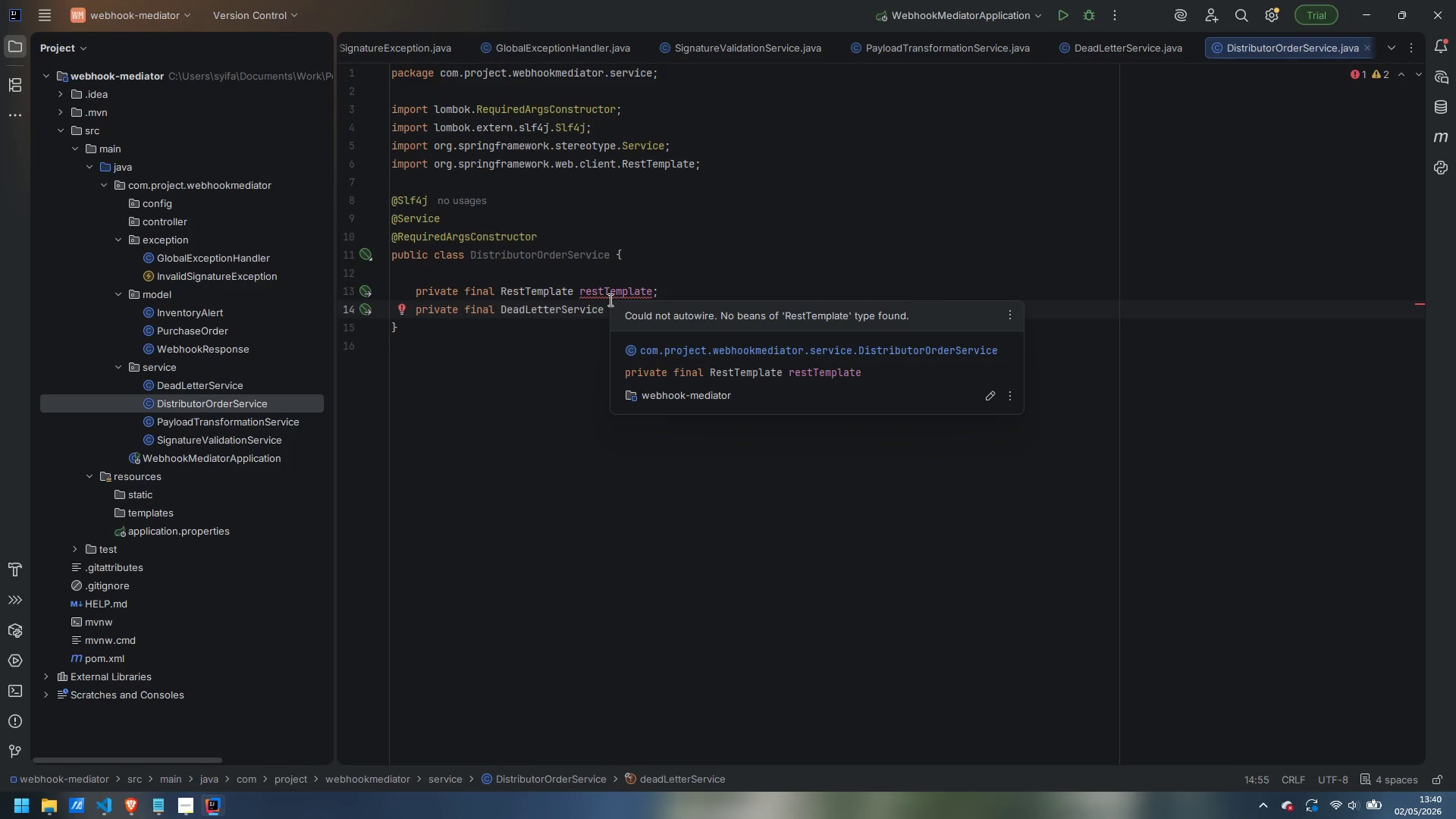 
wait(15.23)
 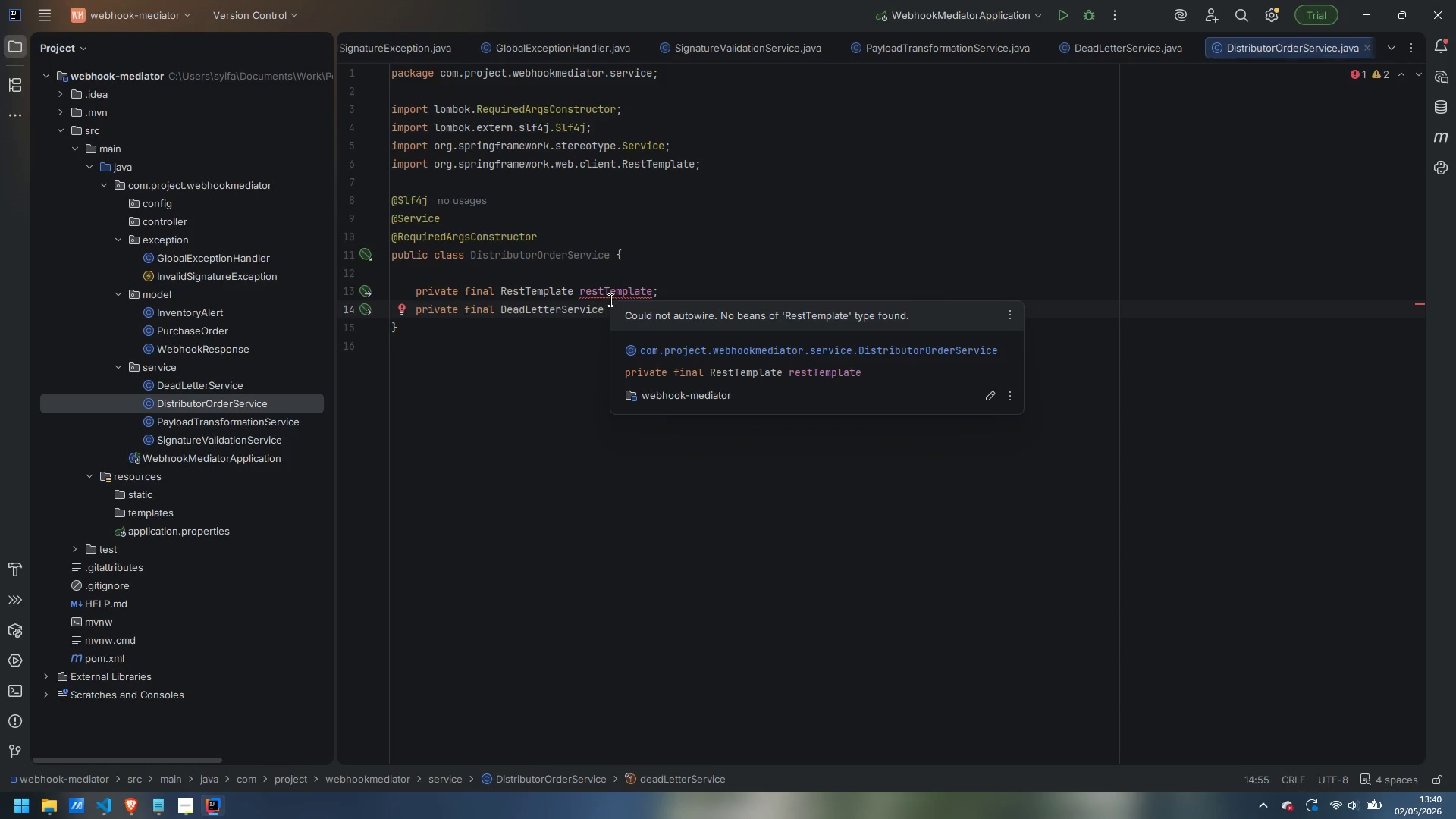 
key(Enter)
 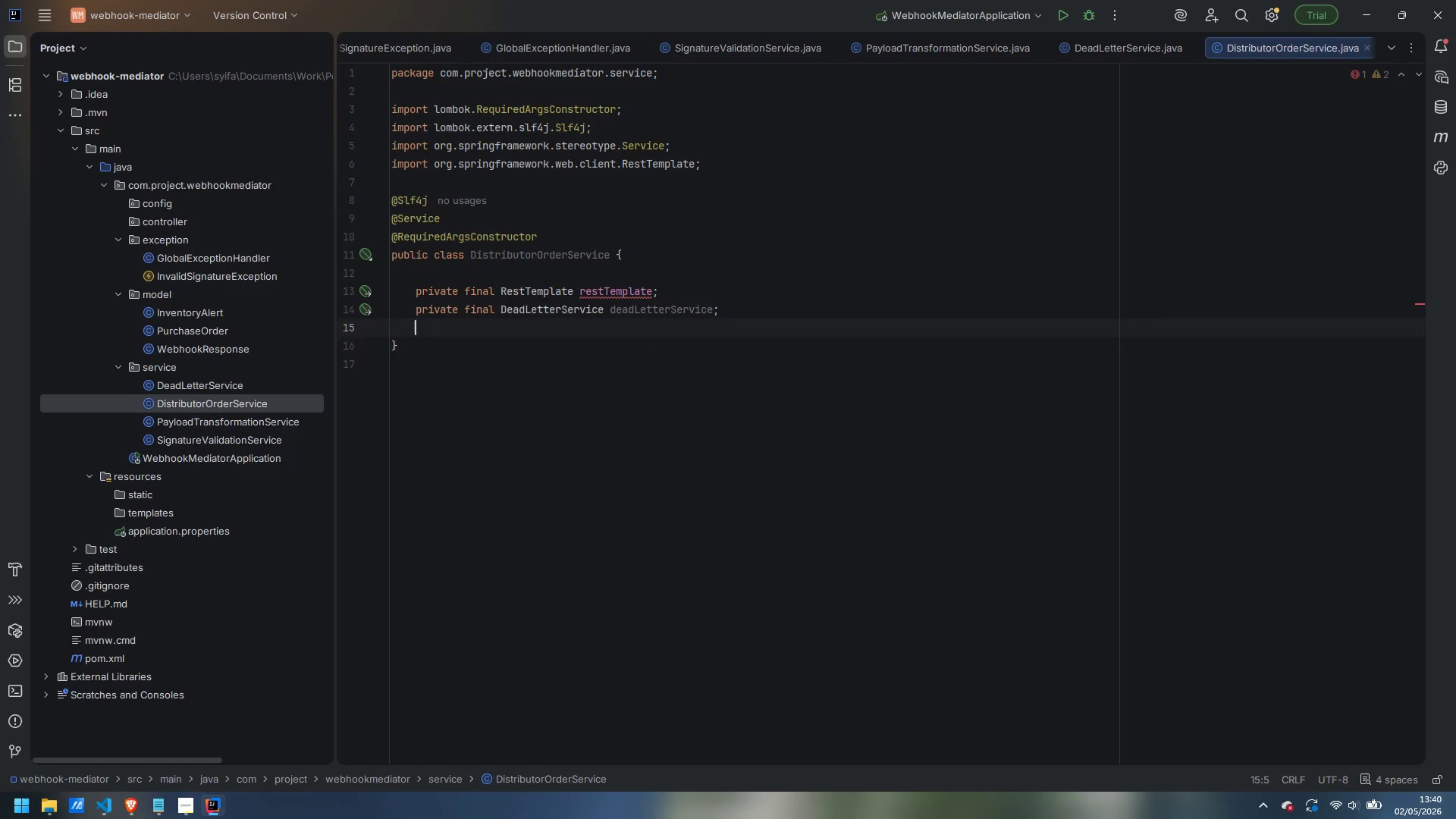 
key(Enter)
 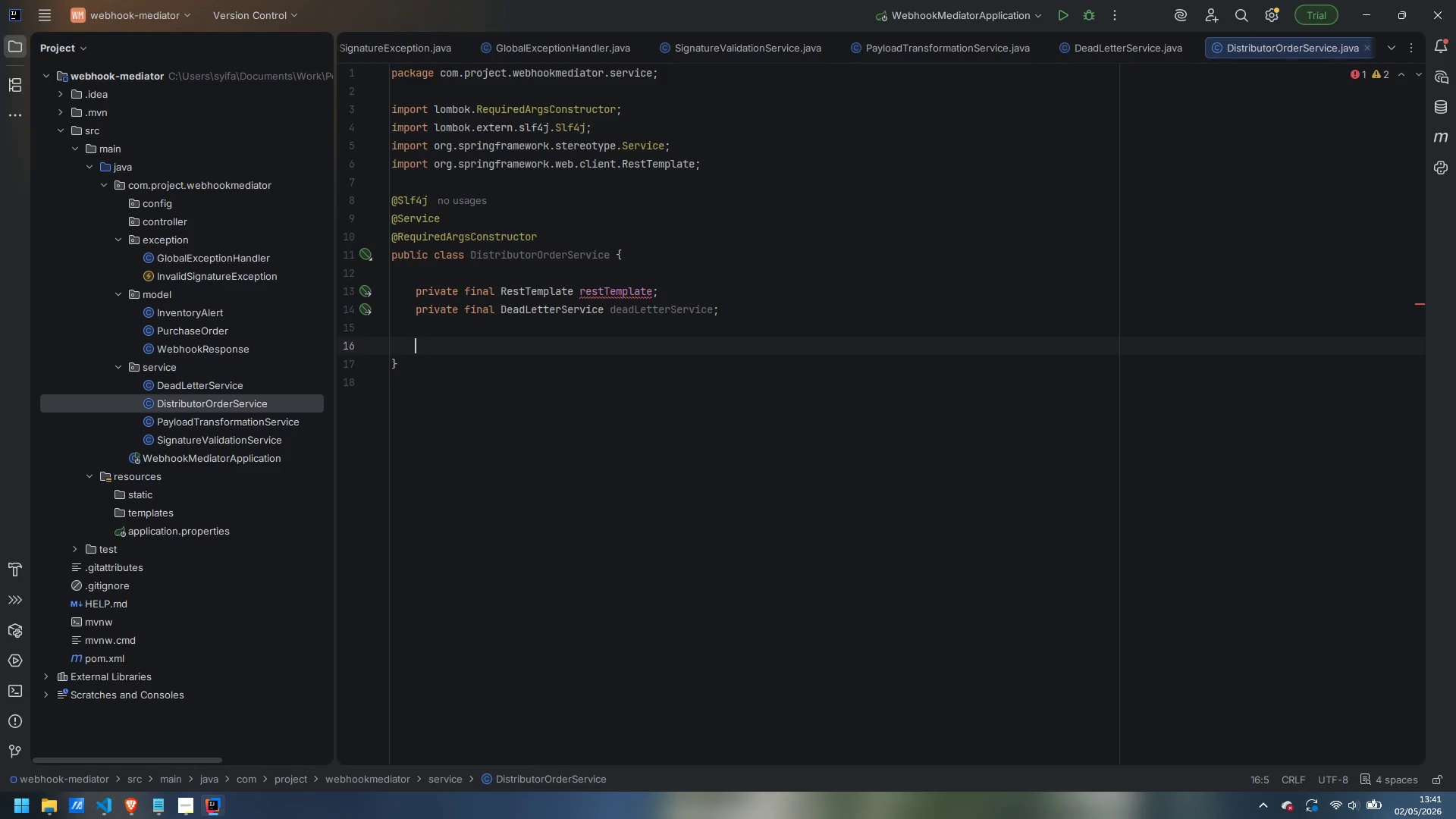 
wait(75.73)
 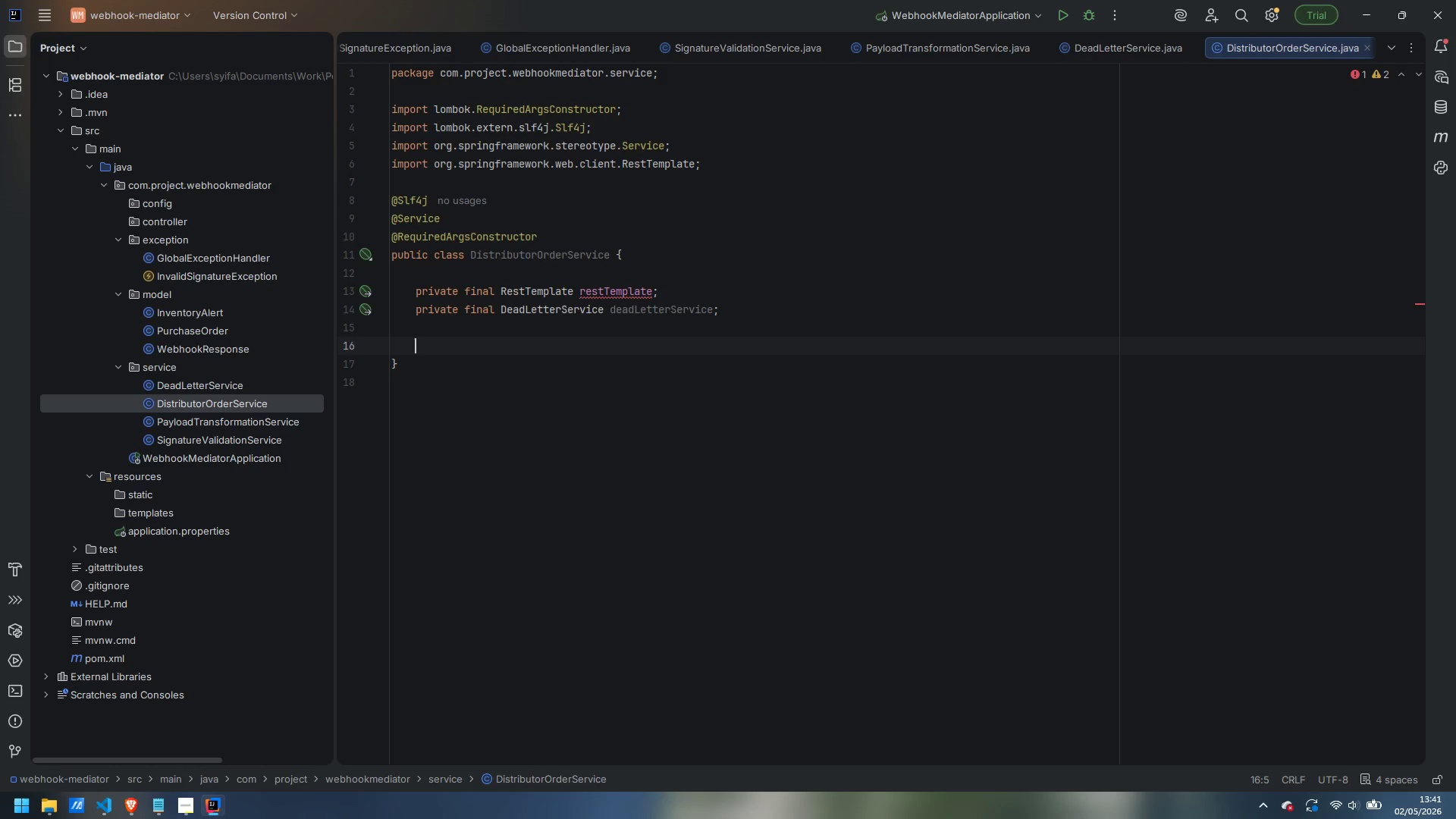 
type(@Value)
 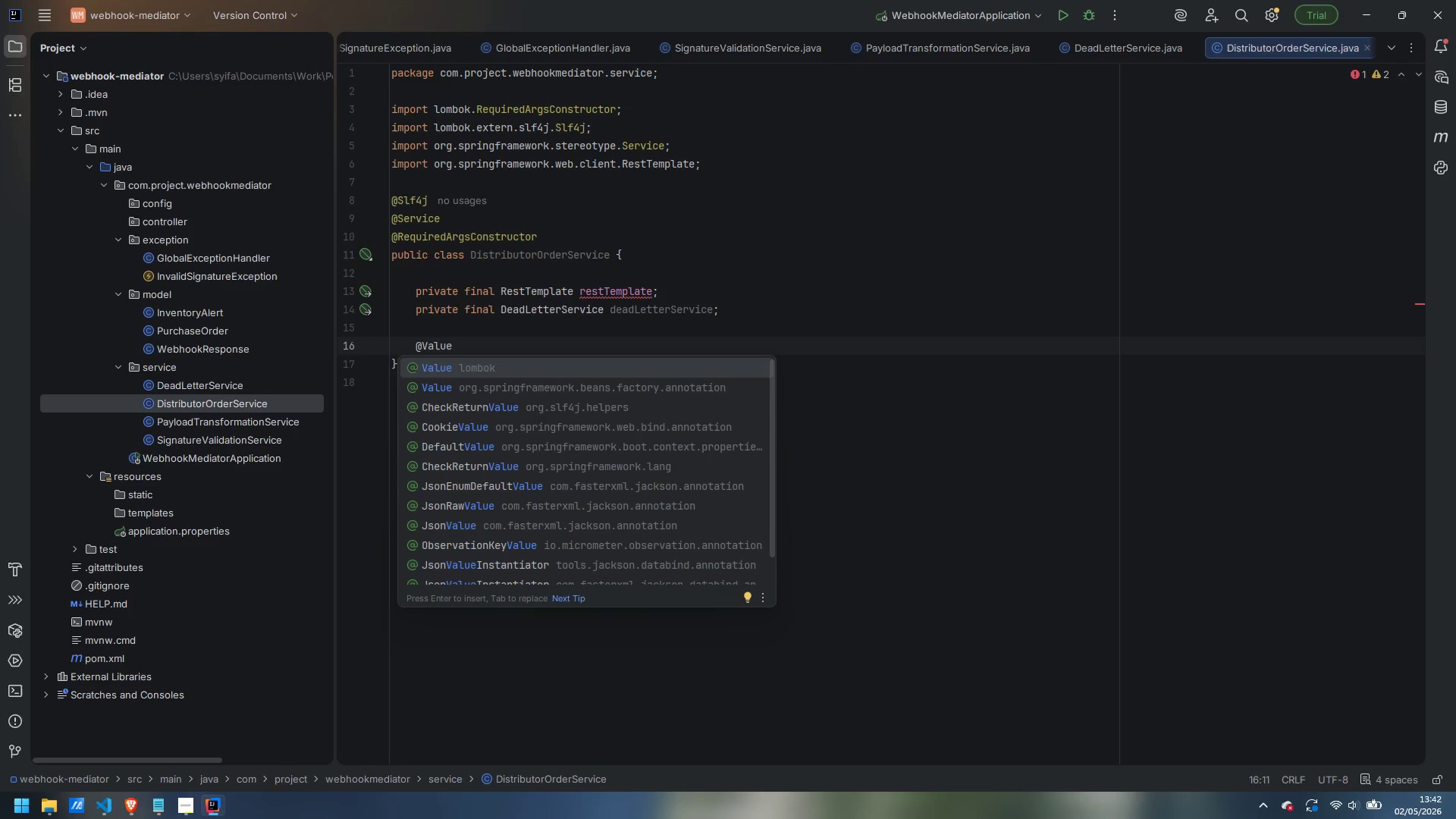 
key(ArrowDown)
 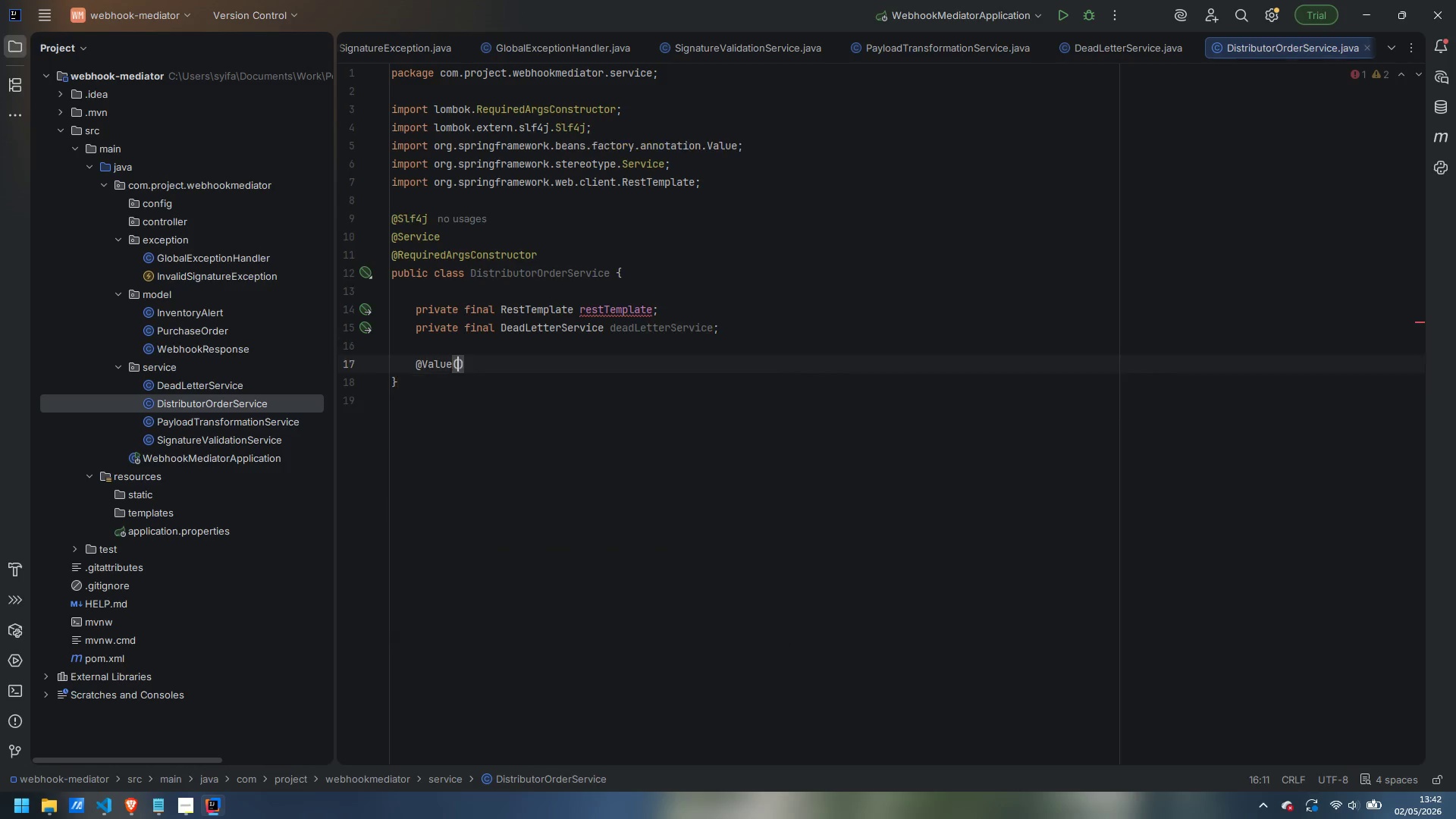 
key(Enter)
 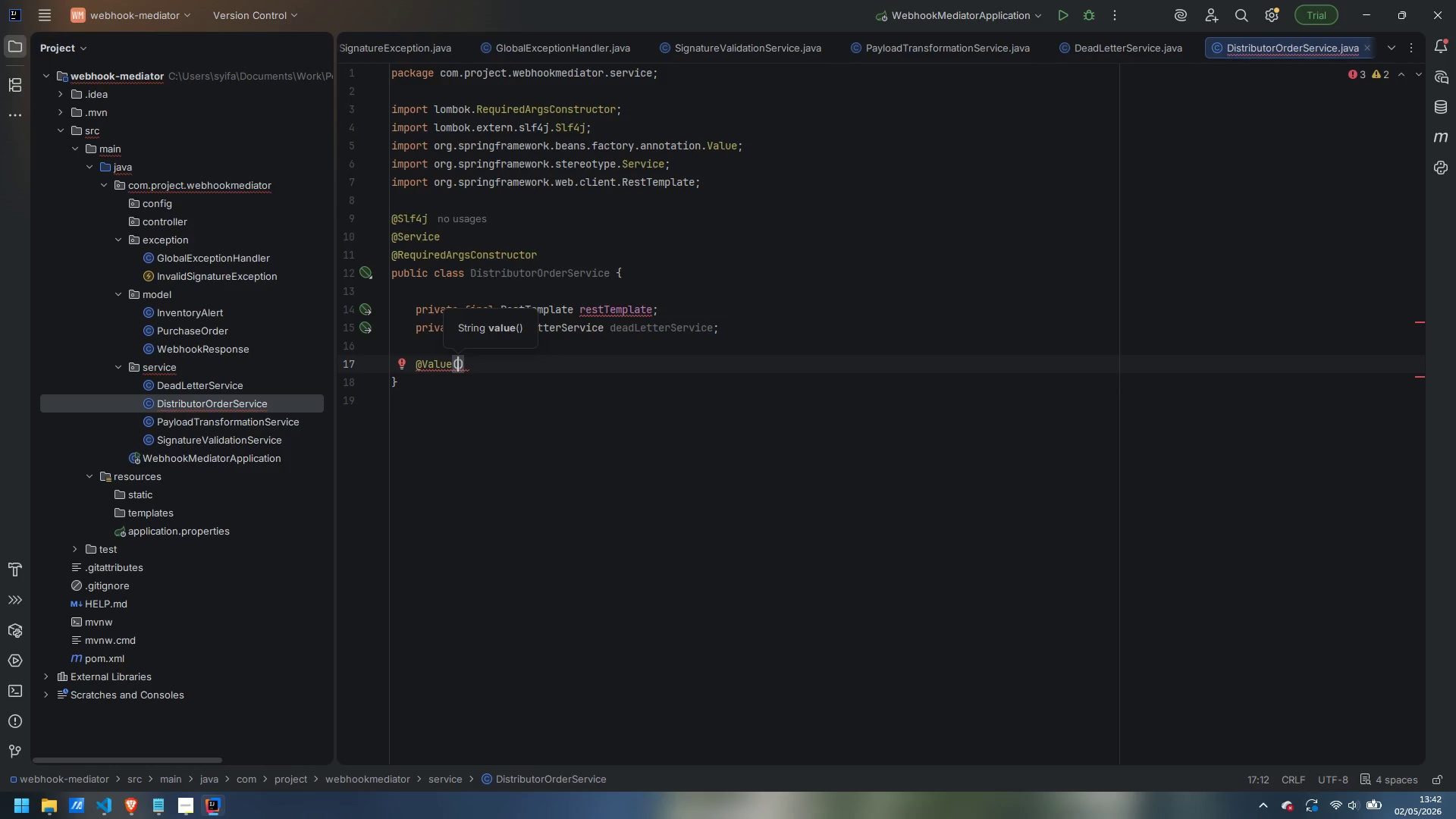 
key(Shift+Quote)
 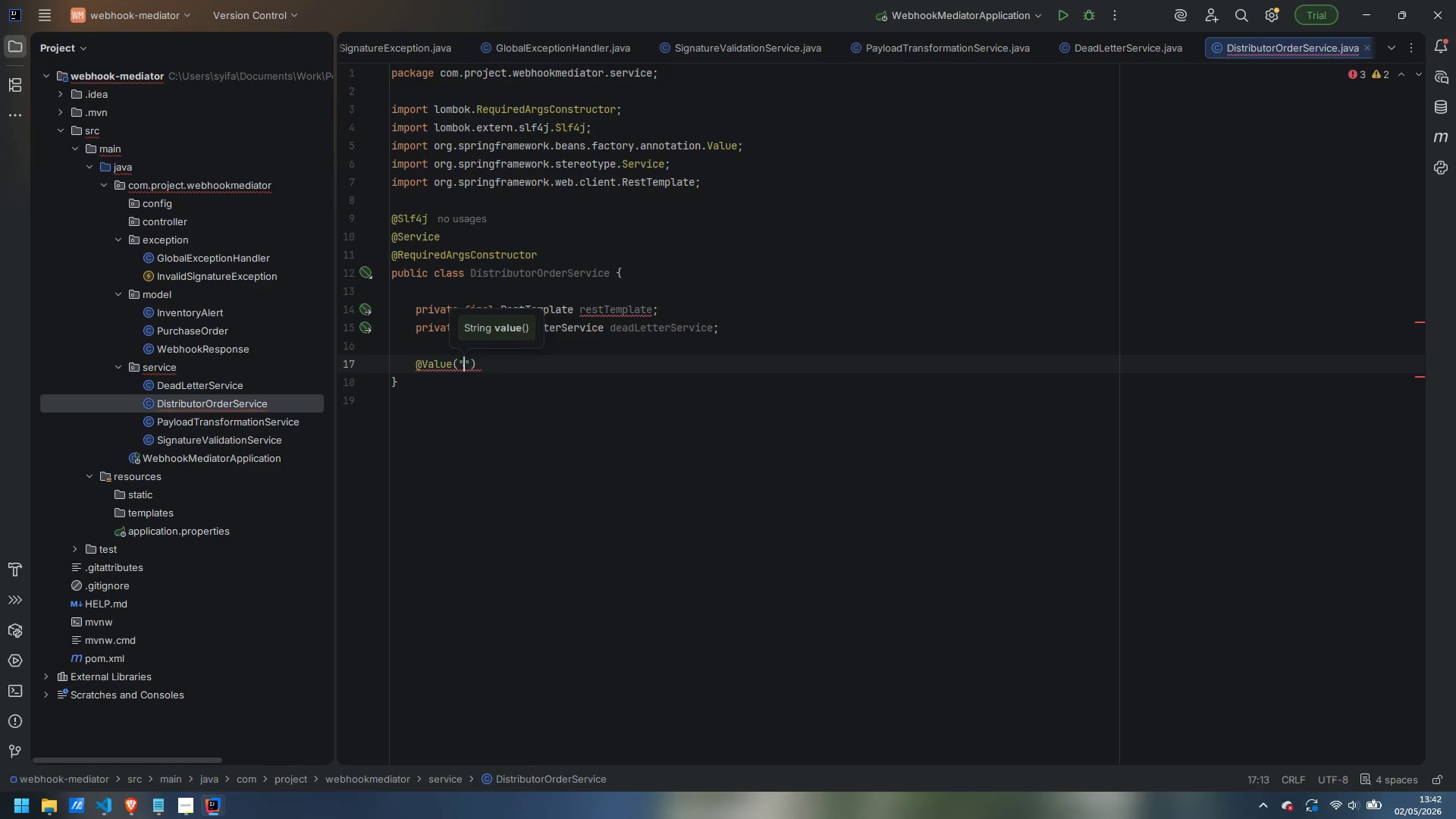 
key(Shift+4)
 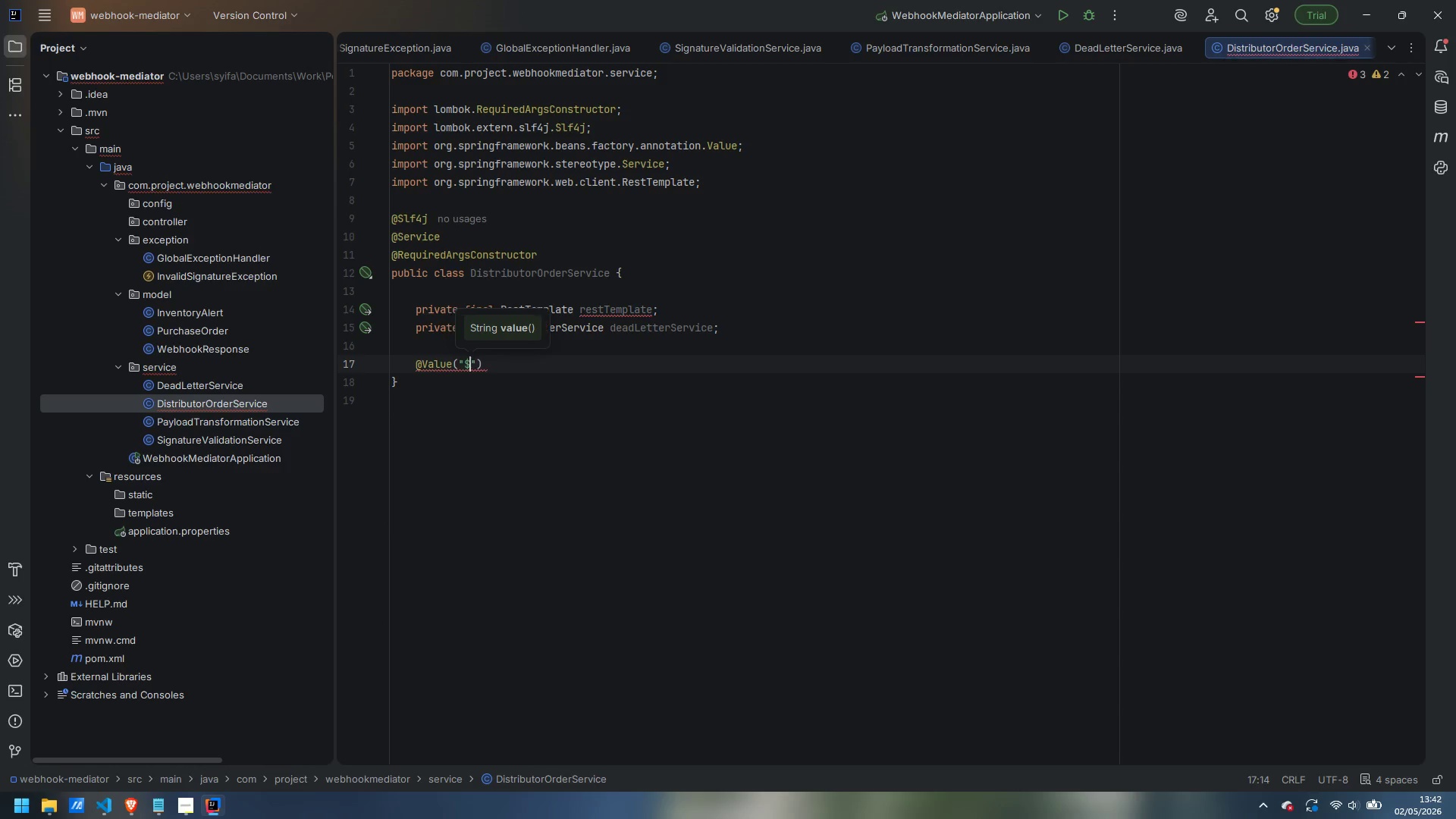 
key(Shift+BracketLeft)
 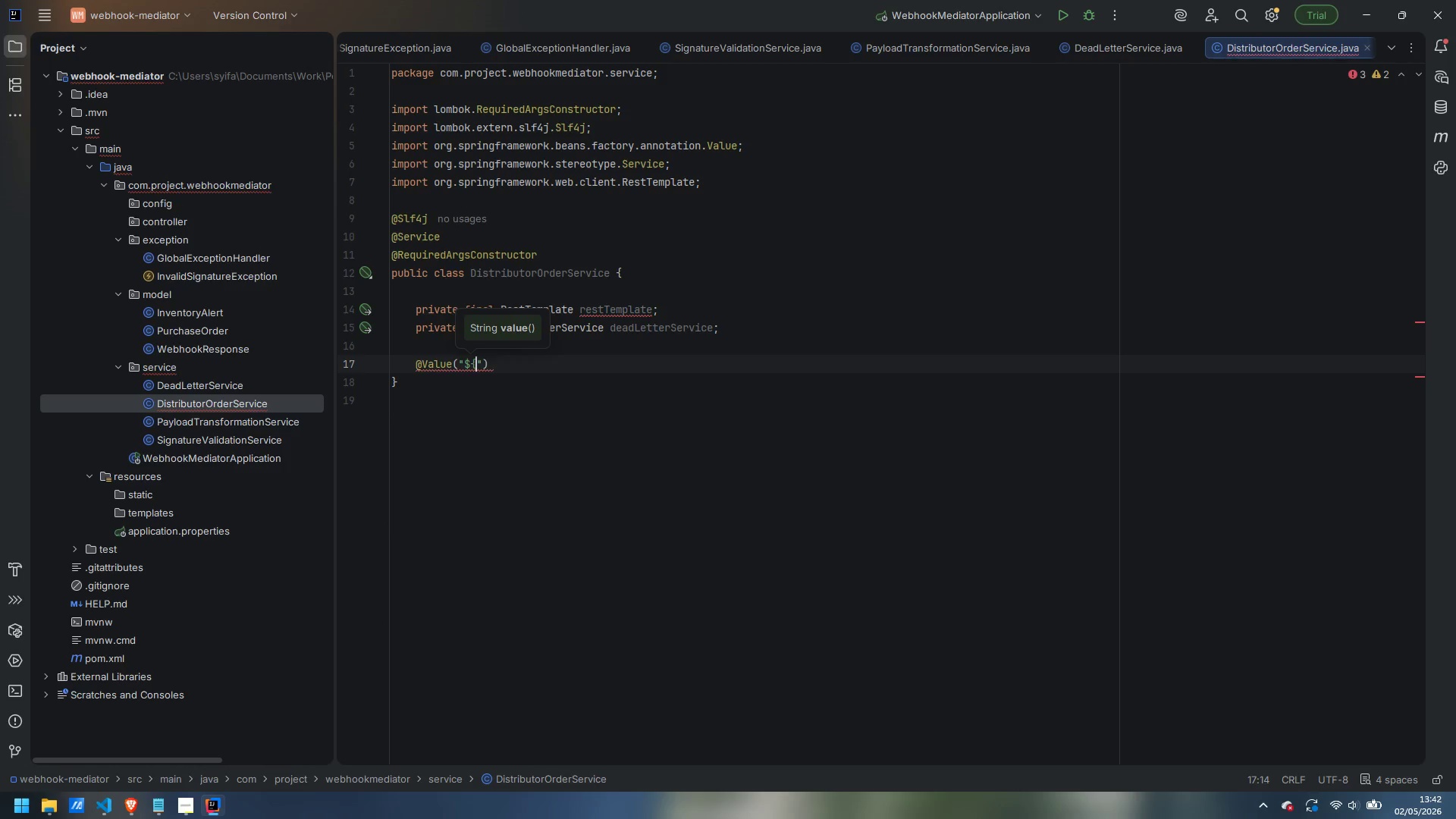 
key(Shift+BracketRight)
 